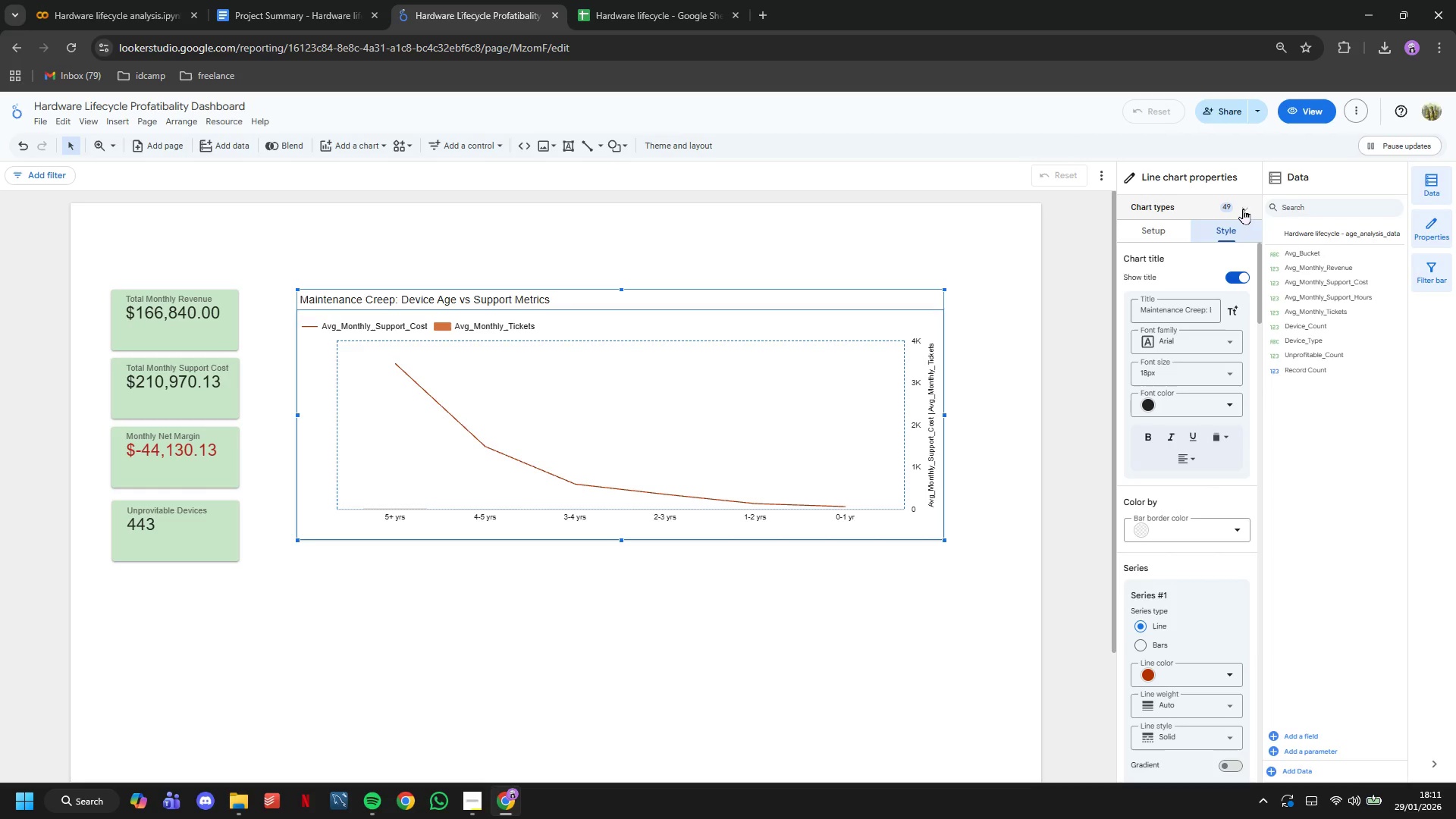 
double_click([1243, 209])
 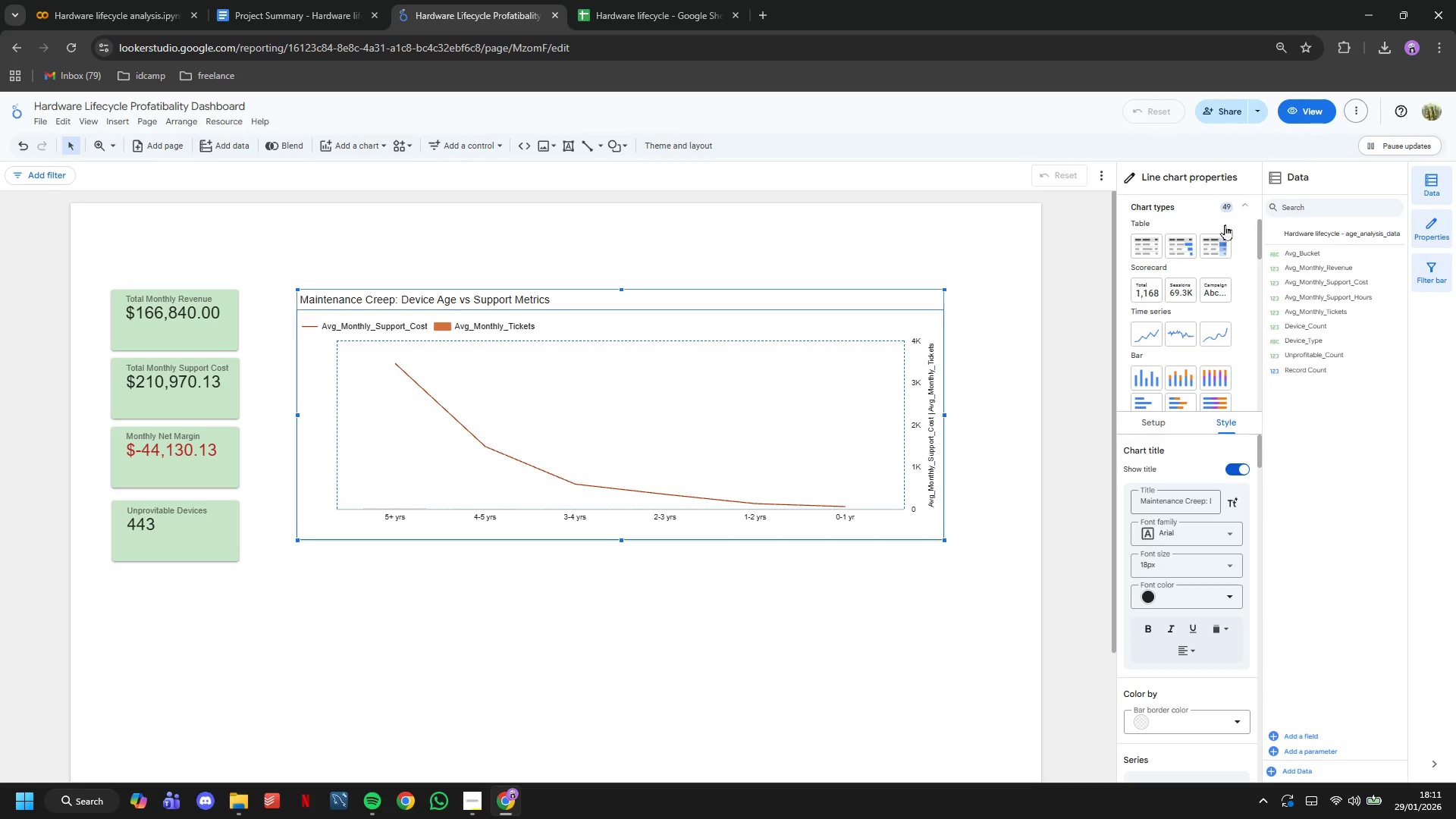 
scroll: coordinate [1199, 287], scroll_direction: down, amount: 5.0
 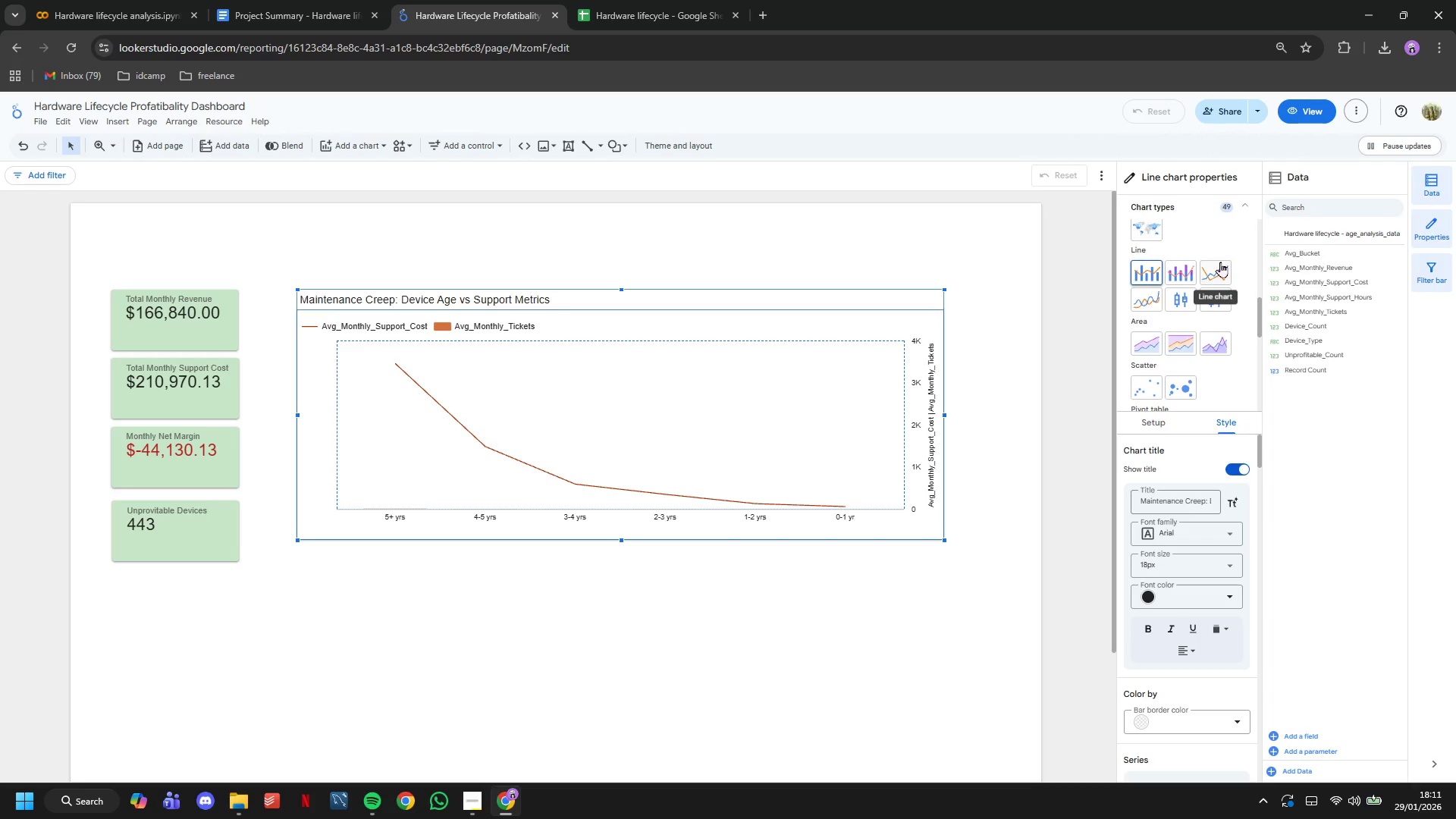 
left_click([1188, 271])
 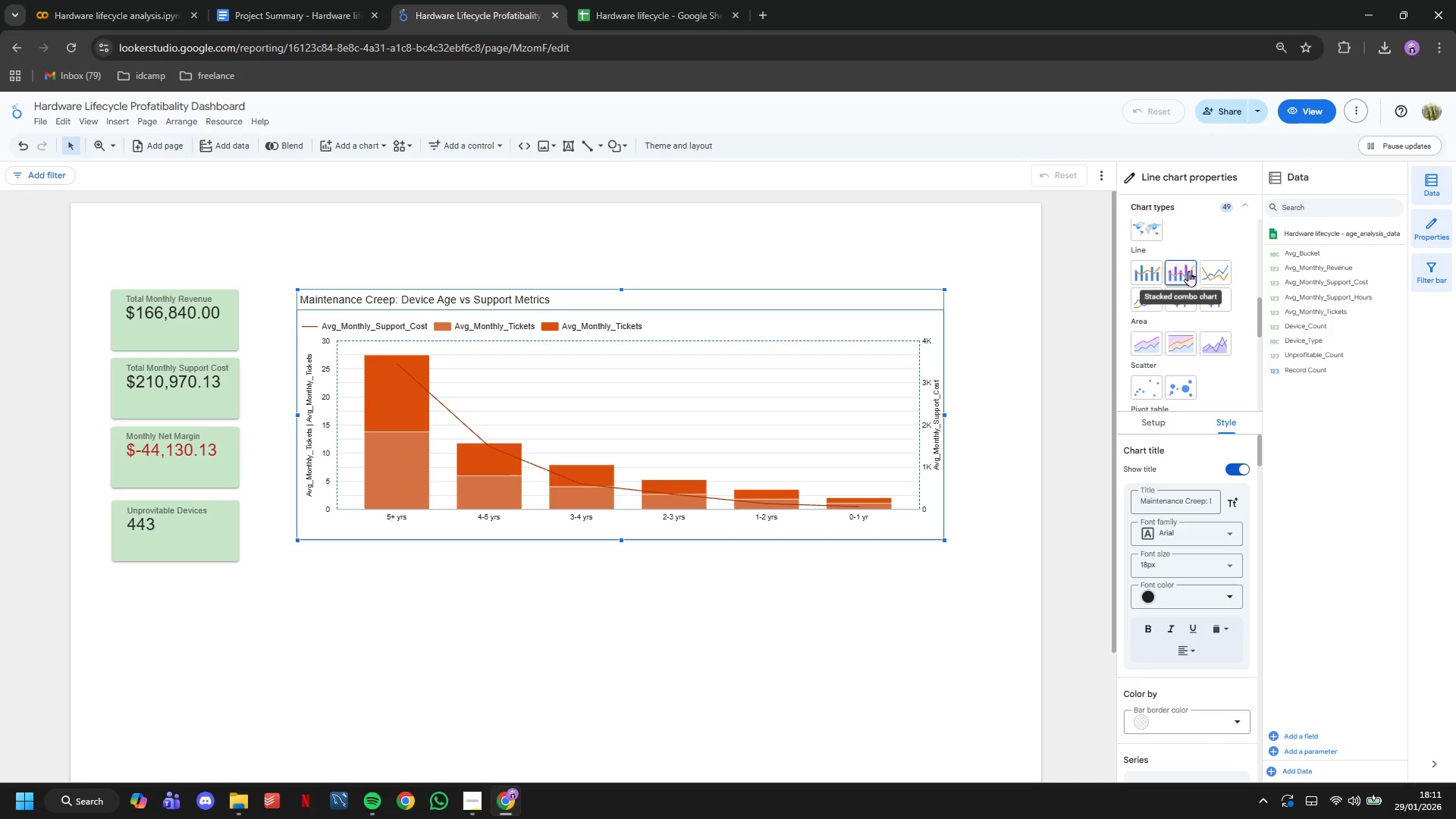 
wait(10.3)
 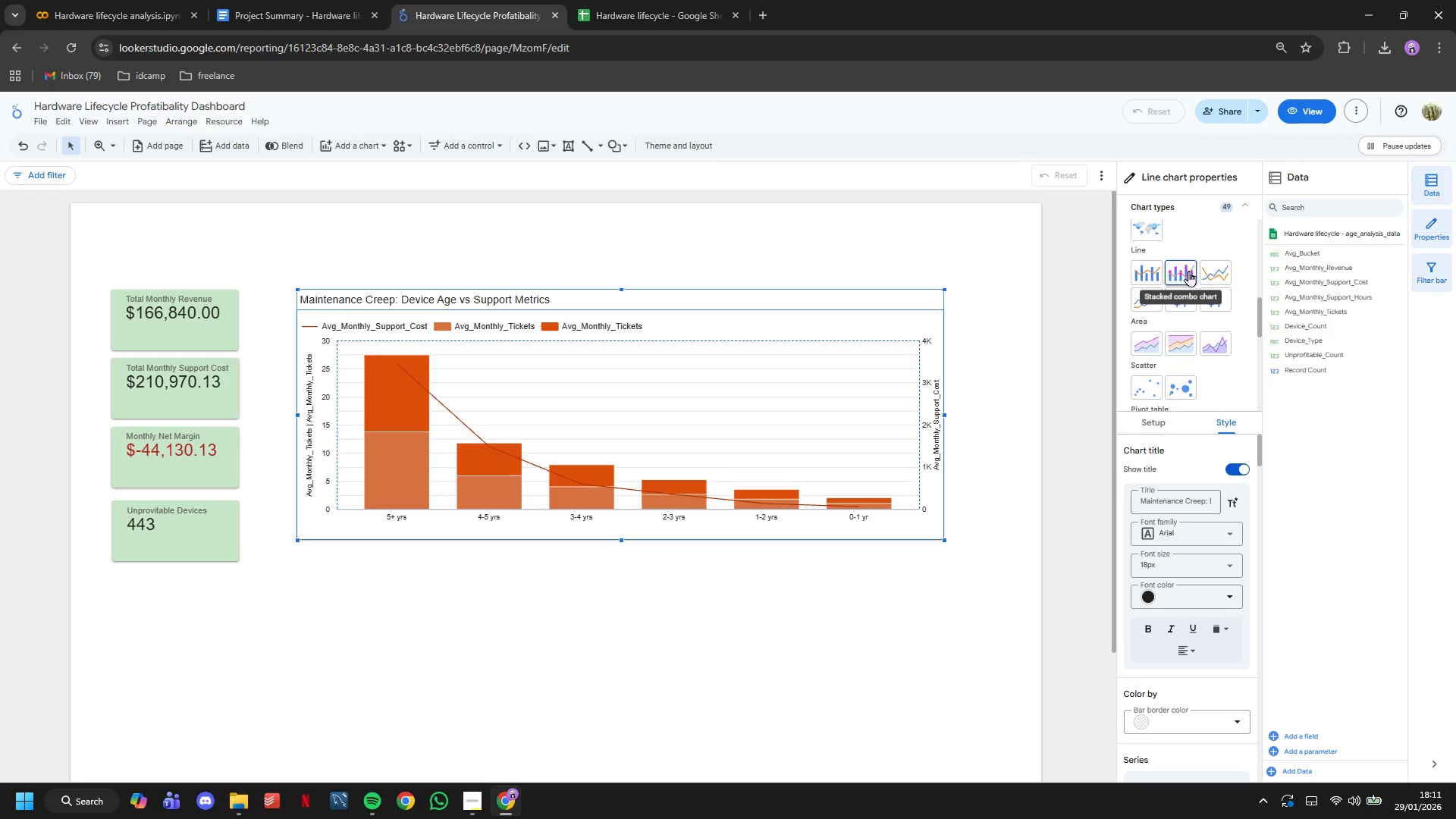 
left_click([1247, 203])
 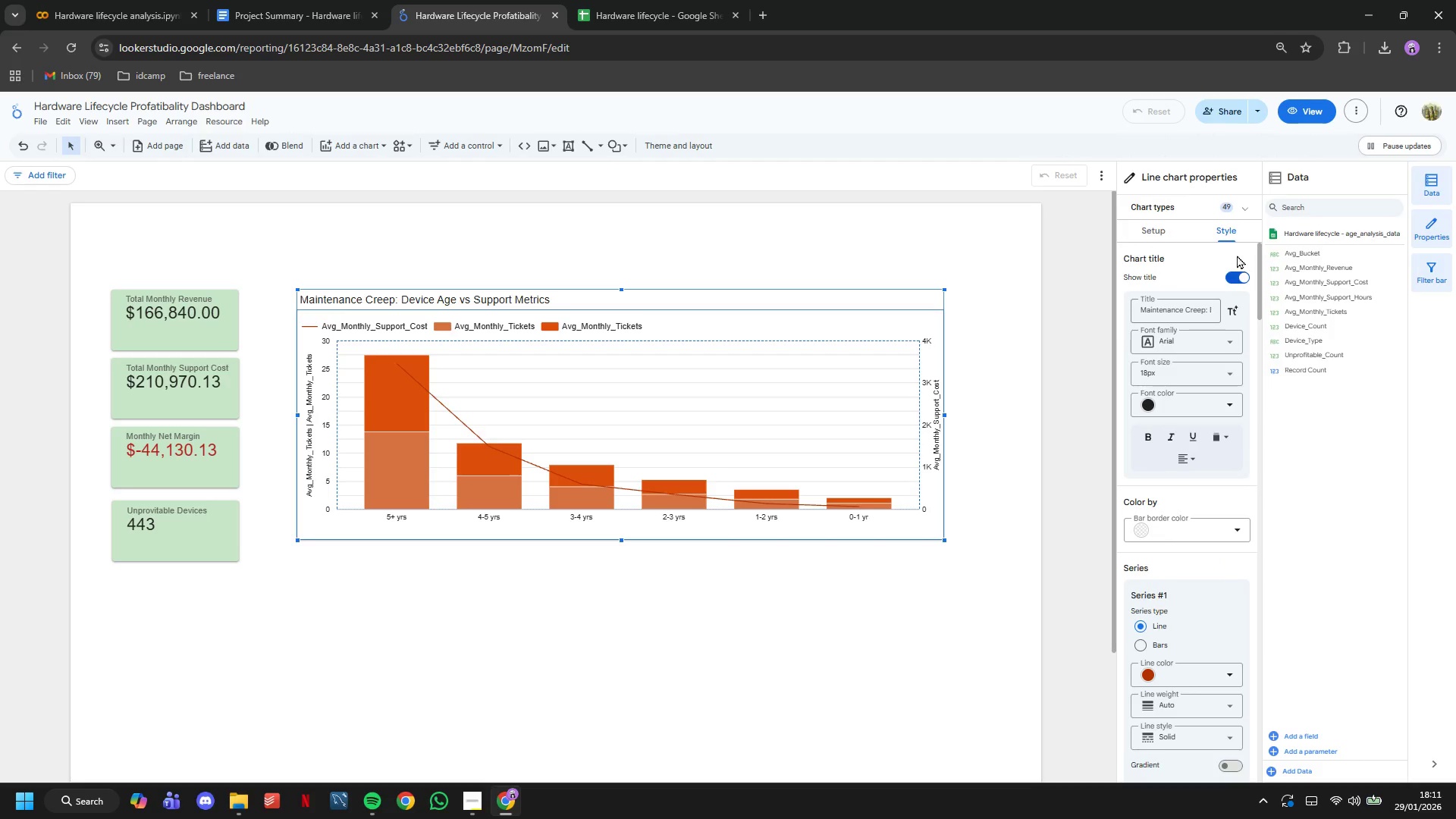 
left_click([1177, 231])
 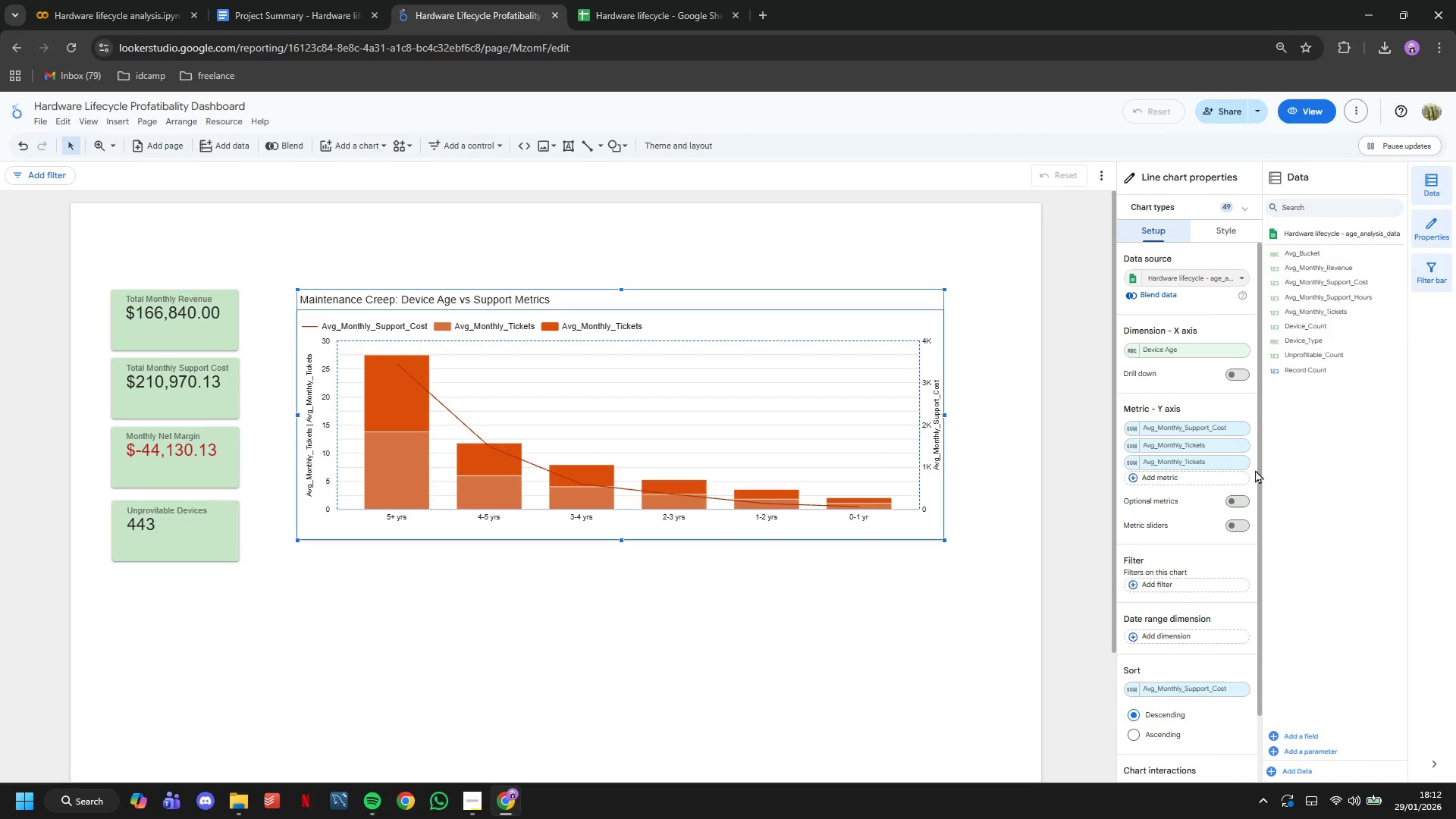 
left_click([1240, 463])
 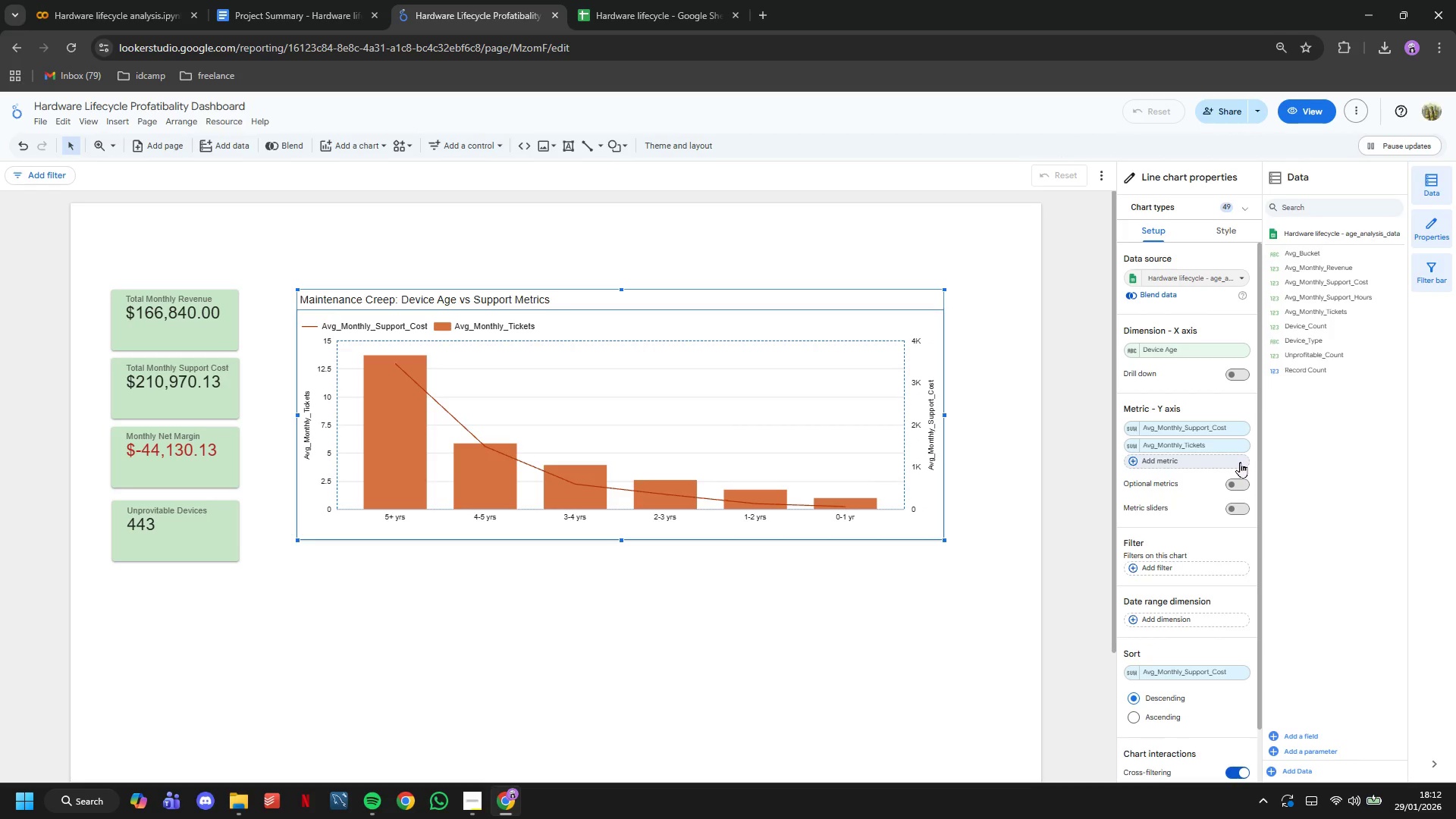 
wait(39.98)
 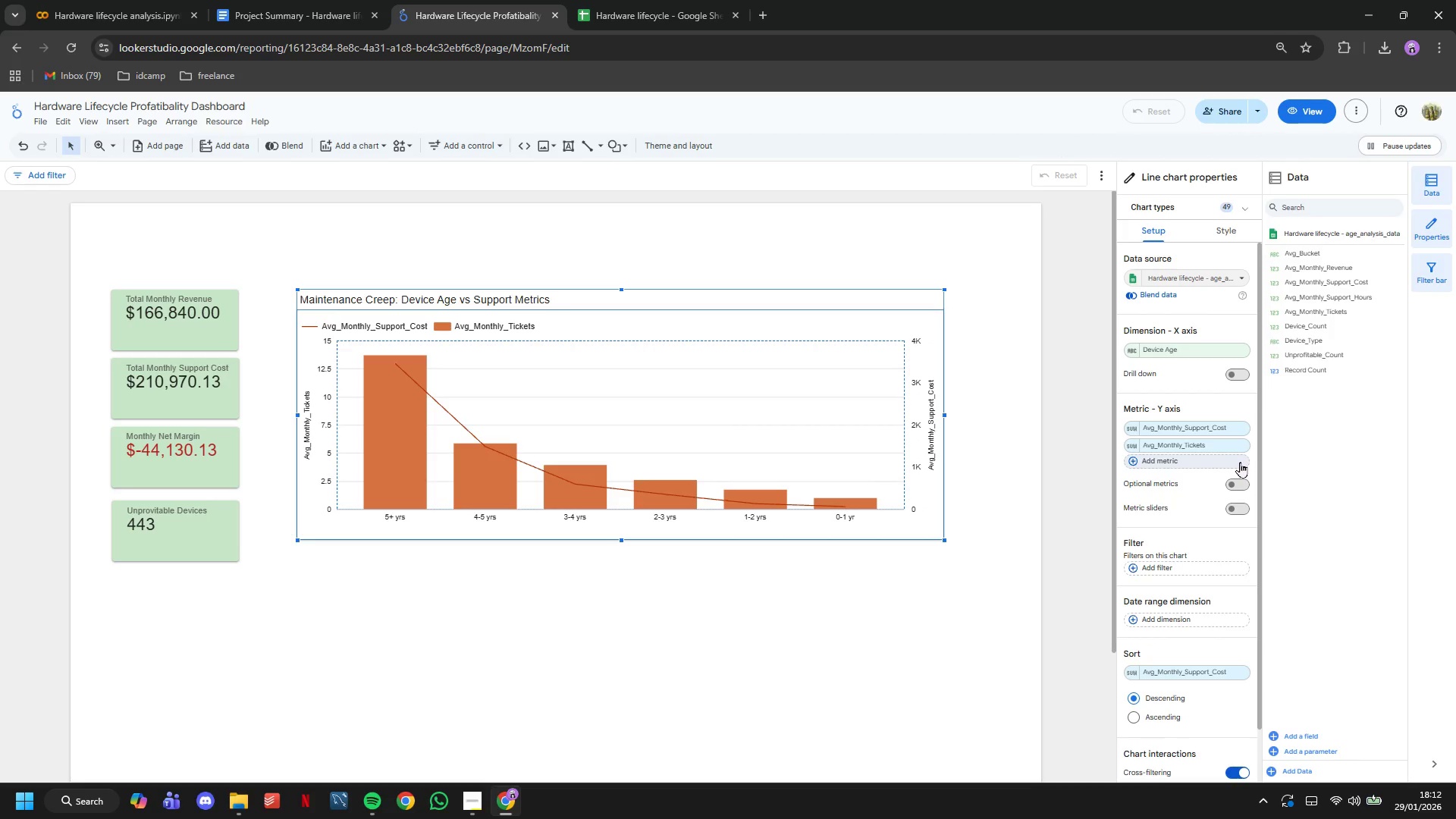 
left_click([1209, 223])
 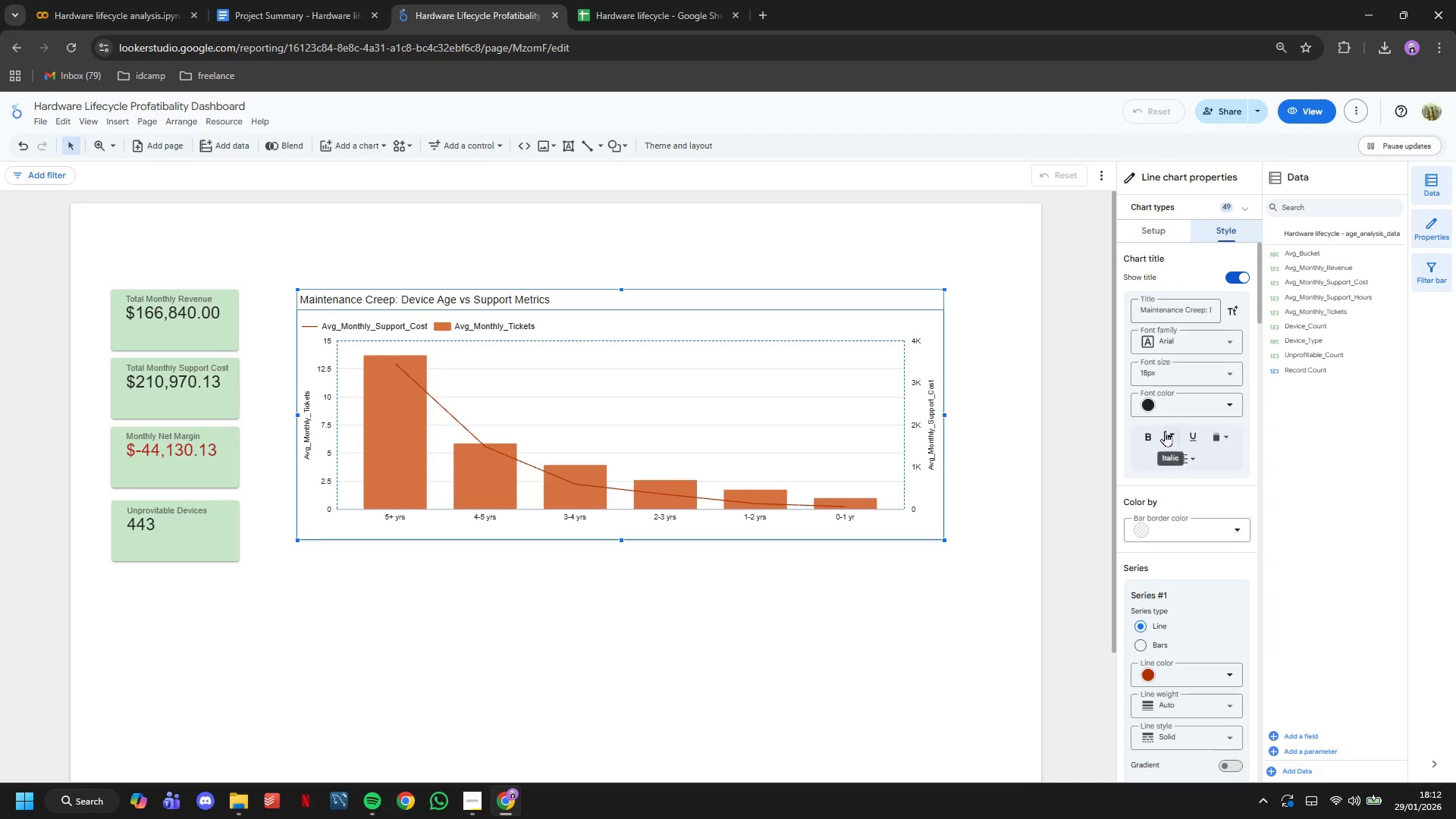 
left_click([1151, 432])
 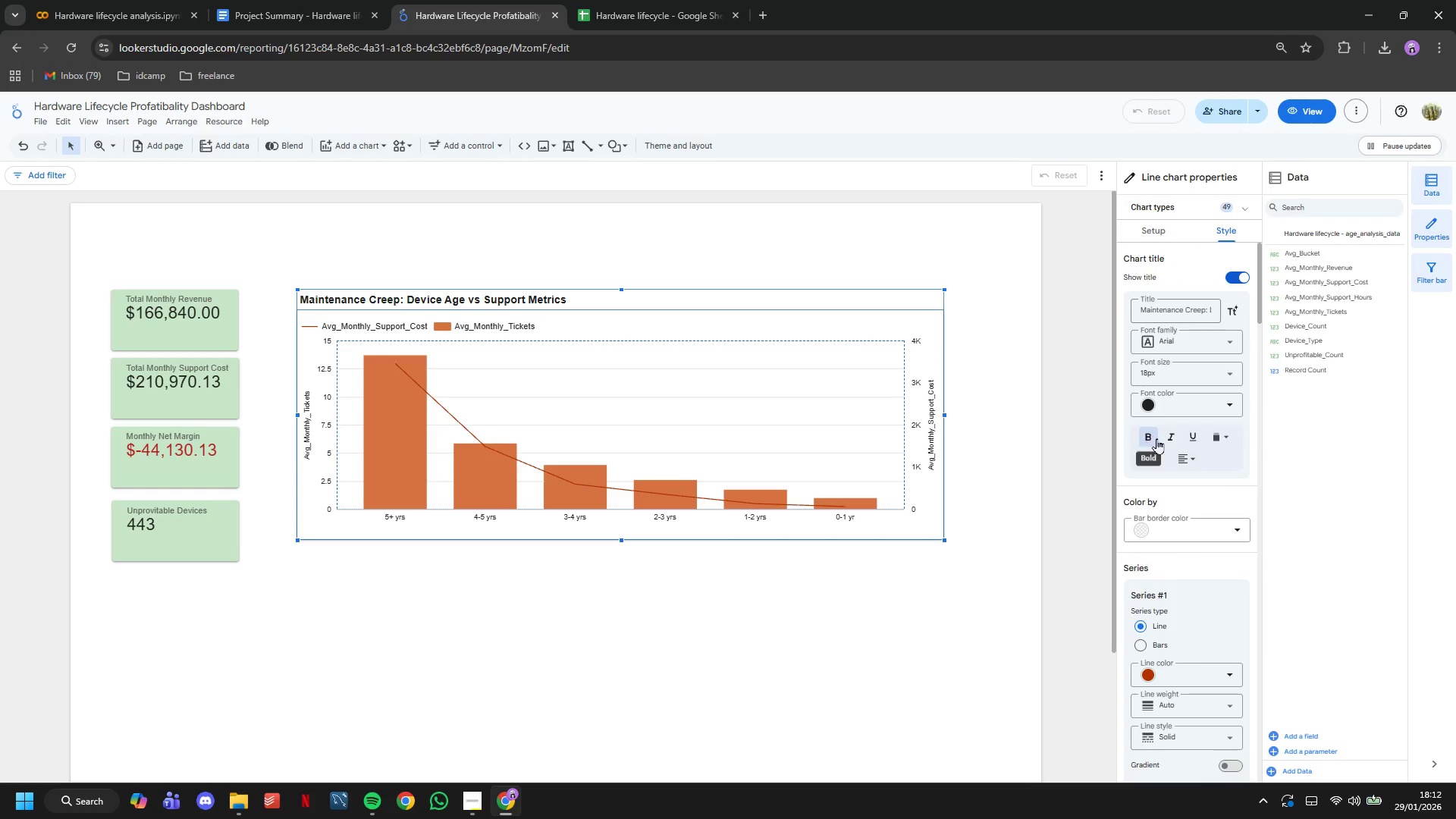 
mouse_move([1187, 444])
 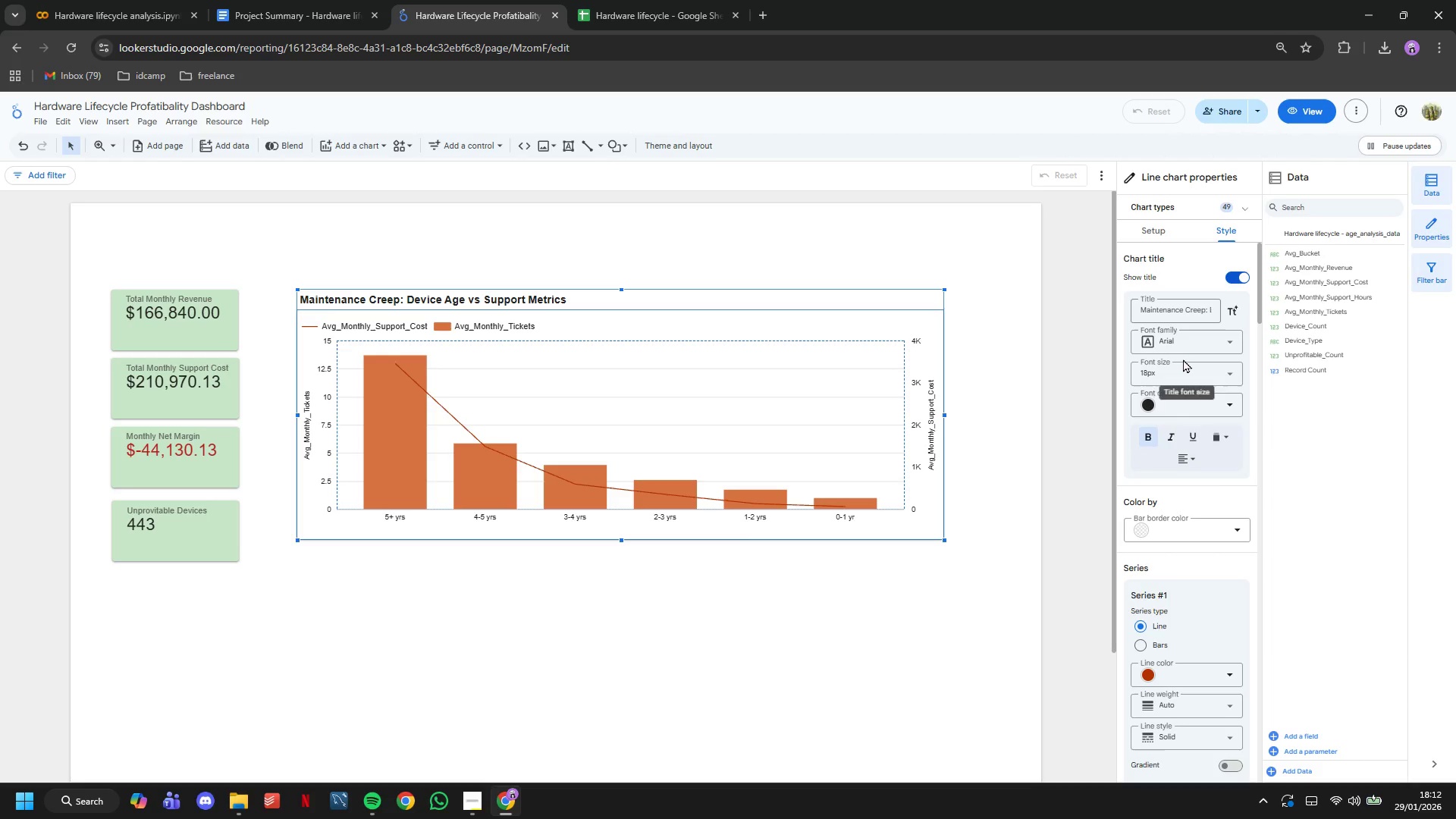 
left_click([1187, 342])
 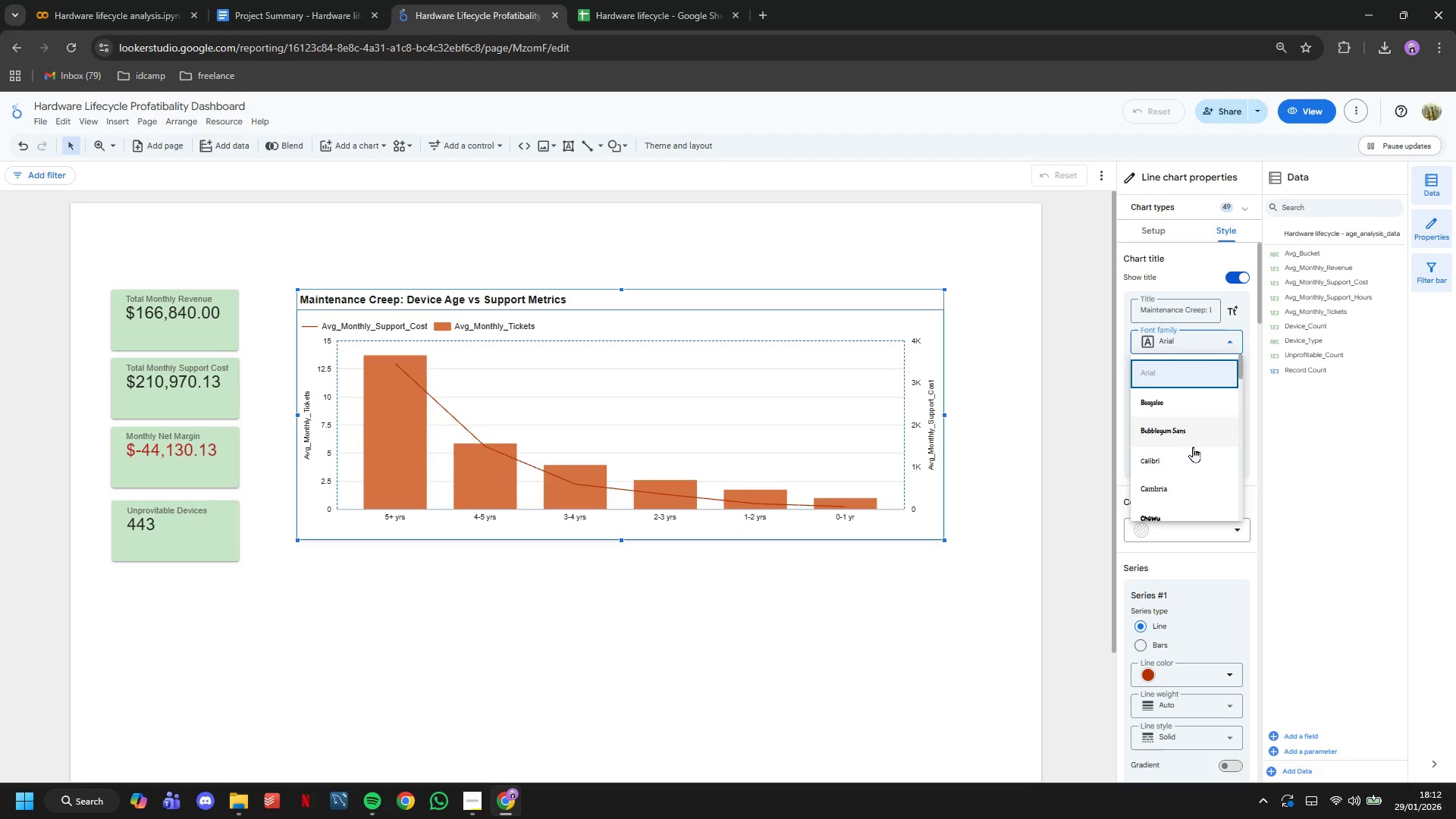 
left_click([1182, 459])
 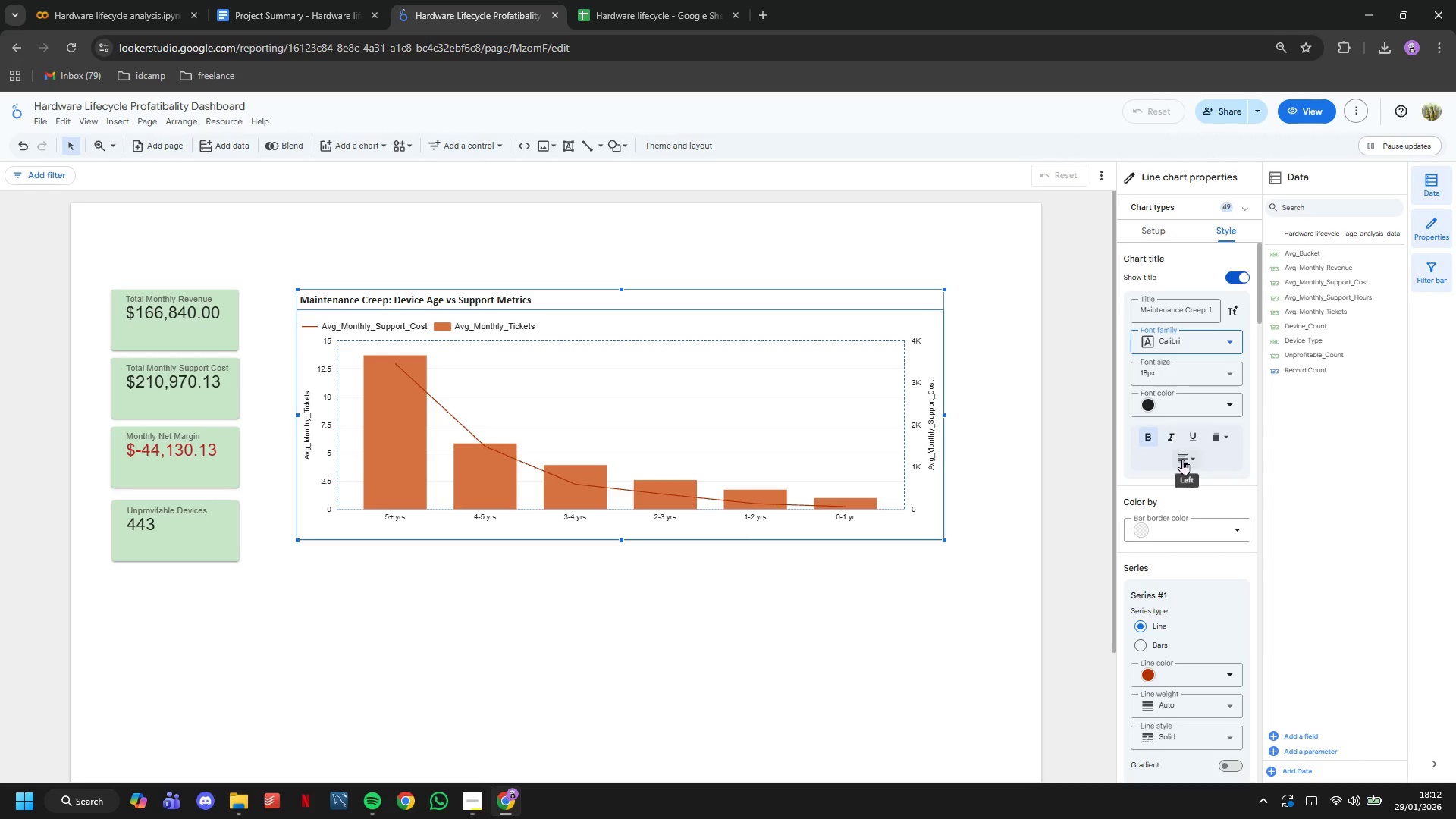 
wait(12.34)
 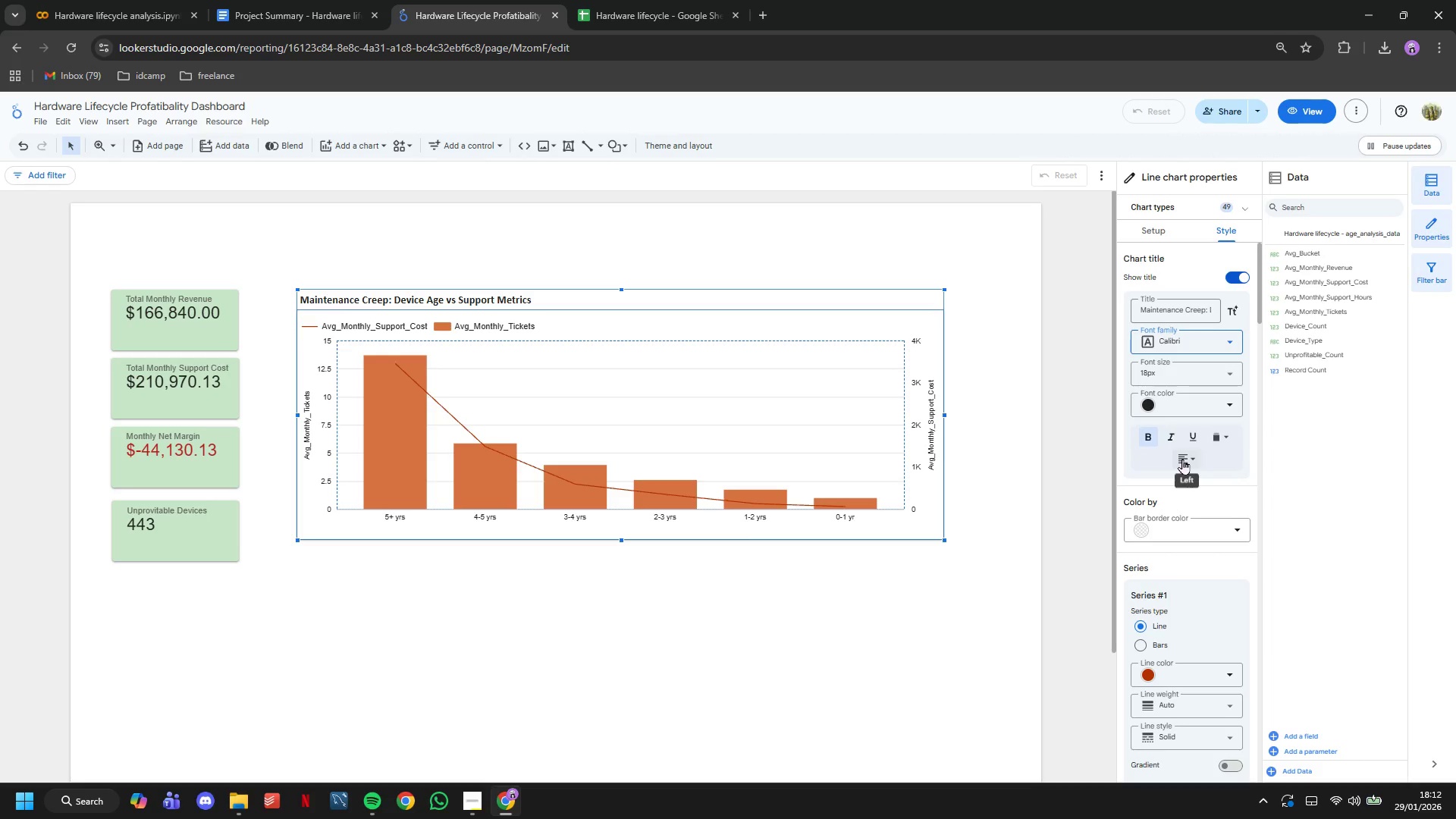 
left_click([1203, 682])
 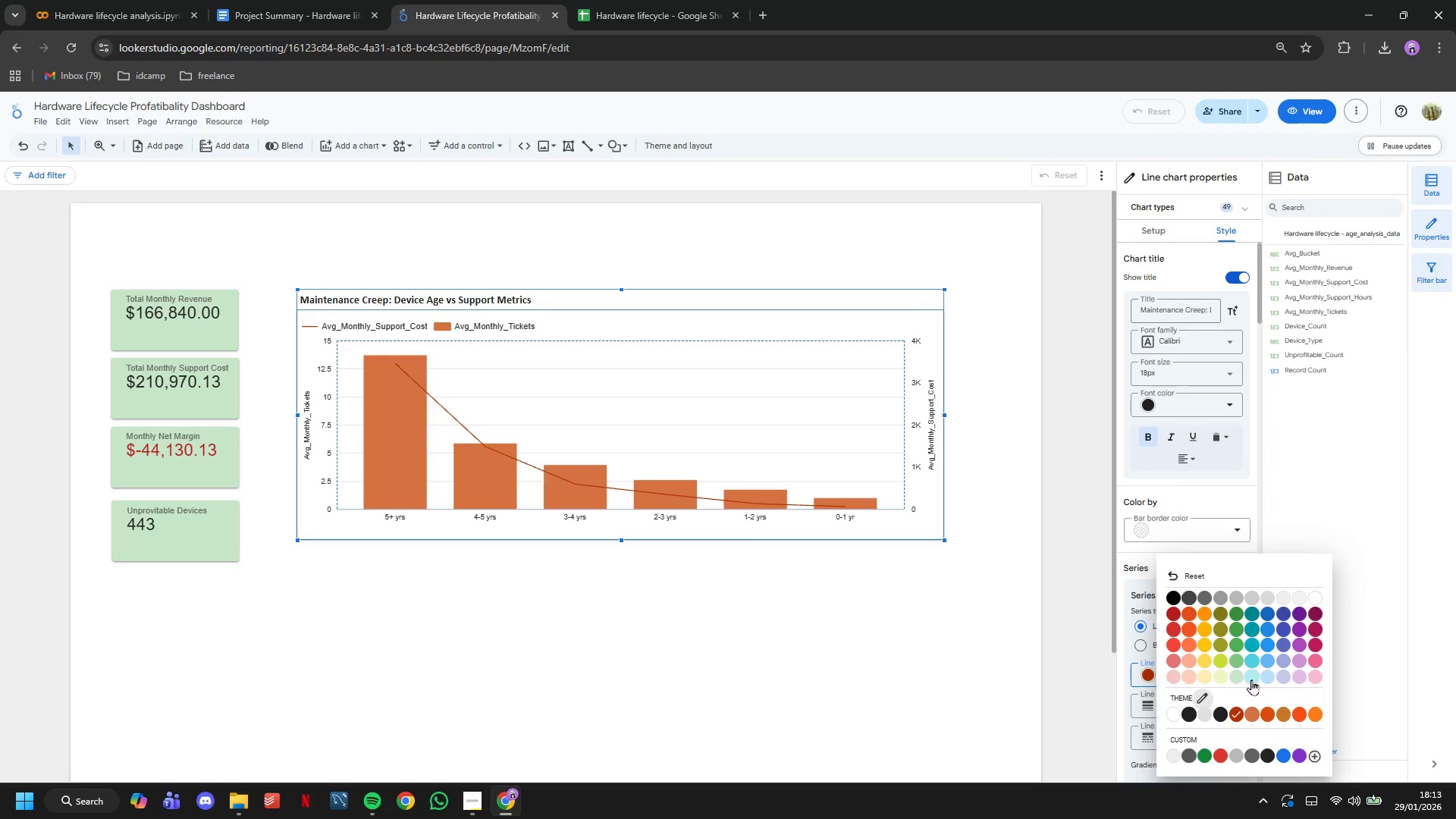 
left_click([1237, 679])
 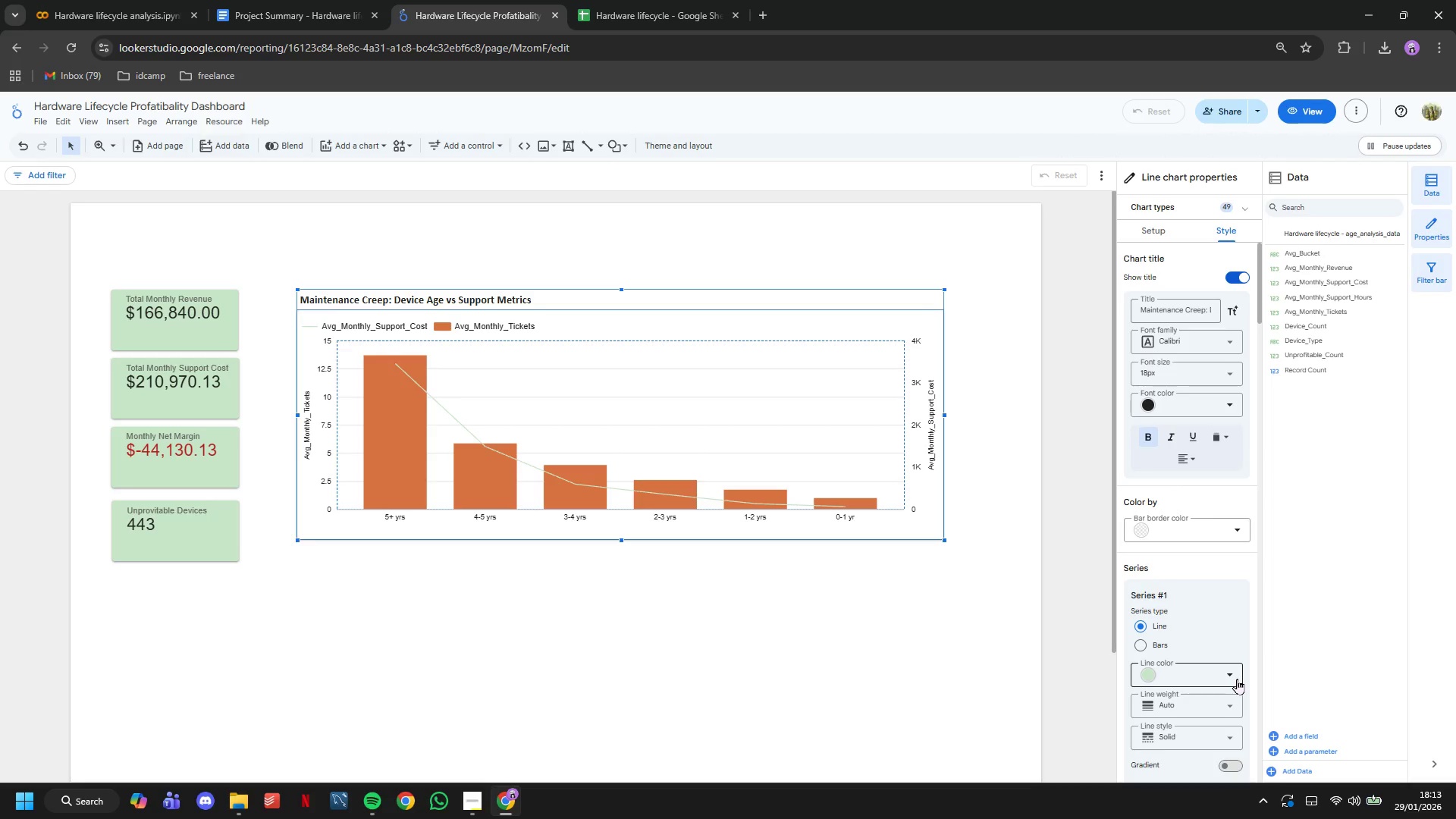 
left_click([1237, 679])
 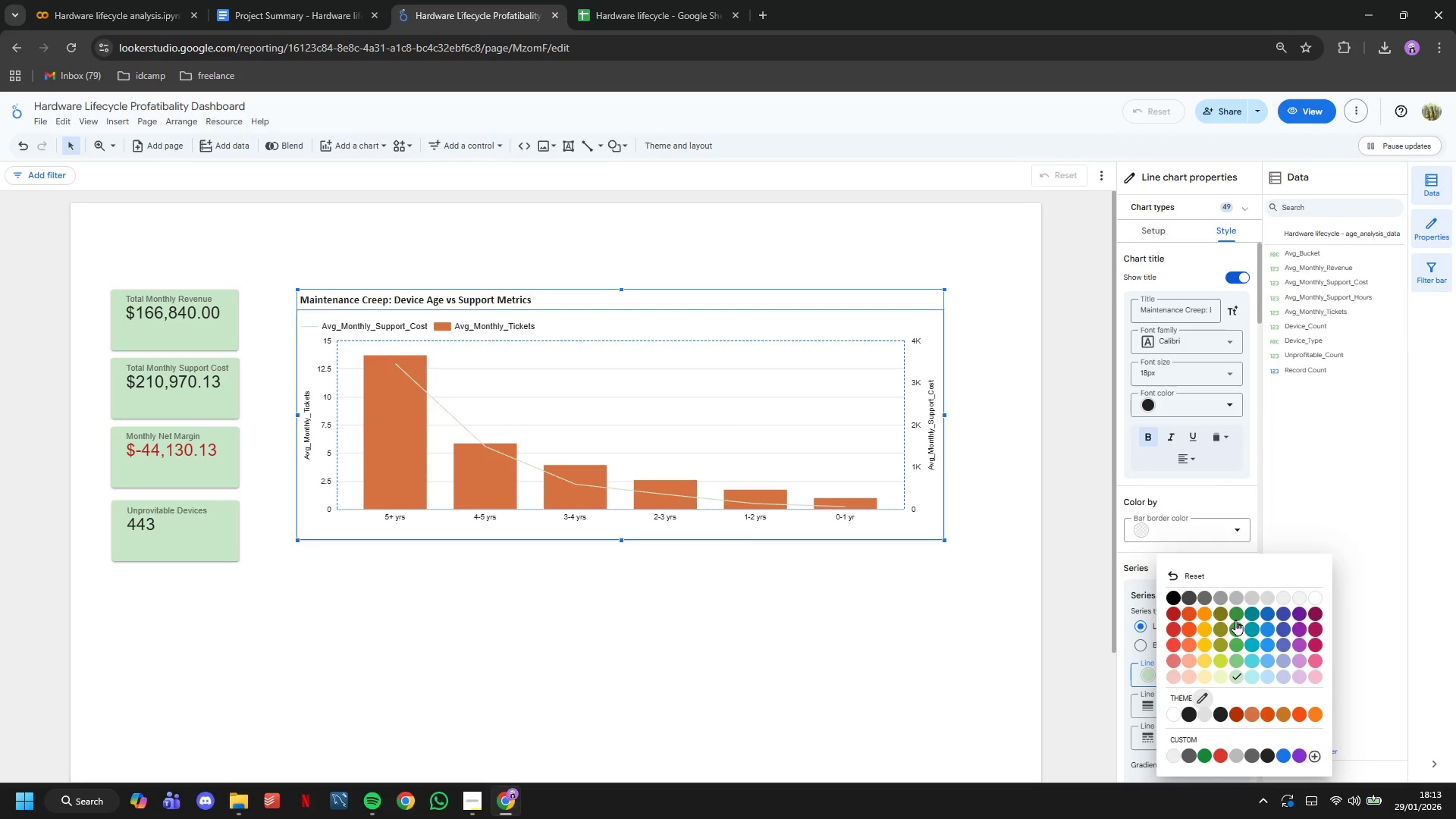 
left_click([1236, 613])
 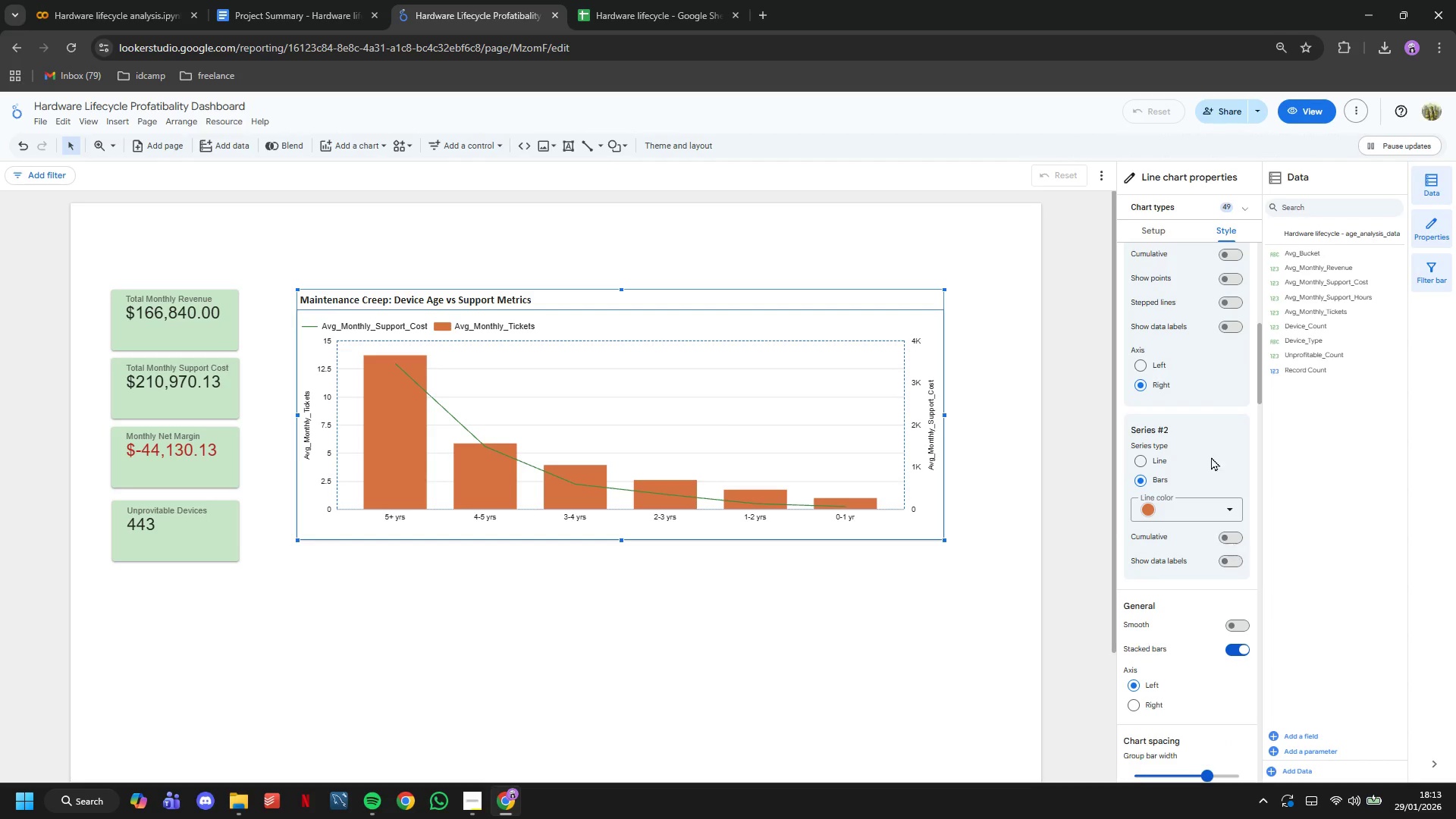 
wait(6.19)
 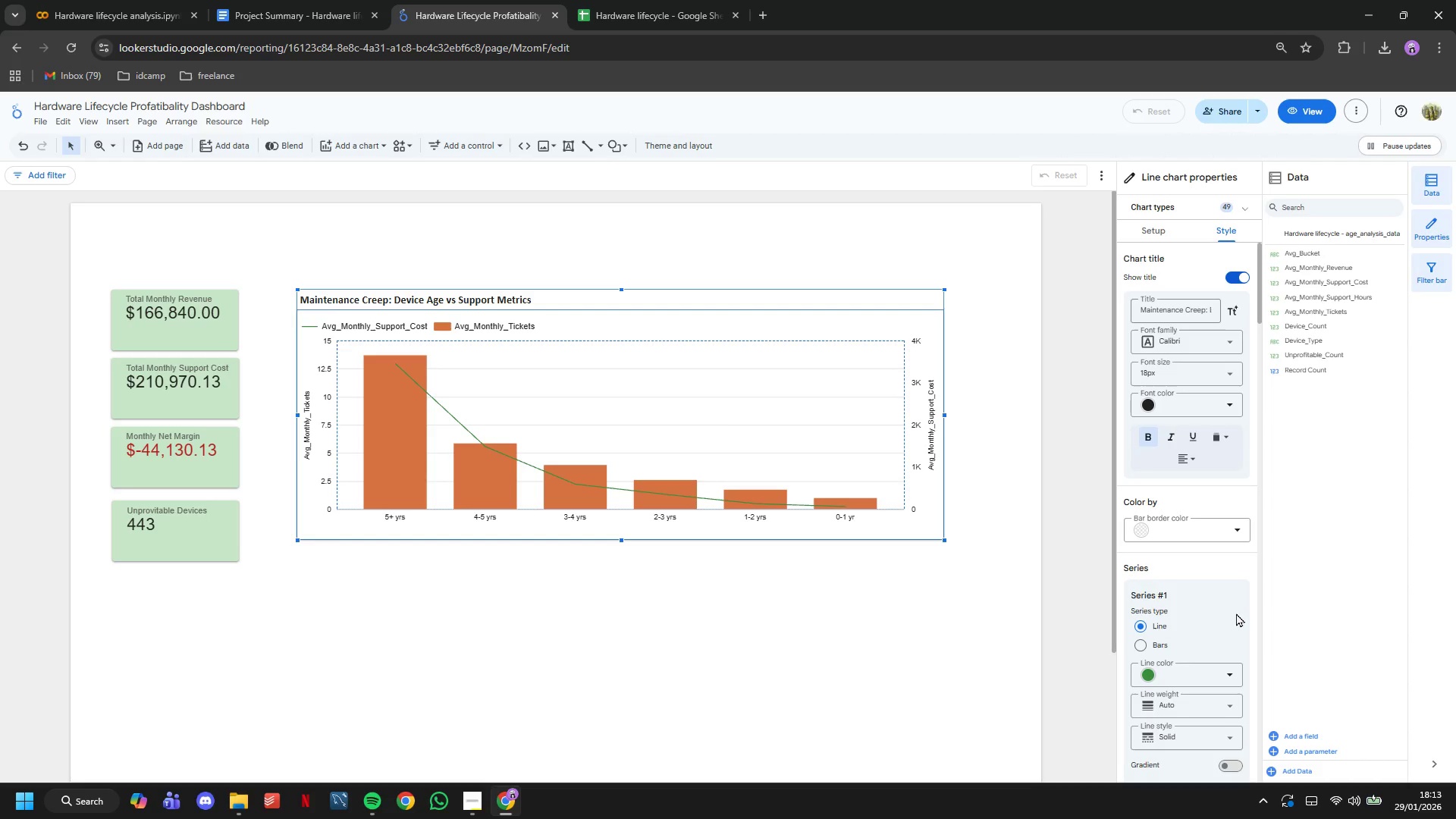 
left_click([1221, 504])
 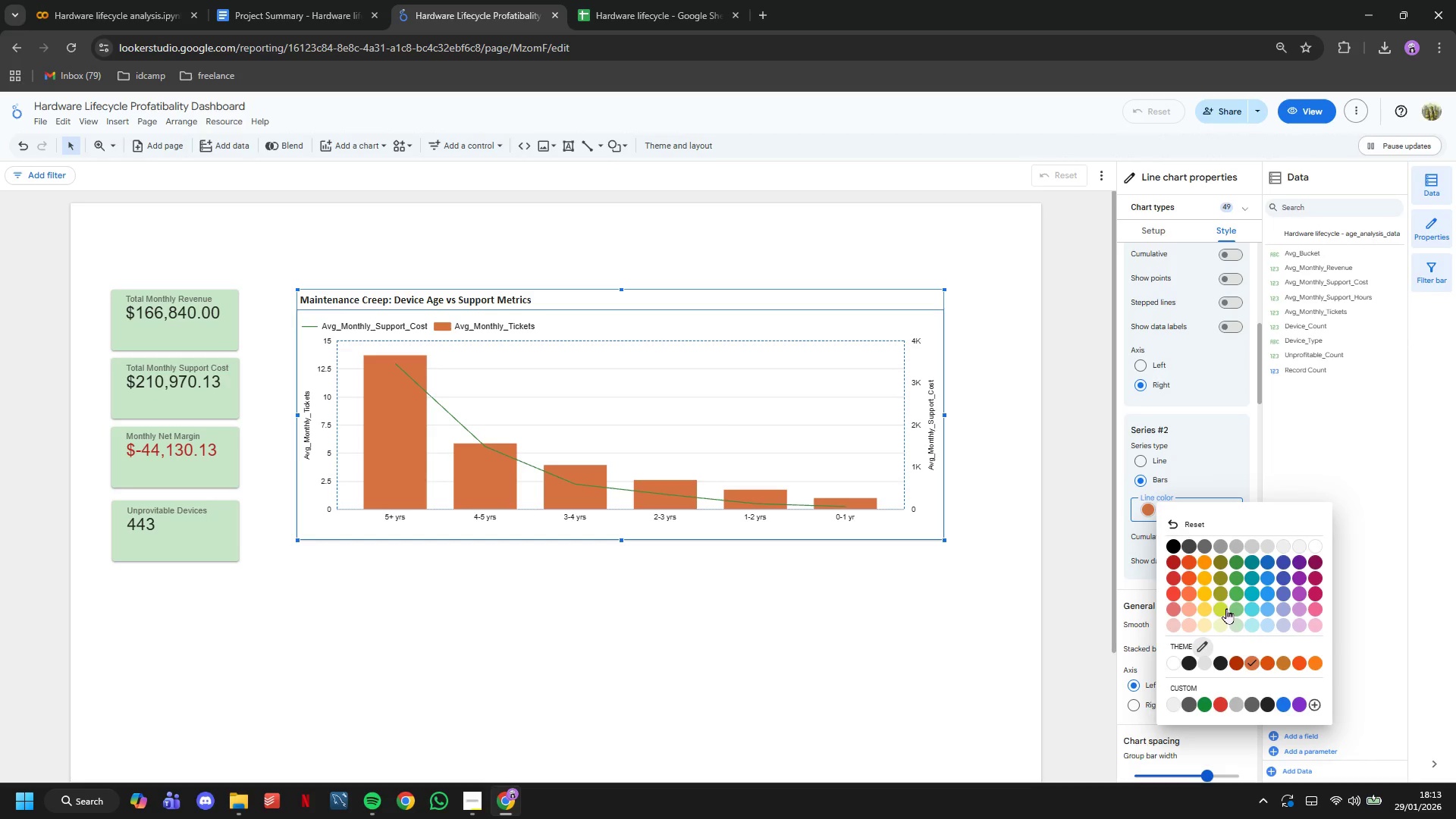 
left_click([1231, 608])
 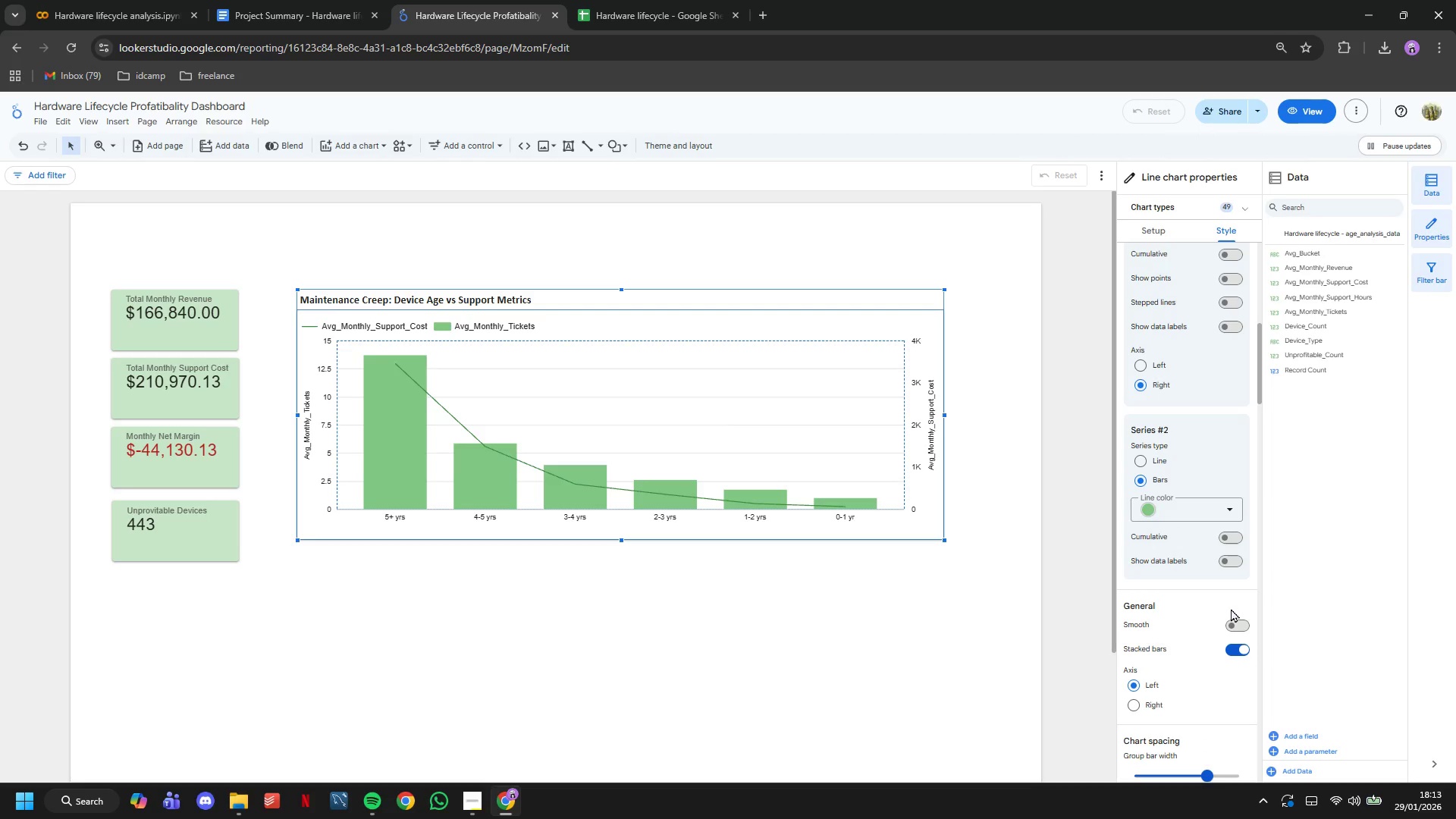 
wait(17.44)
 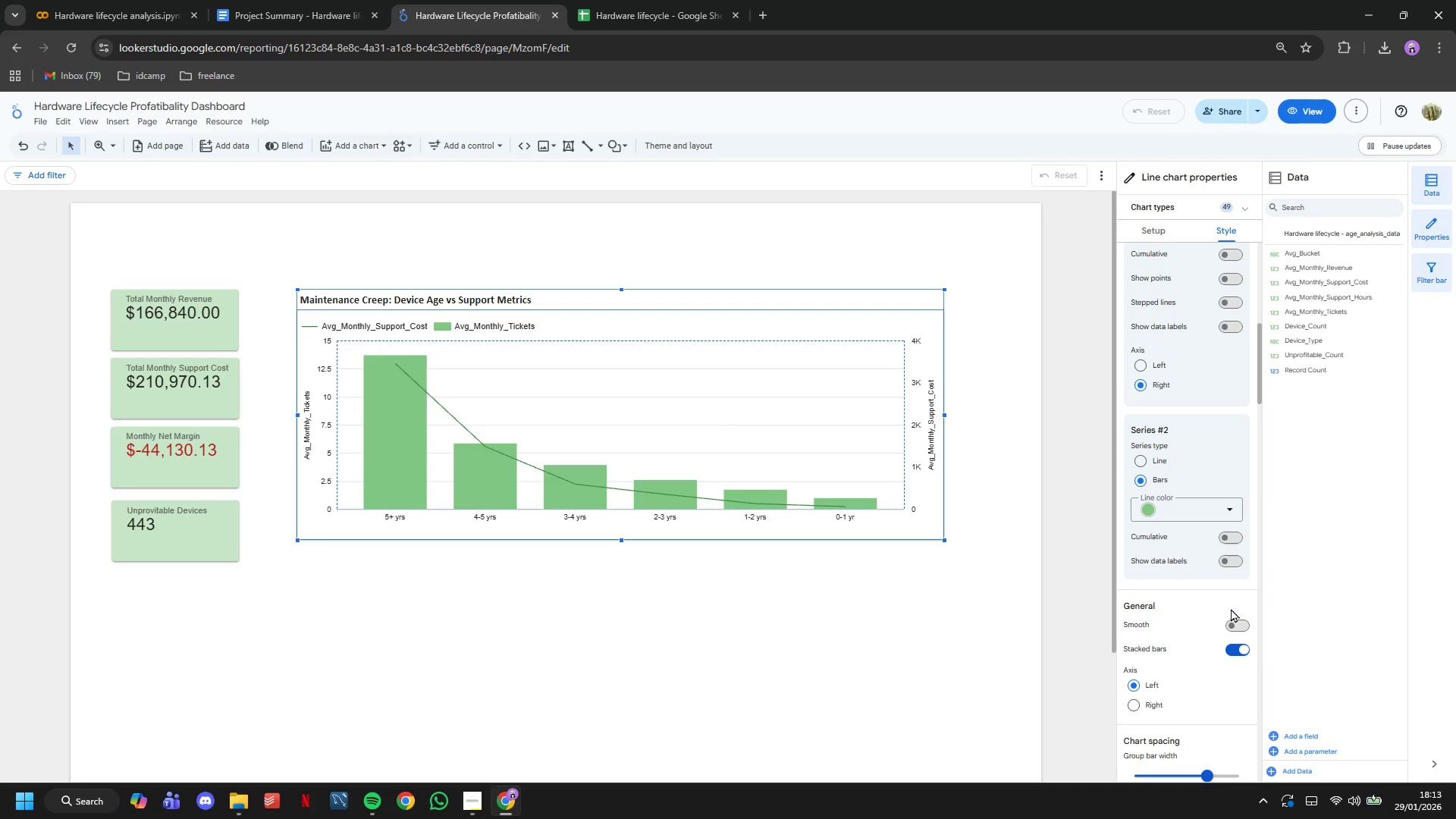 
right_click([854, 688])
 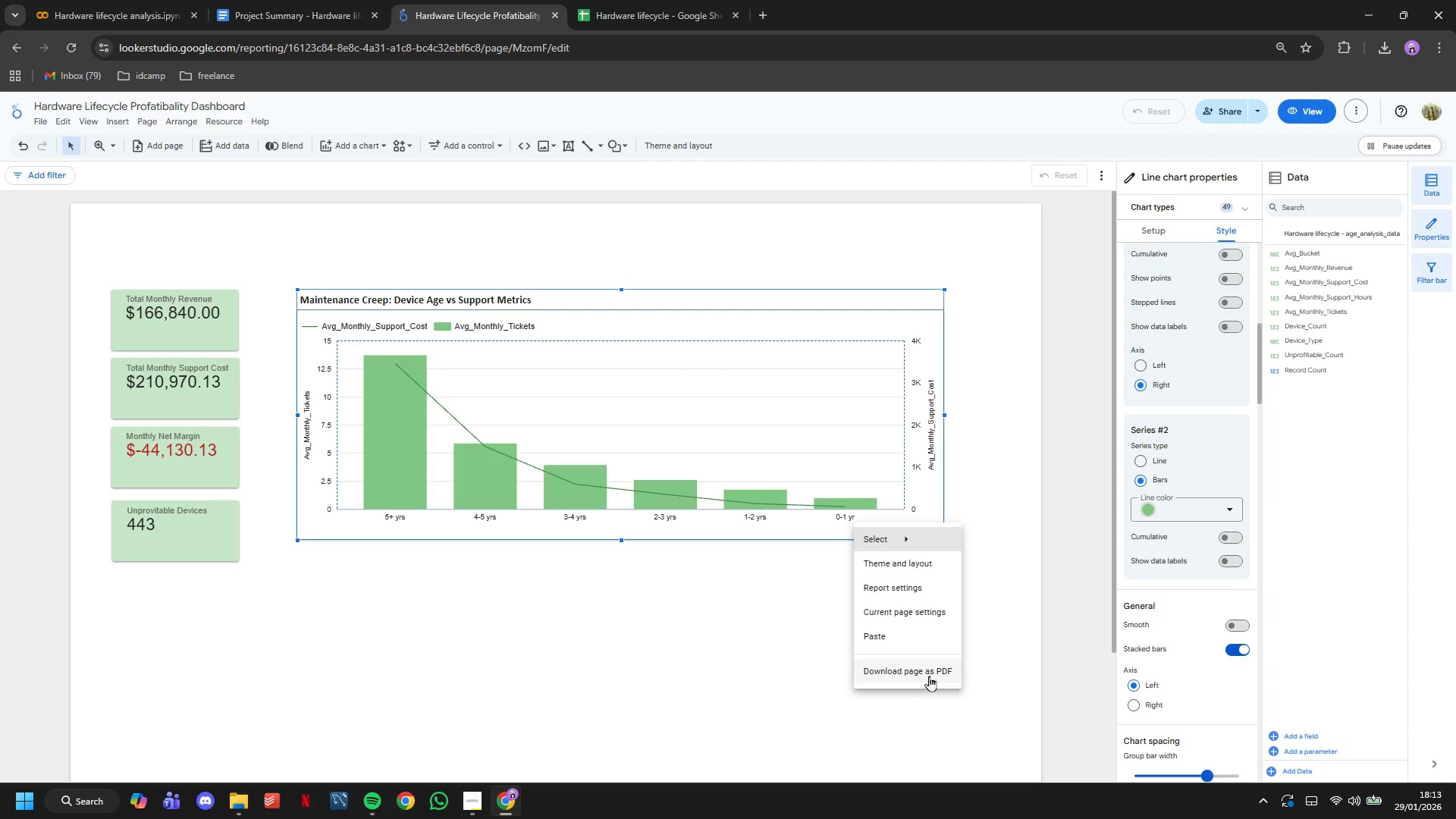 
left_click([921, 613])
 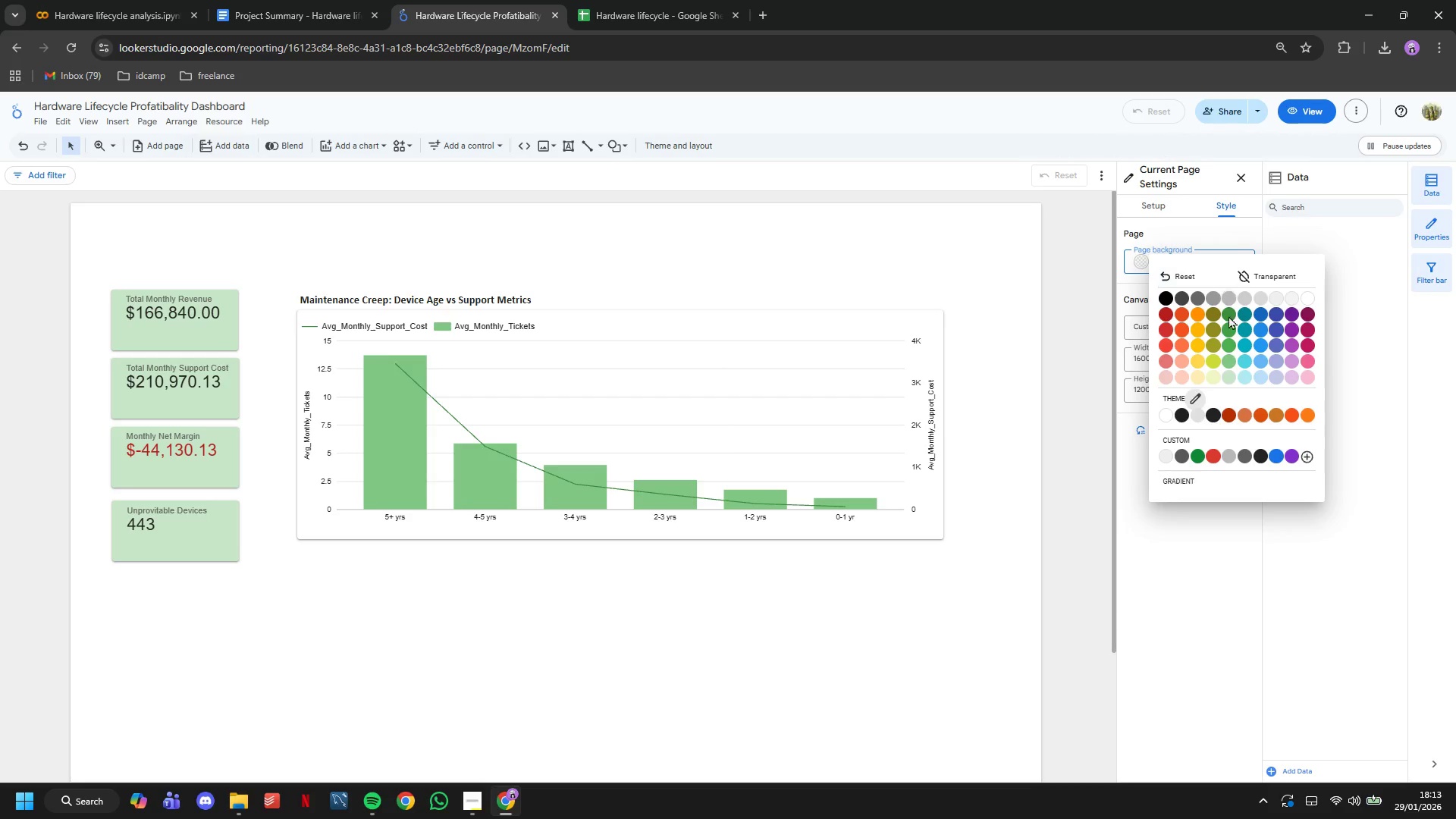 
left_click([1232, 377])
 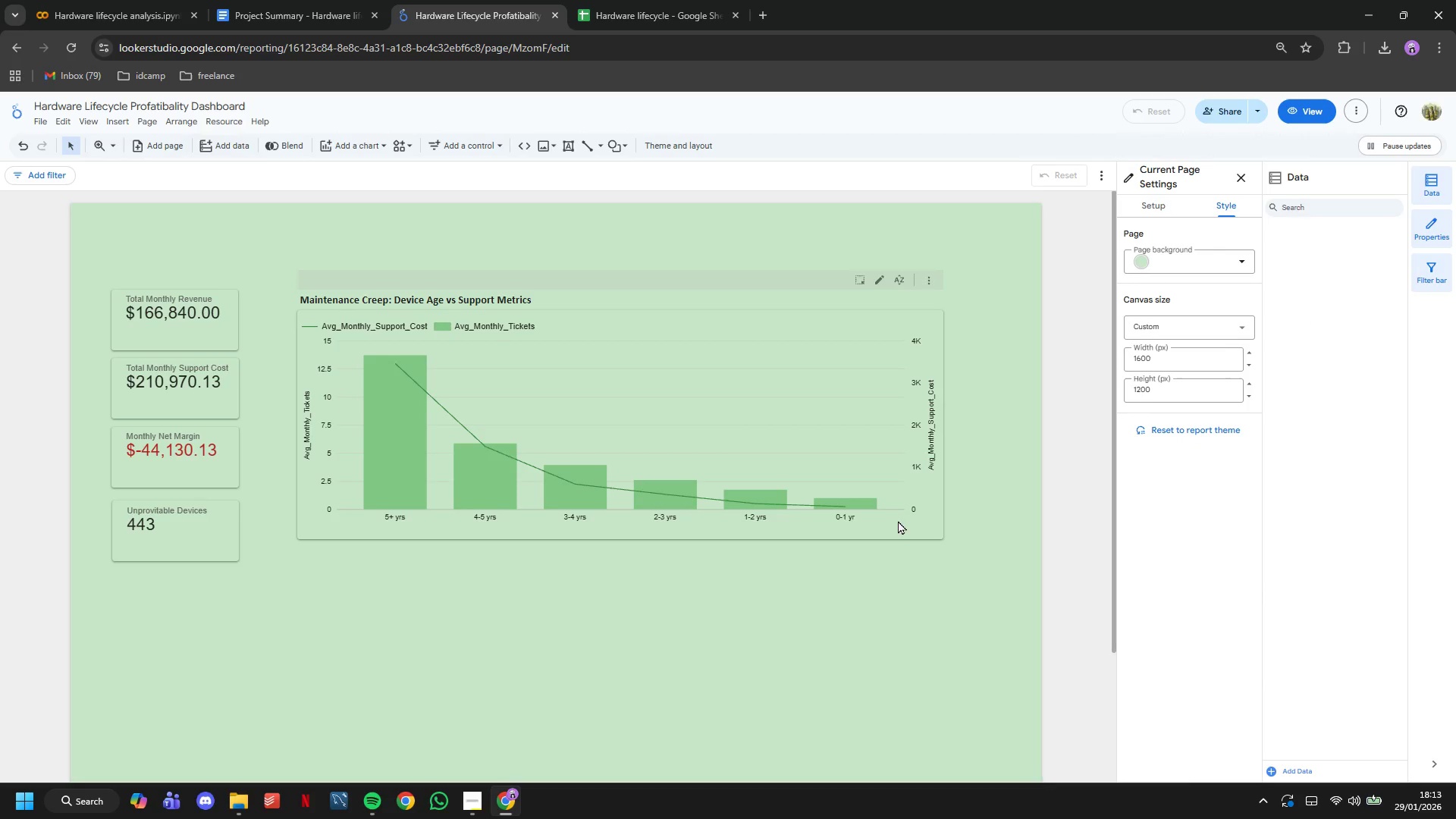 
left_click_drag(start_coordinate=[174, 604], to_coordinate=[152, 260])
 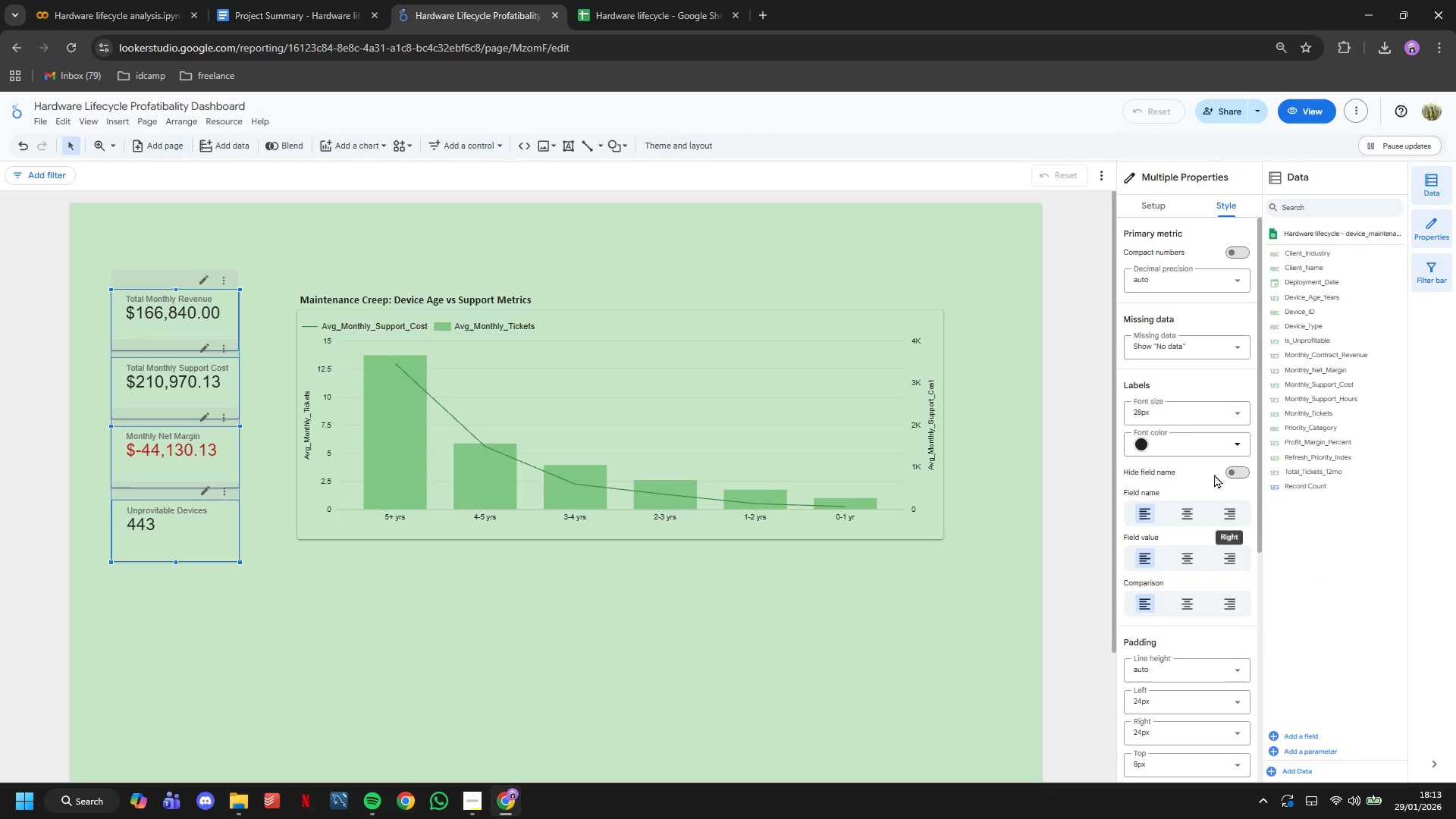 
scroll: coordinate [1209, 400], scroll_direction: down, amount: 11.0
 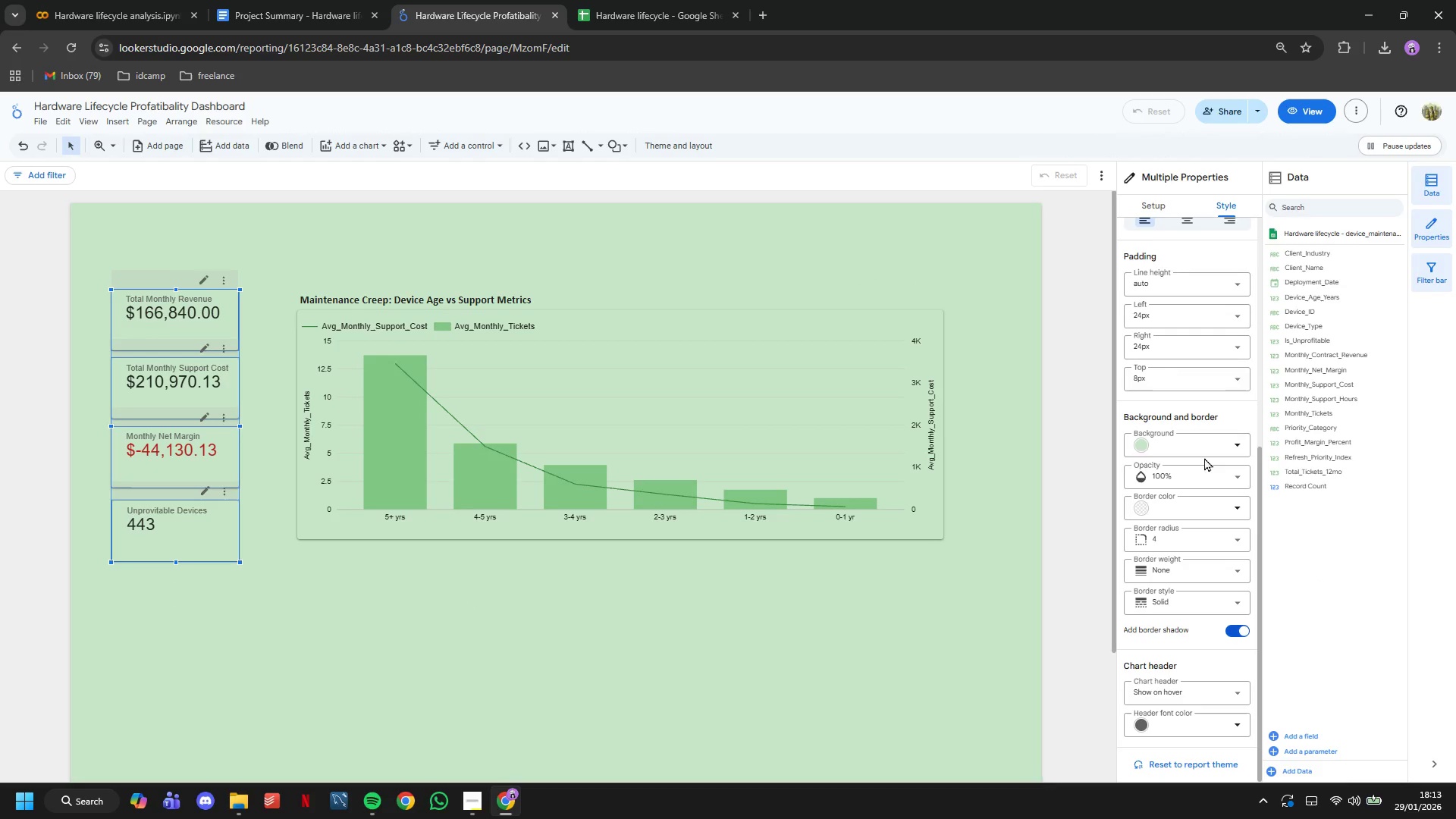 
left_click([1204, 452])
 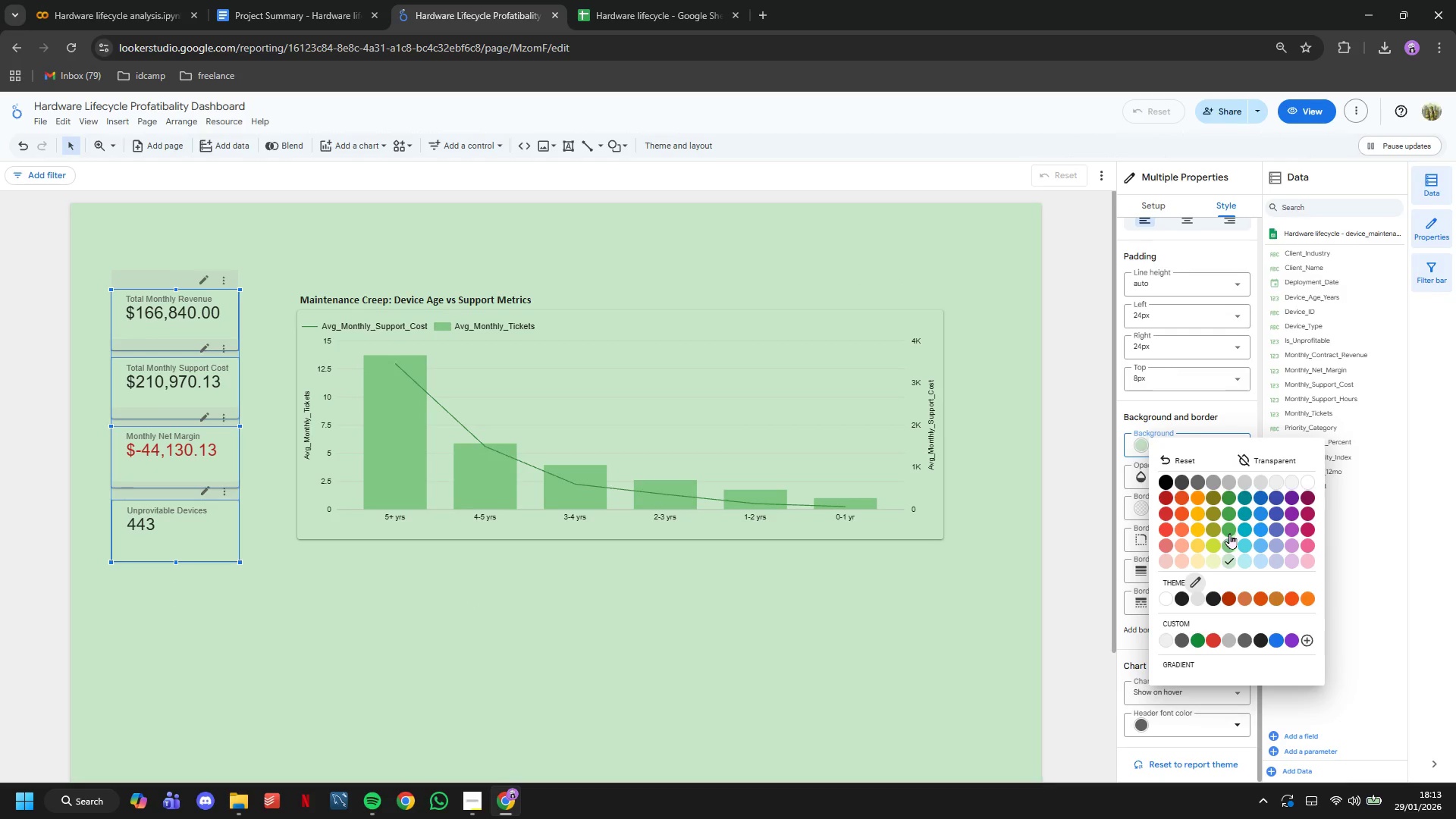 
left_click([1229, 533])
 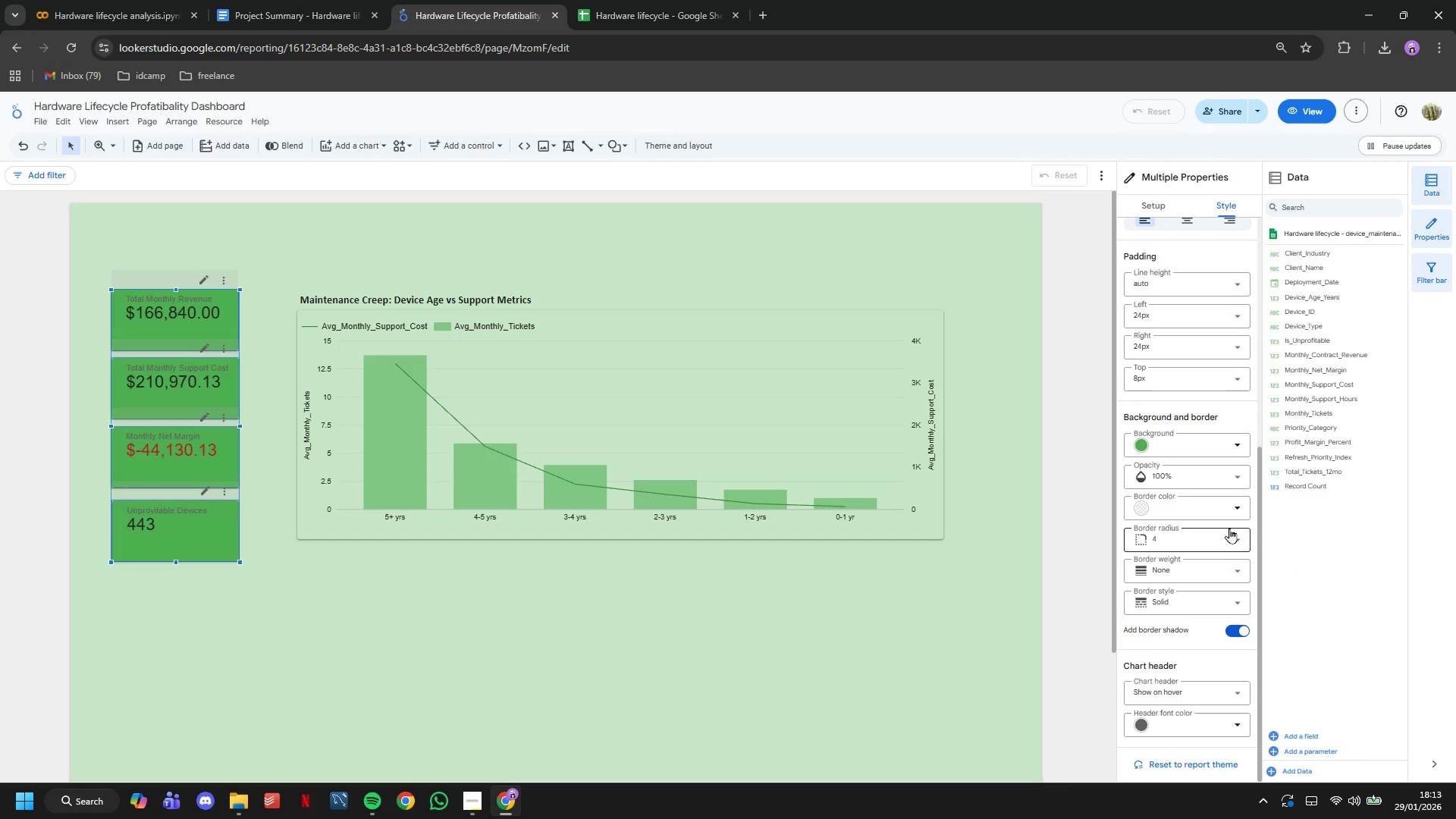 
scroll: coordinate [1229, 528], scroll_direction: up, amount: 11.0
 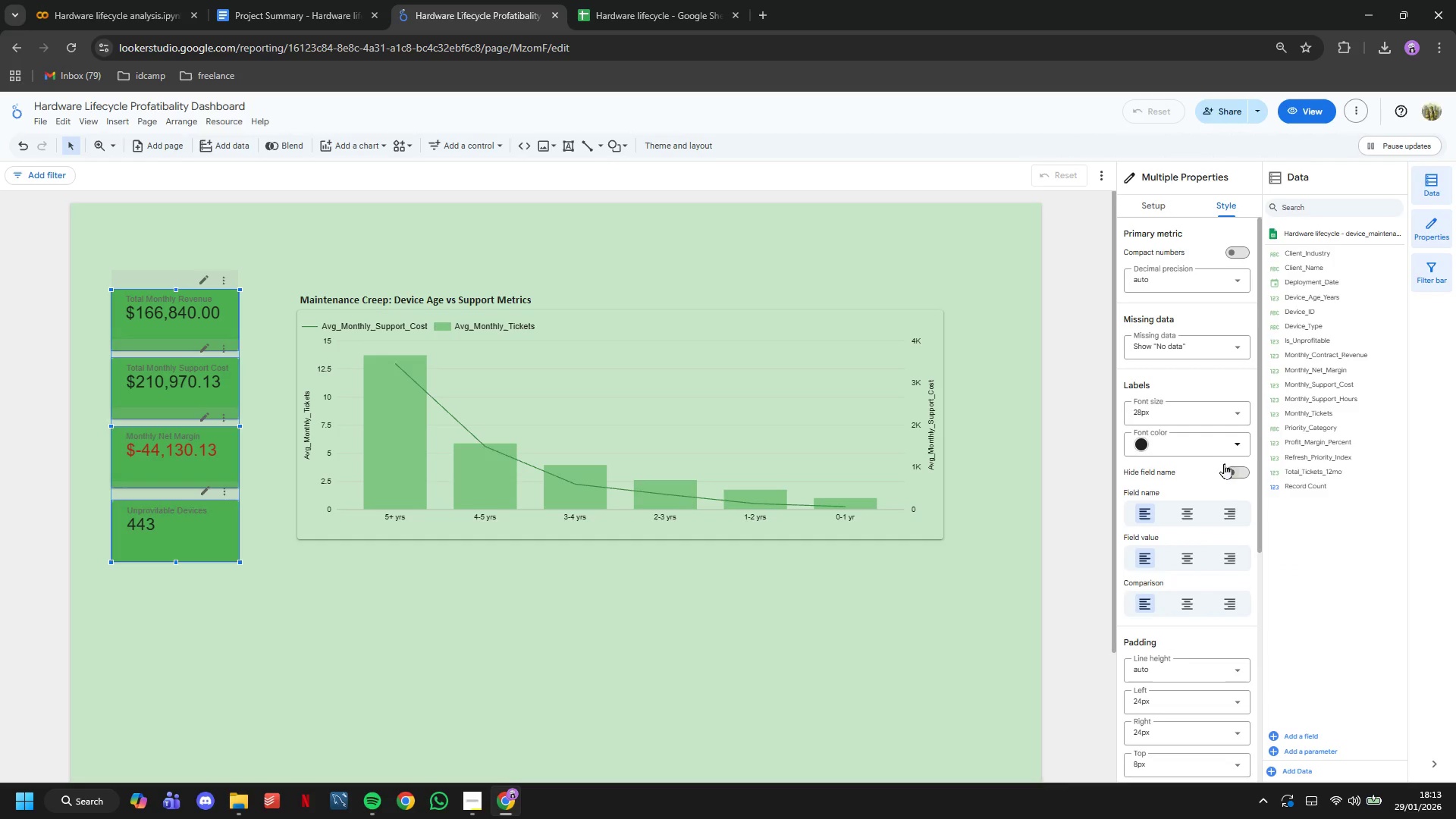 
left_click([1222, 452])
 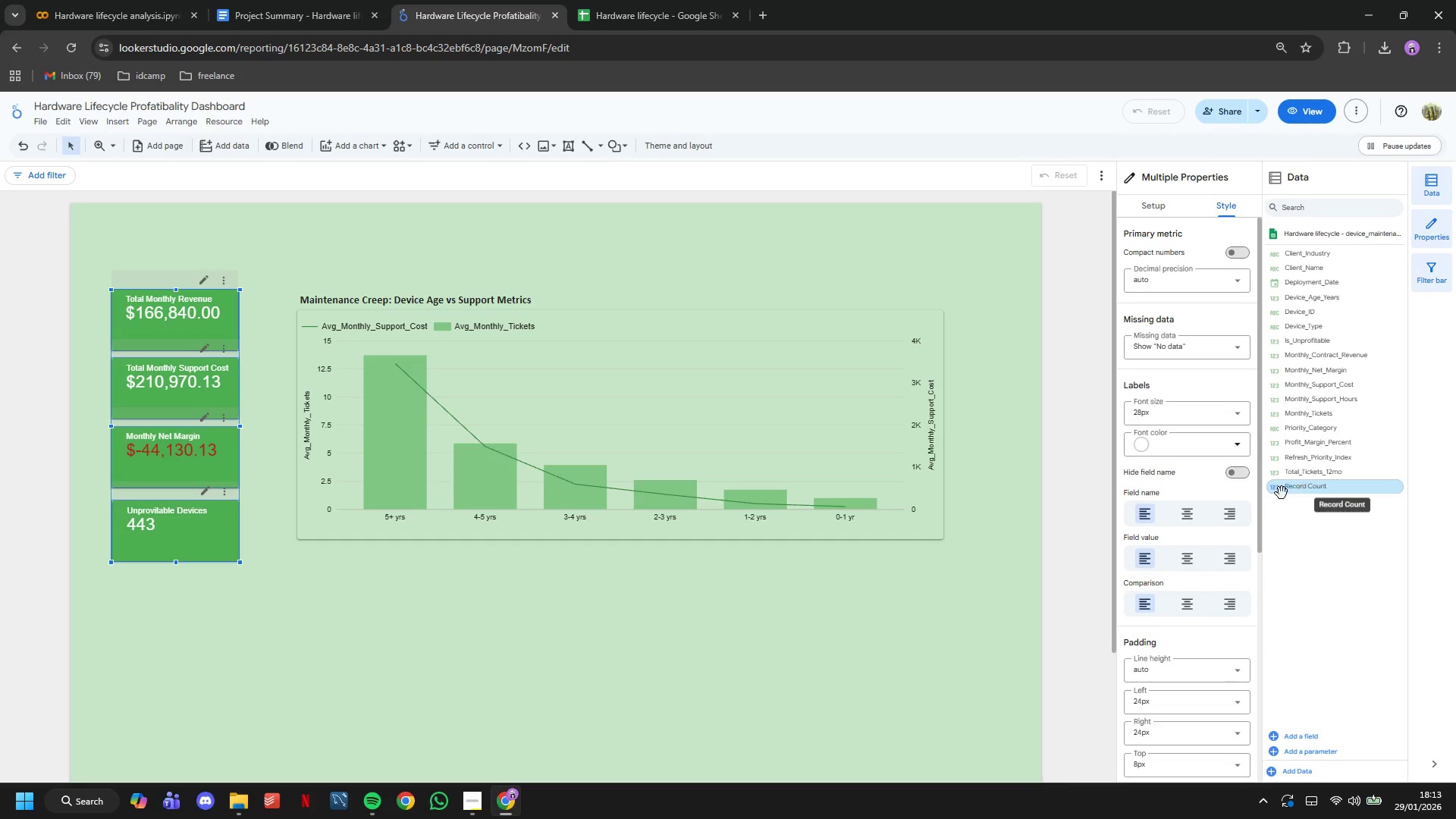 
wait(5.83)
 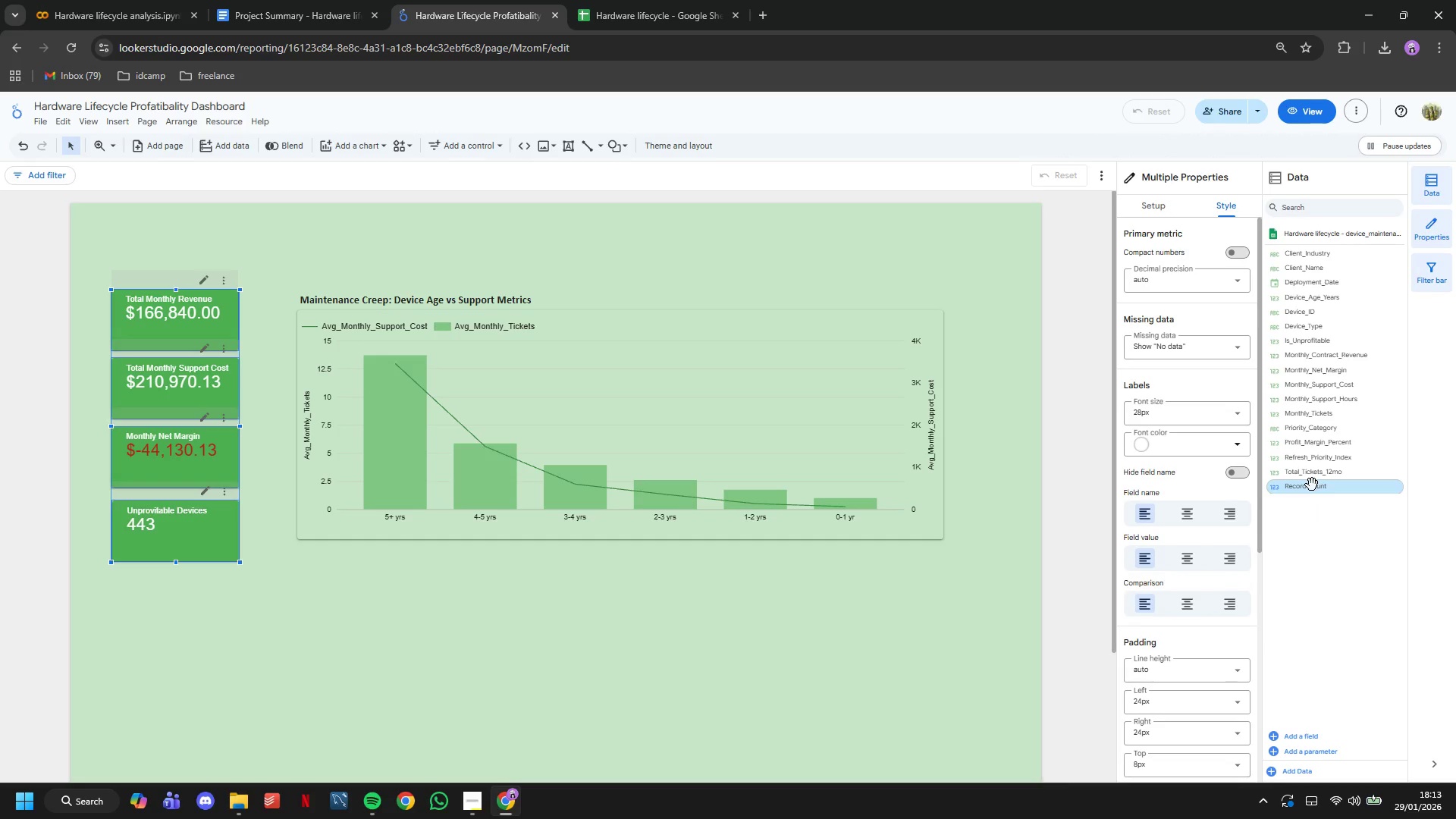 
left_click([866, 353])
 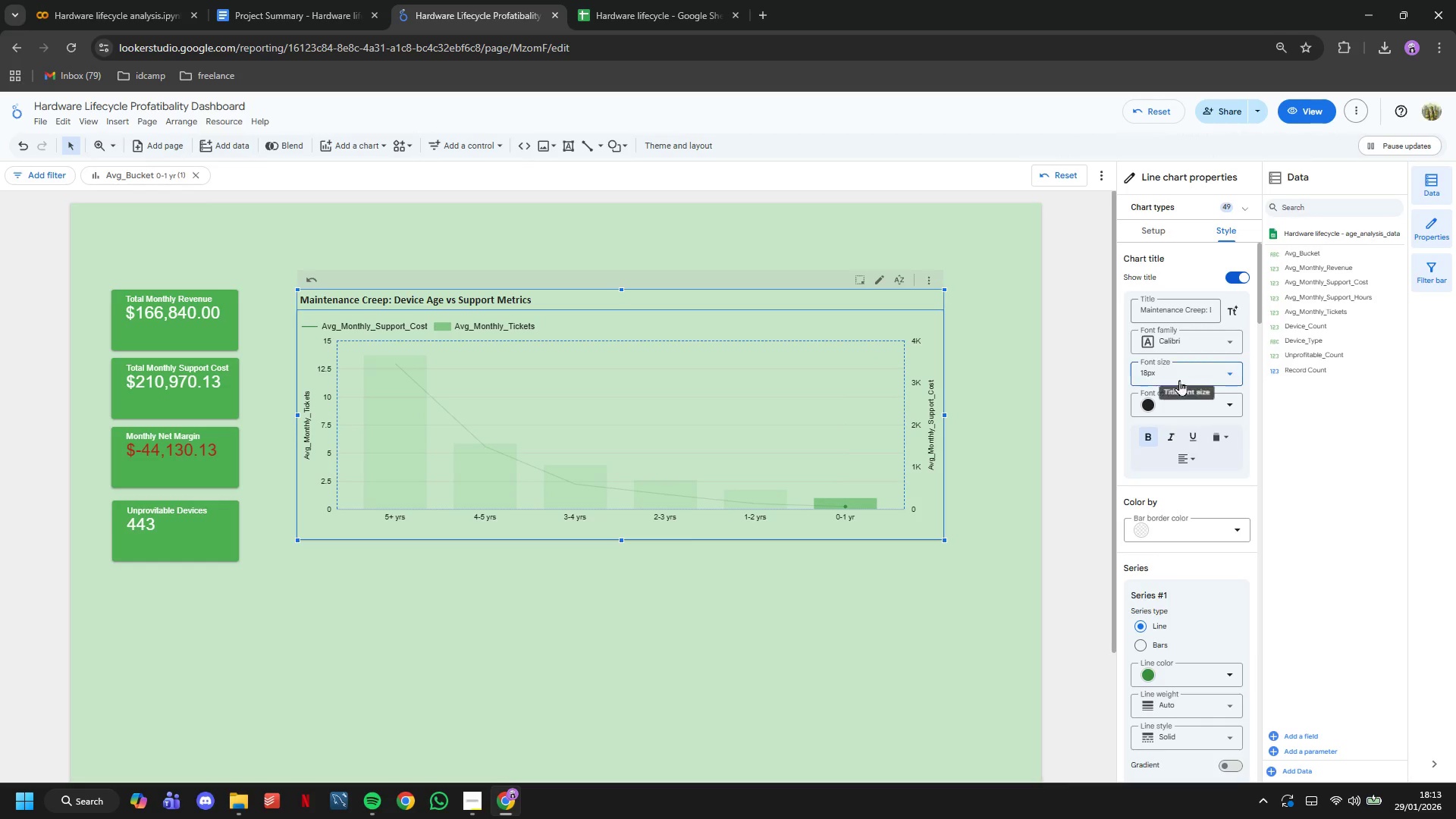 
scroll: coordinate [1181, 427], scroll_direction: down, amount: 2.0
 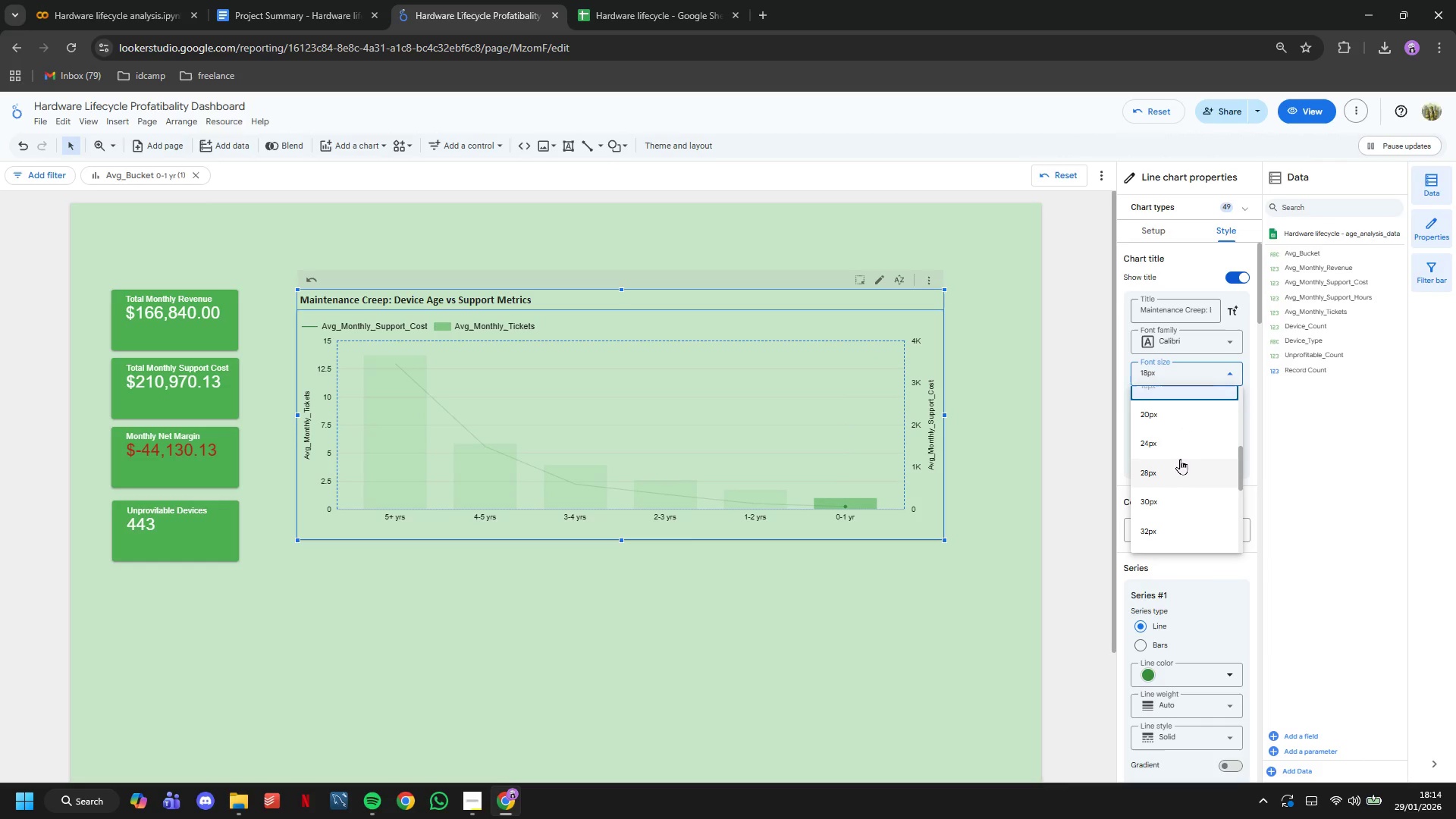 
left_click([1180, 459])
 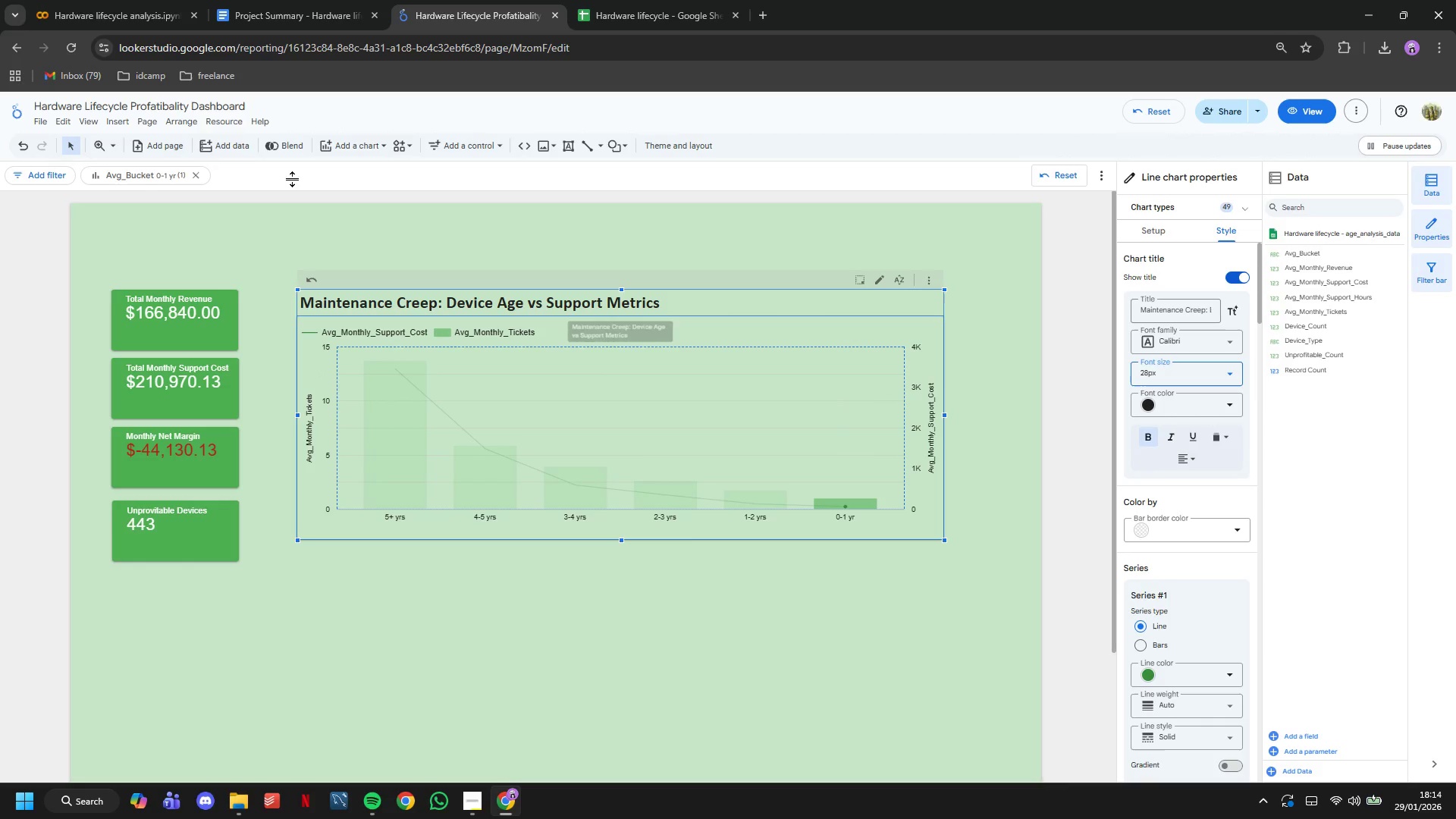 
left_click([193, 181])
 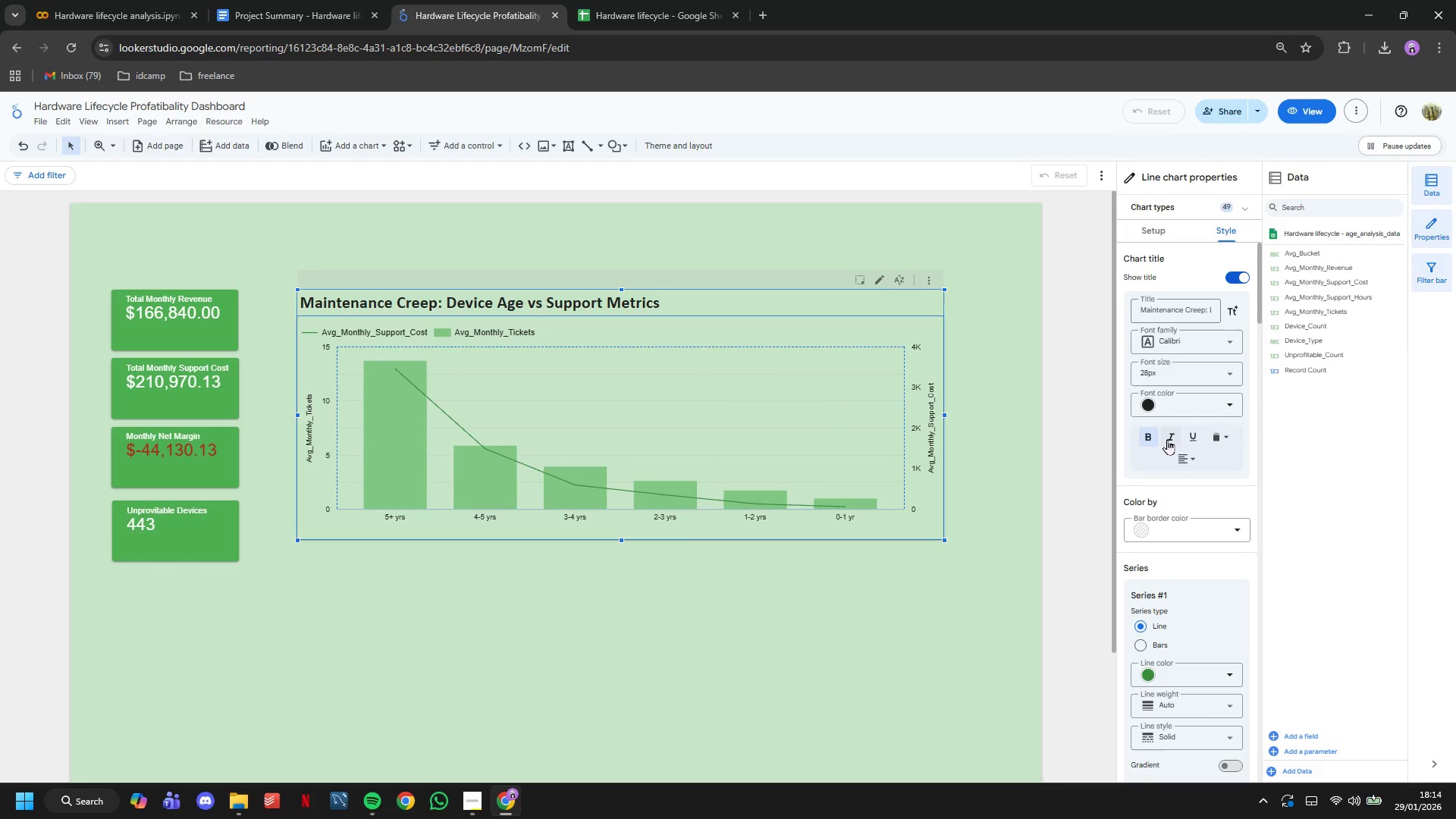 
scroll: coordinate [1240, 546], scroll_direction: down, amount: 6.0
 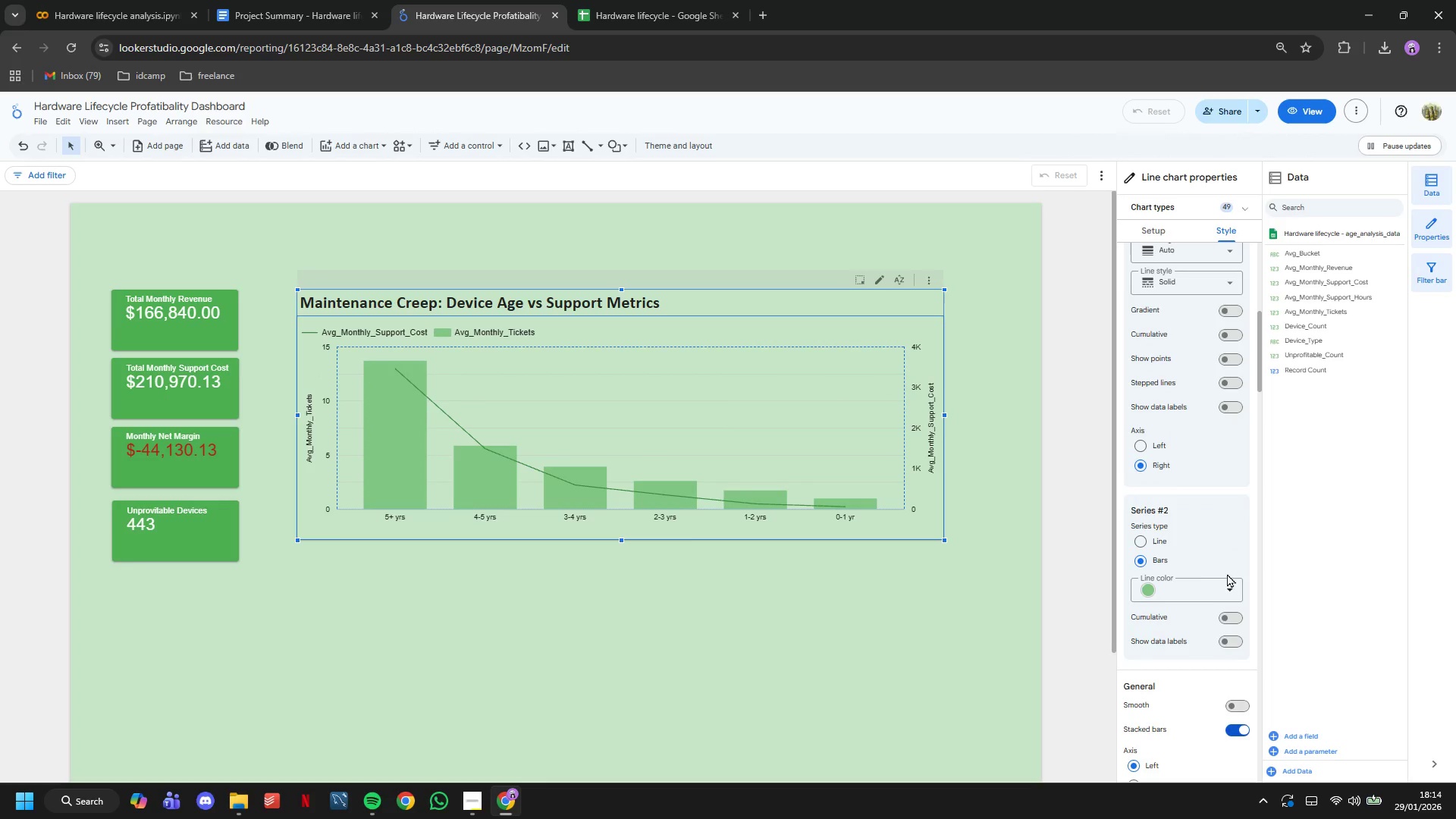 
left_click([1230, 578])
 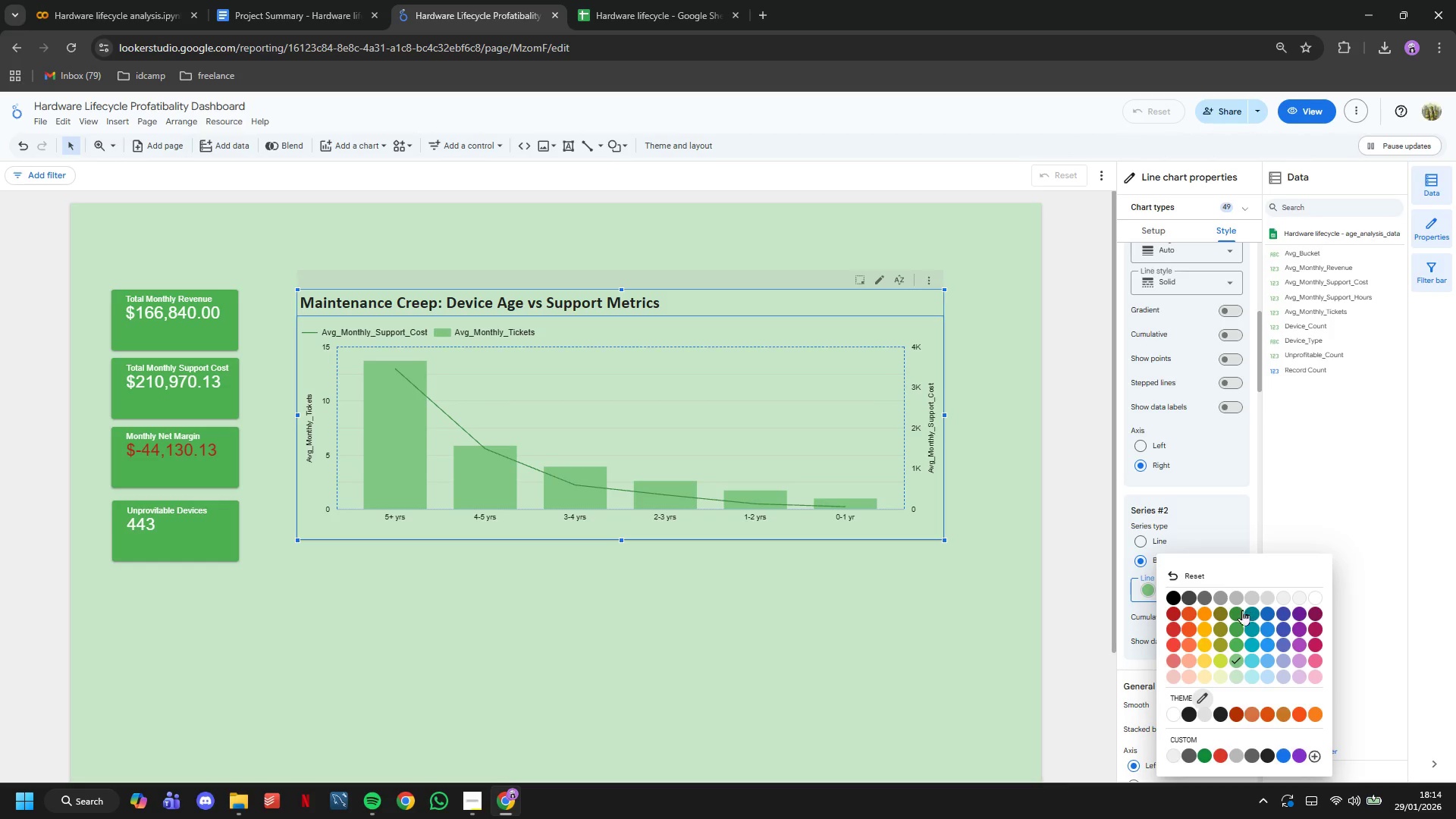 
left_click([1241, 612])
 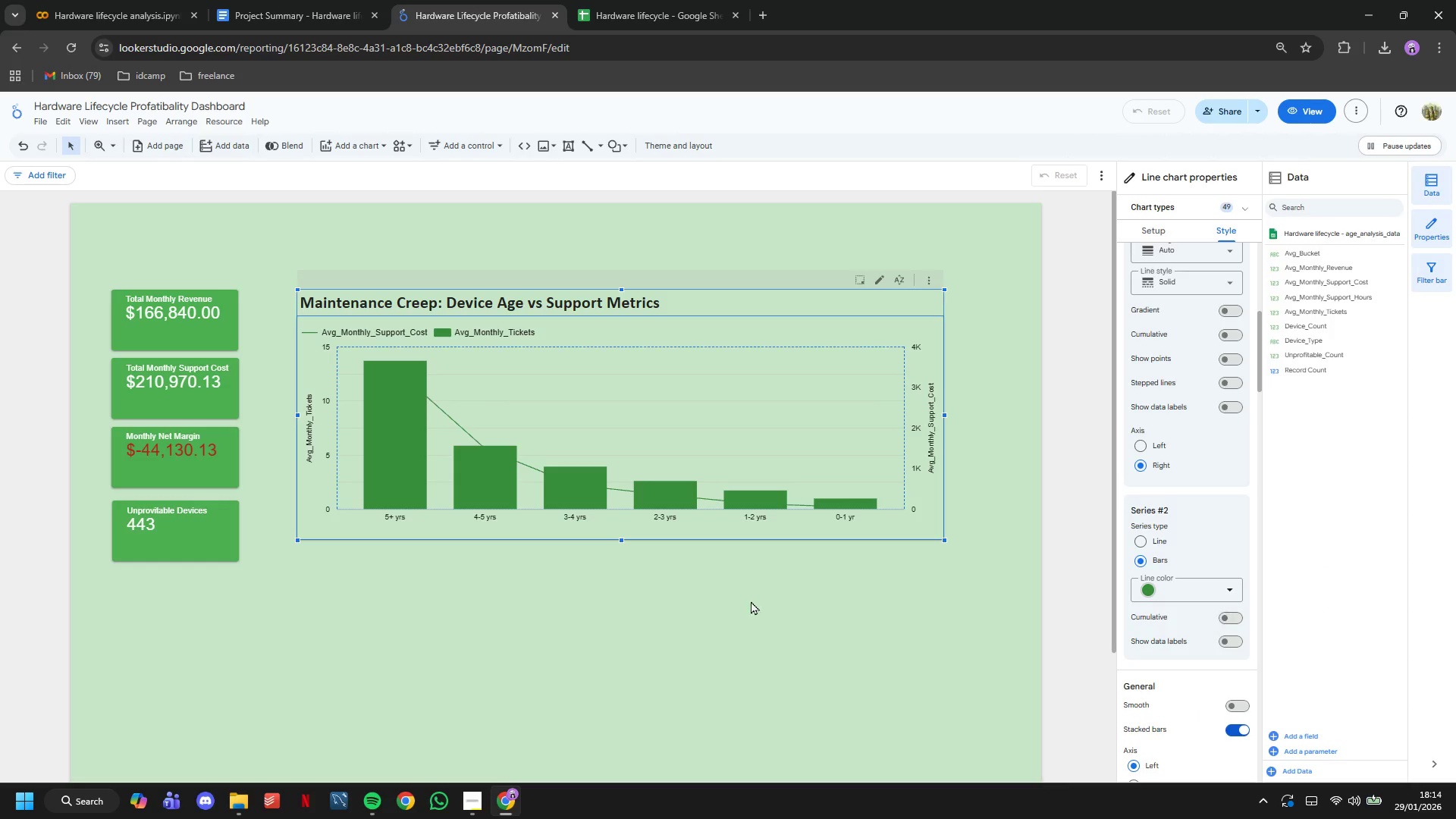 
left_click([714, 610])
 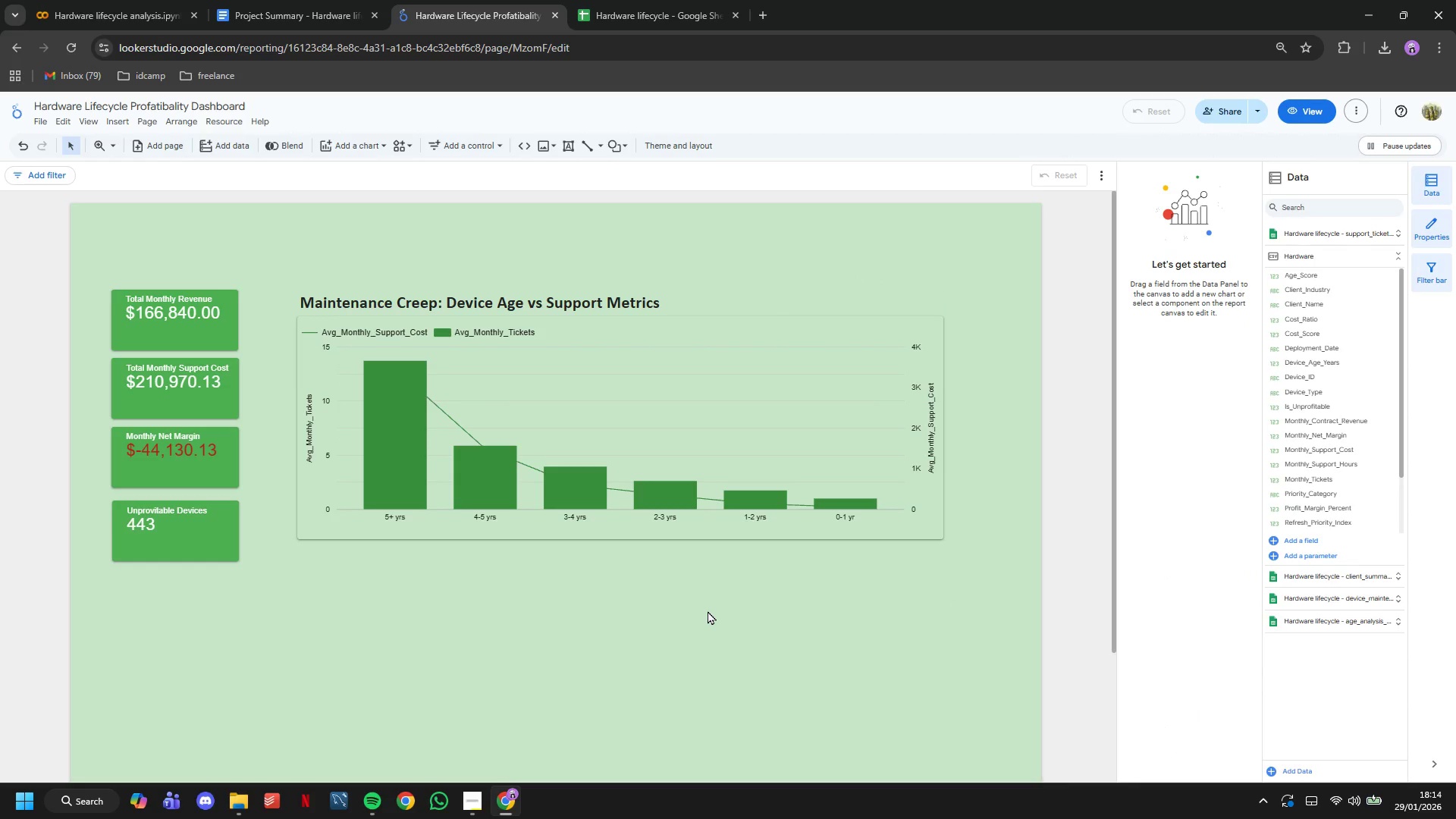 
left_click([808, 382])
 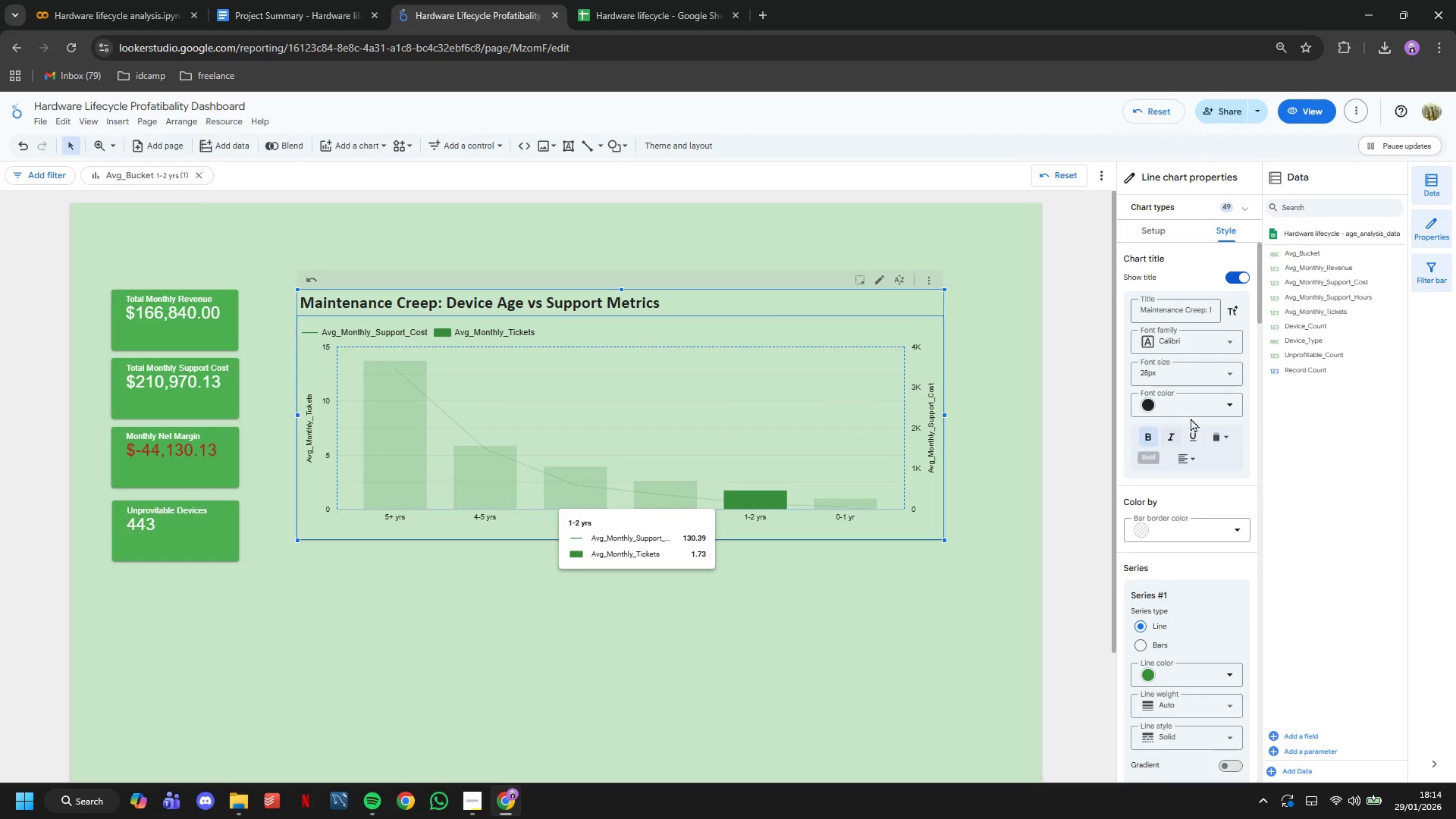 
scroll: coordinate [1207, 425], scroll_direction: down, amount: 38.0
 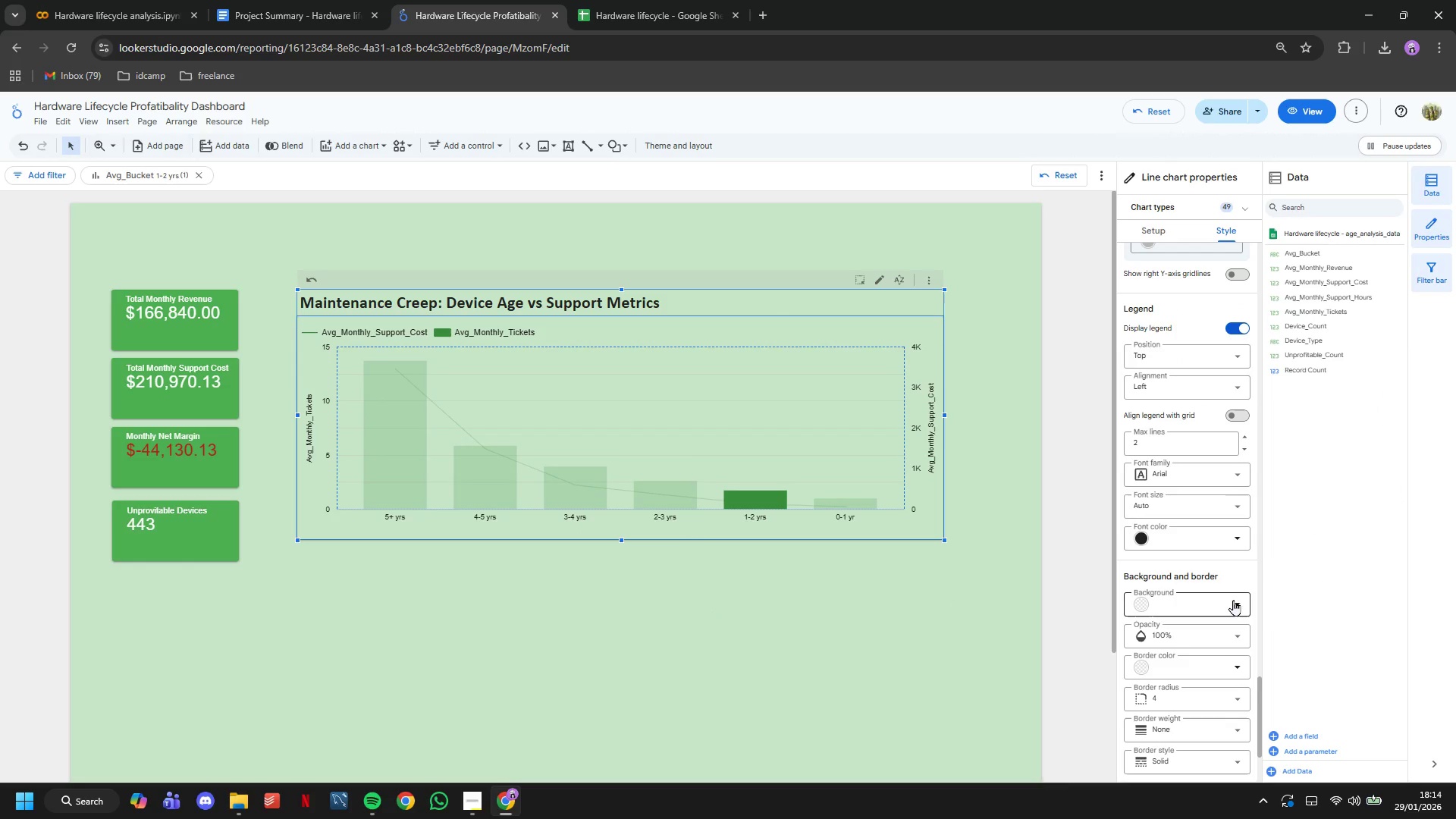 
left_click([1233, 603])
 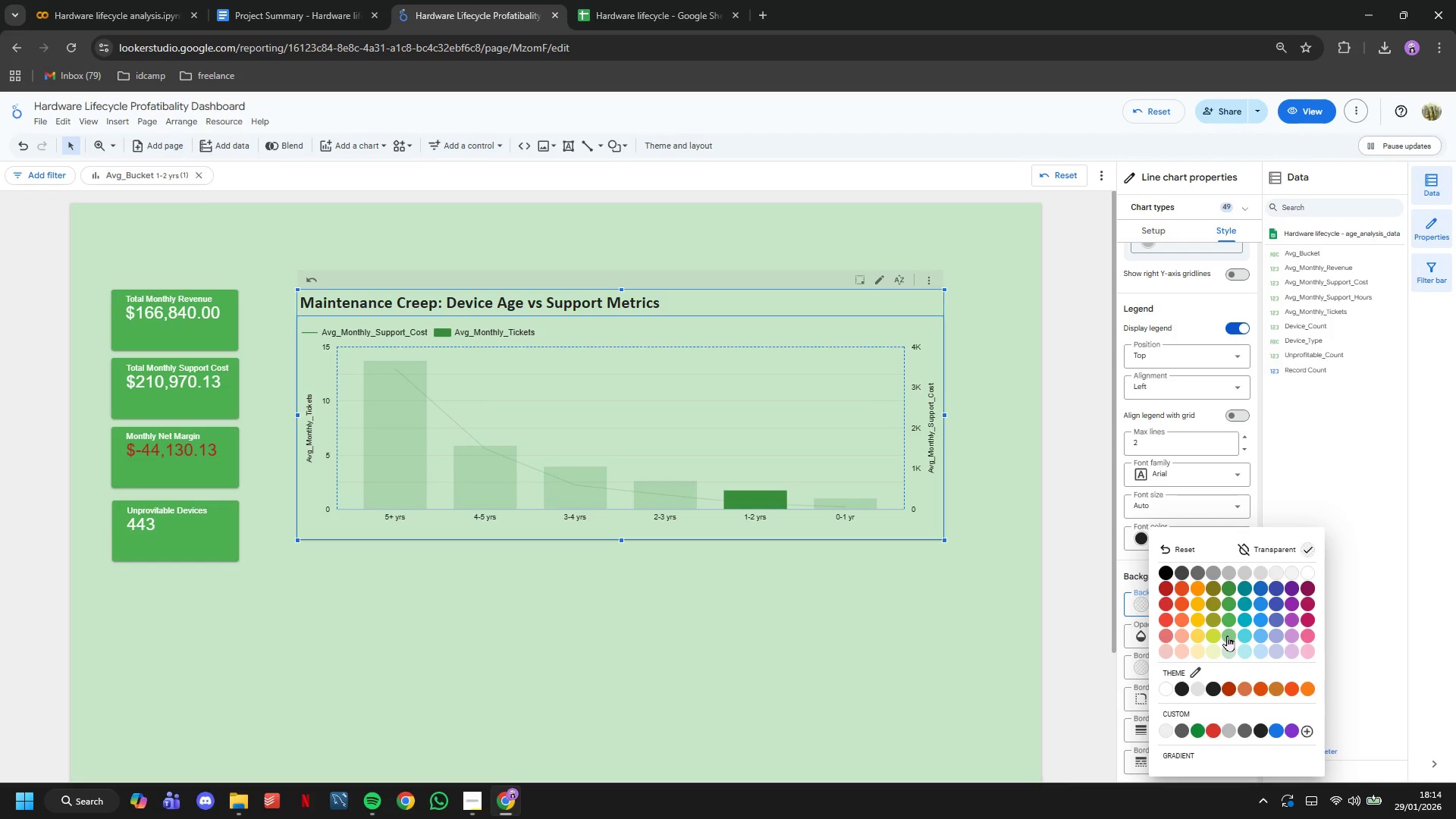 
left_click([1003, 620])
 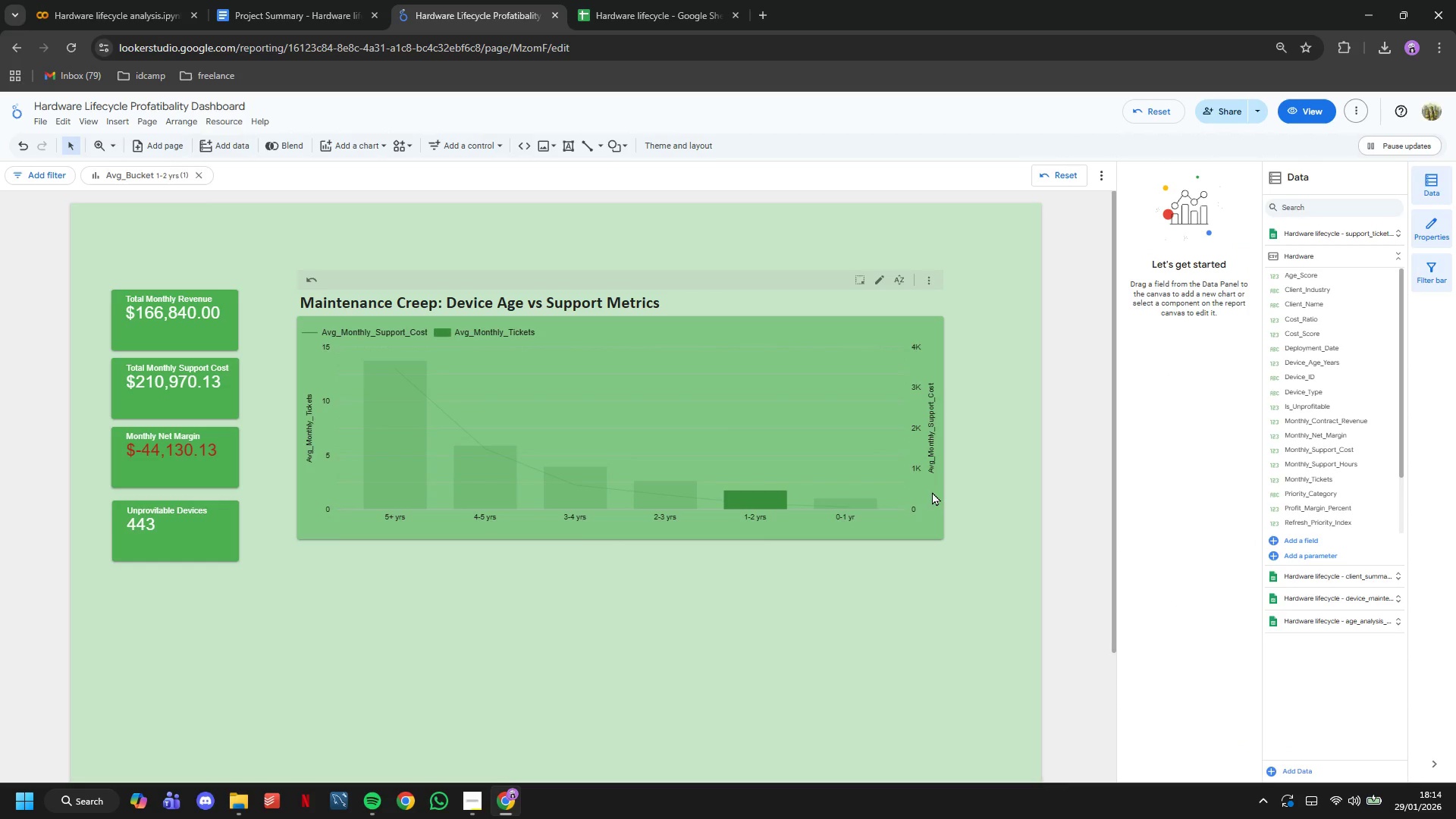 
left_click([890, 341])
 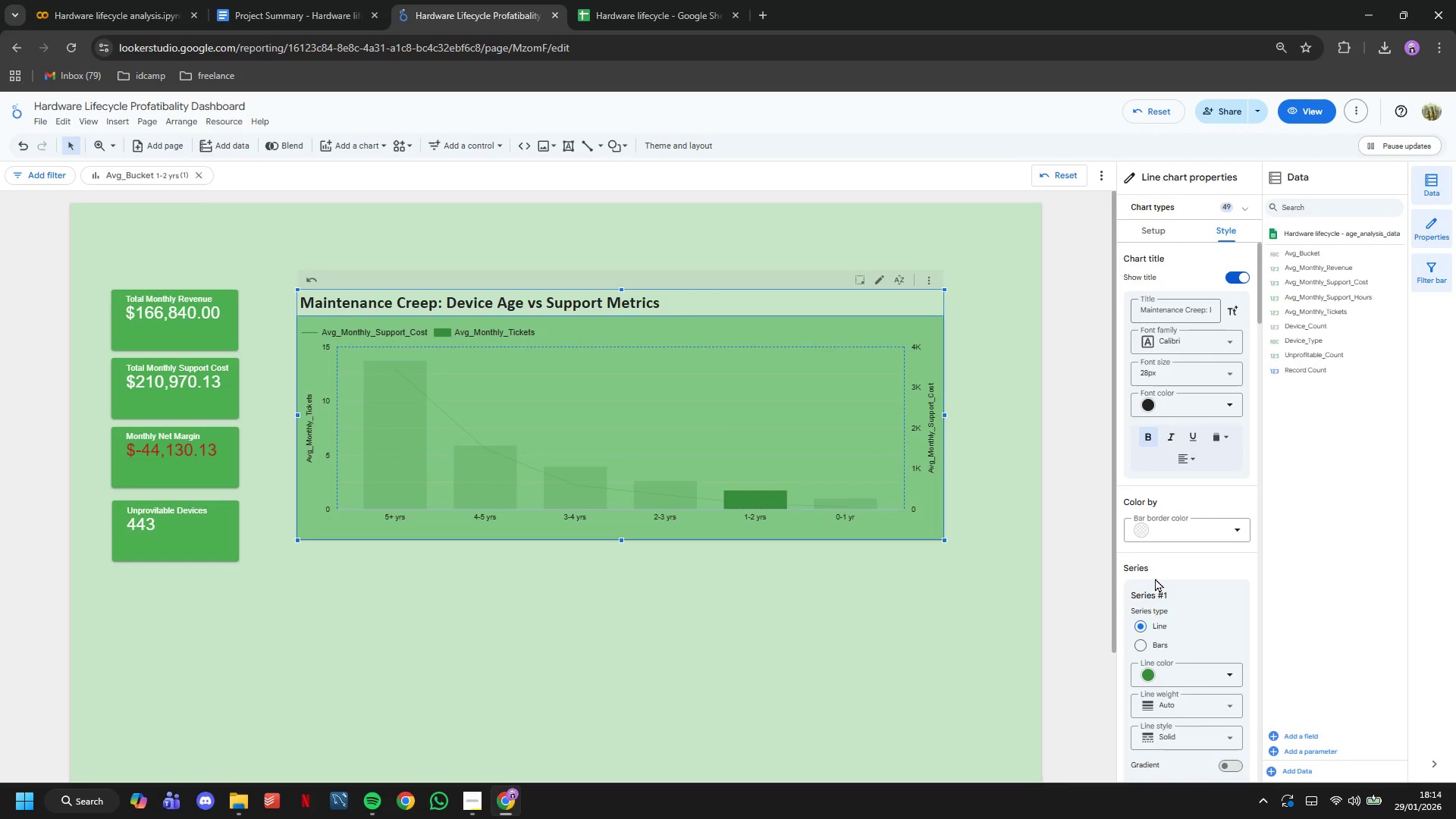 
scroll: coordinate [1155, 578], scroll_direction: up, amount: 7.0
 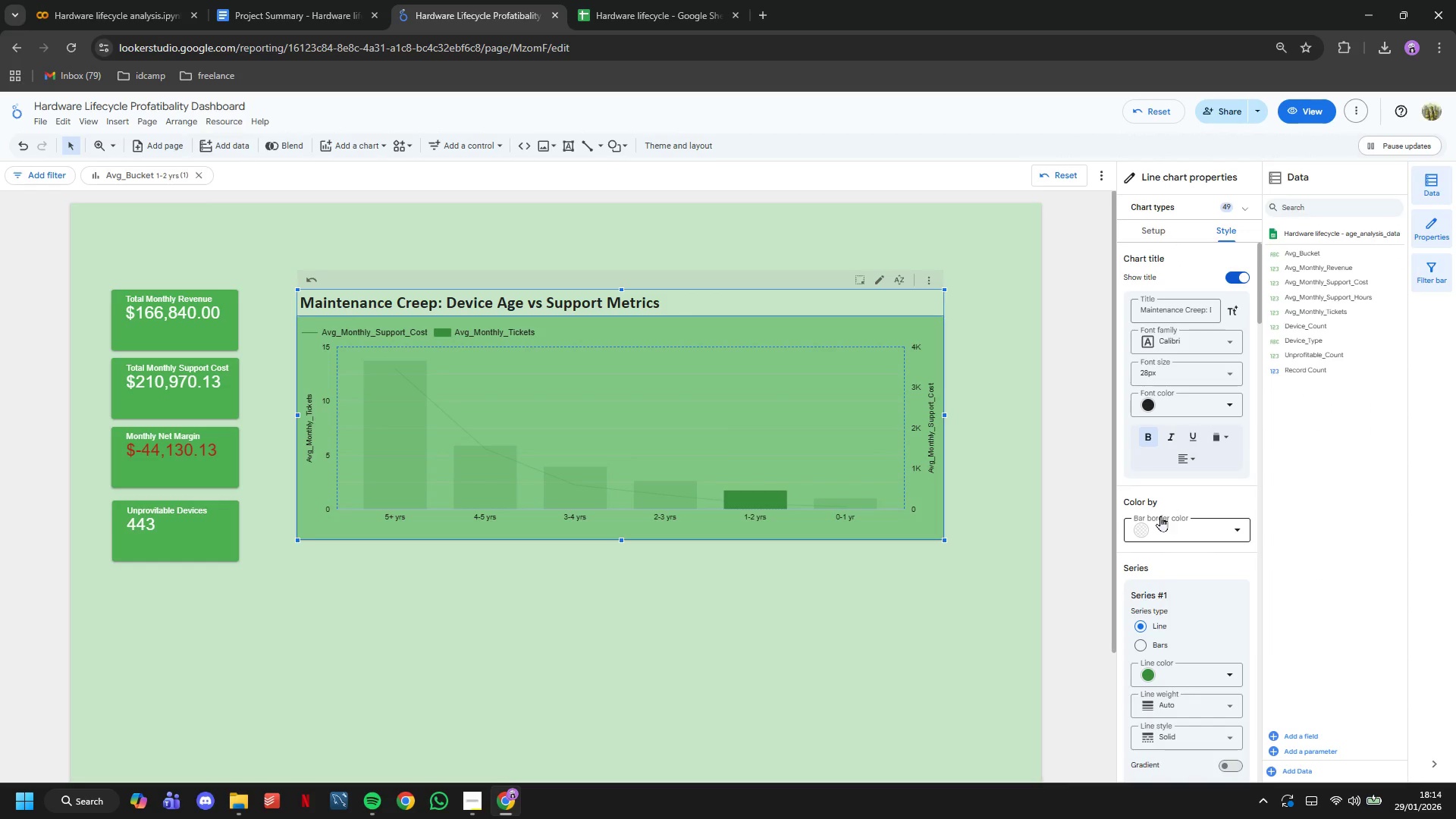 
left_click([1216, 395])
 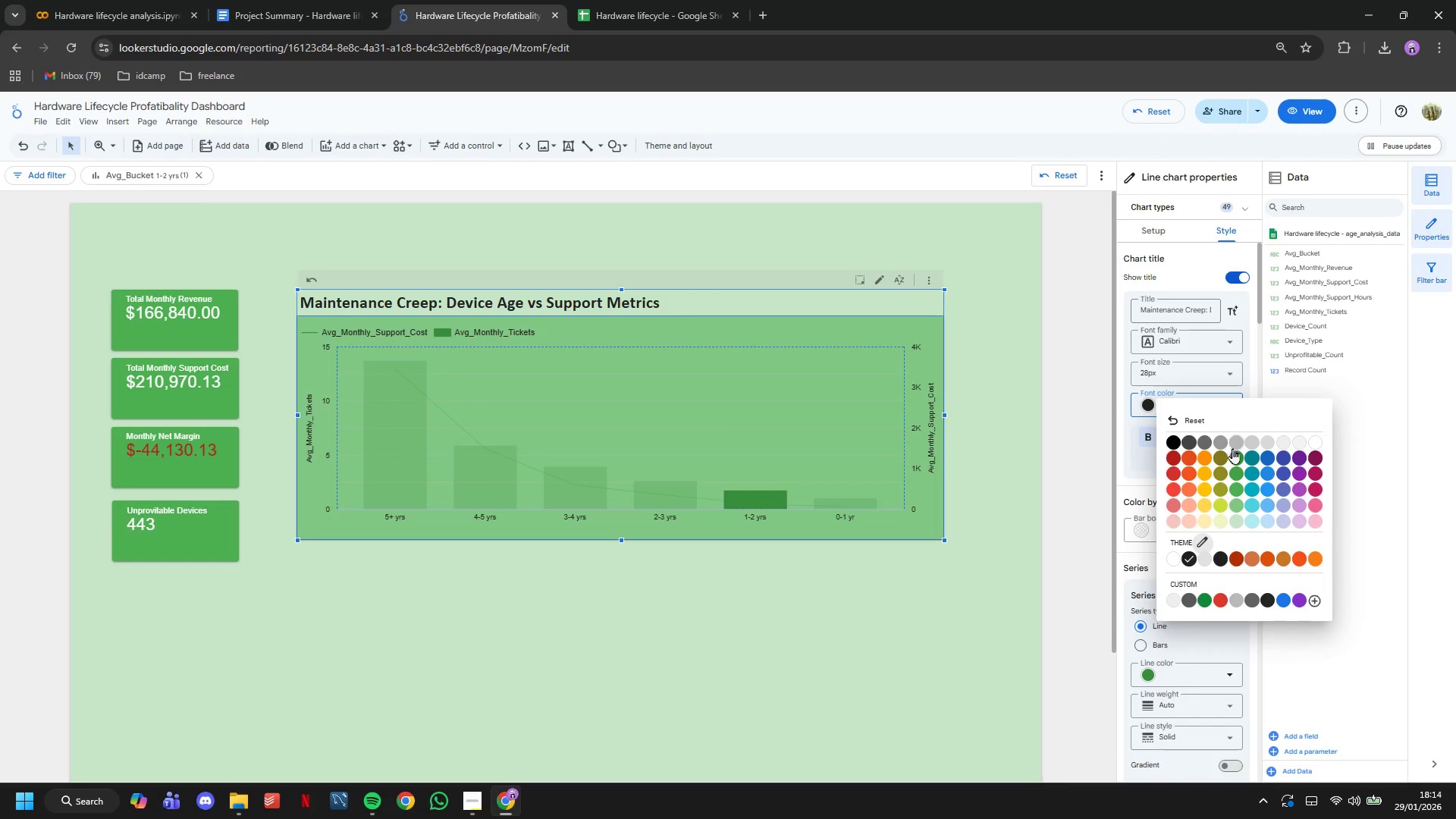 
left_click([1235, 454])
 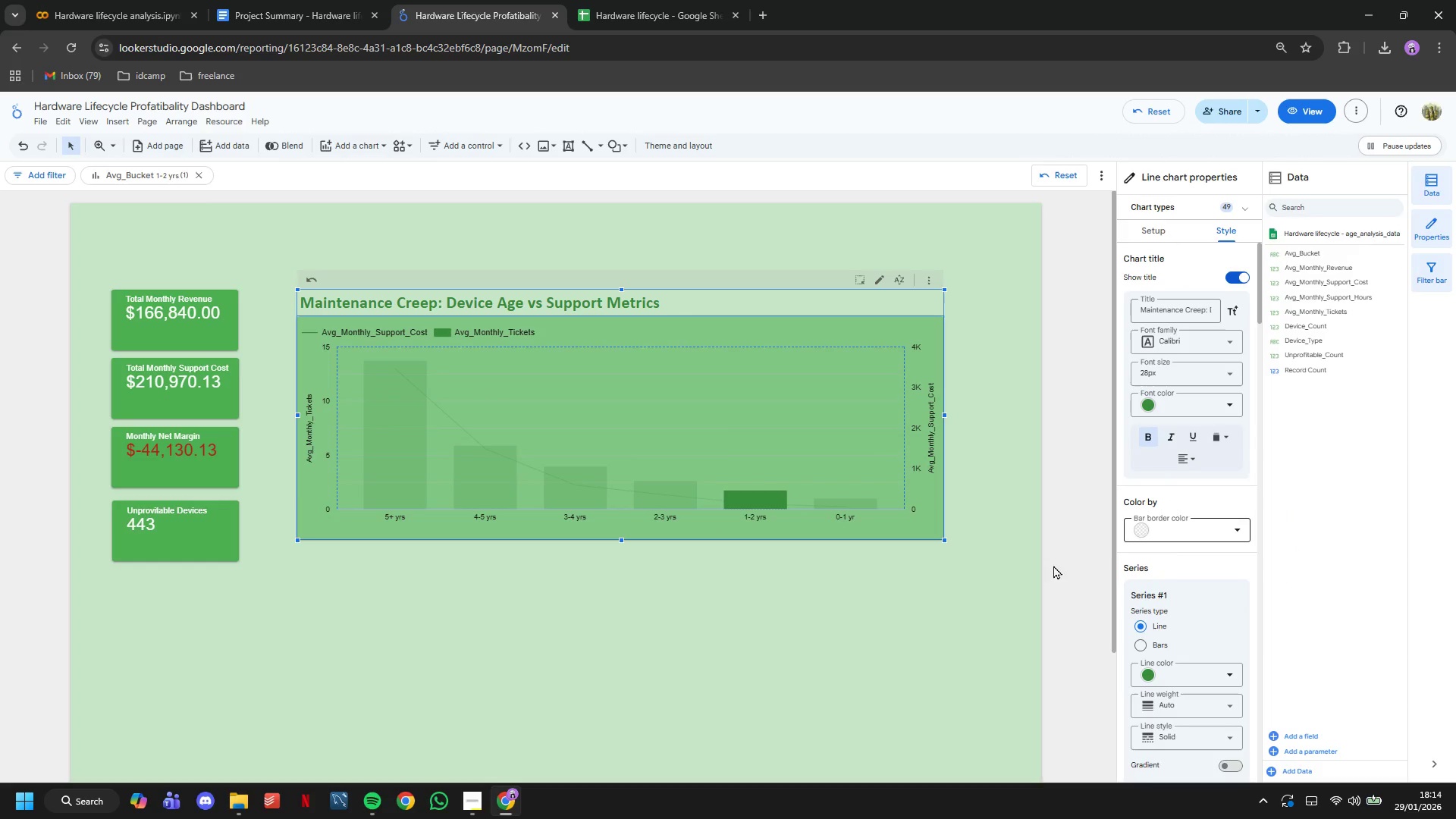 
left_click([959, 592])
 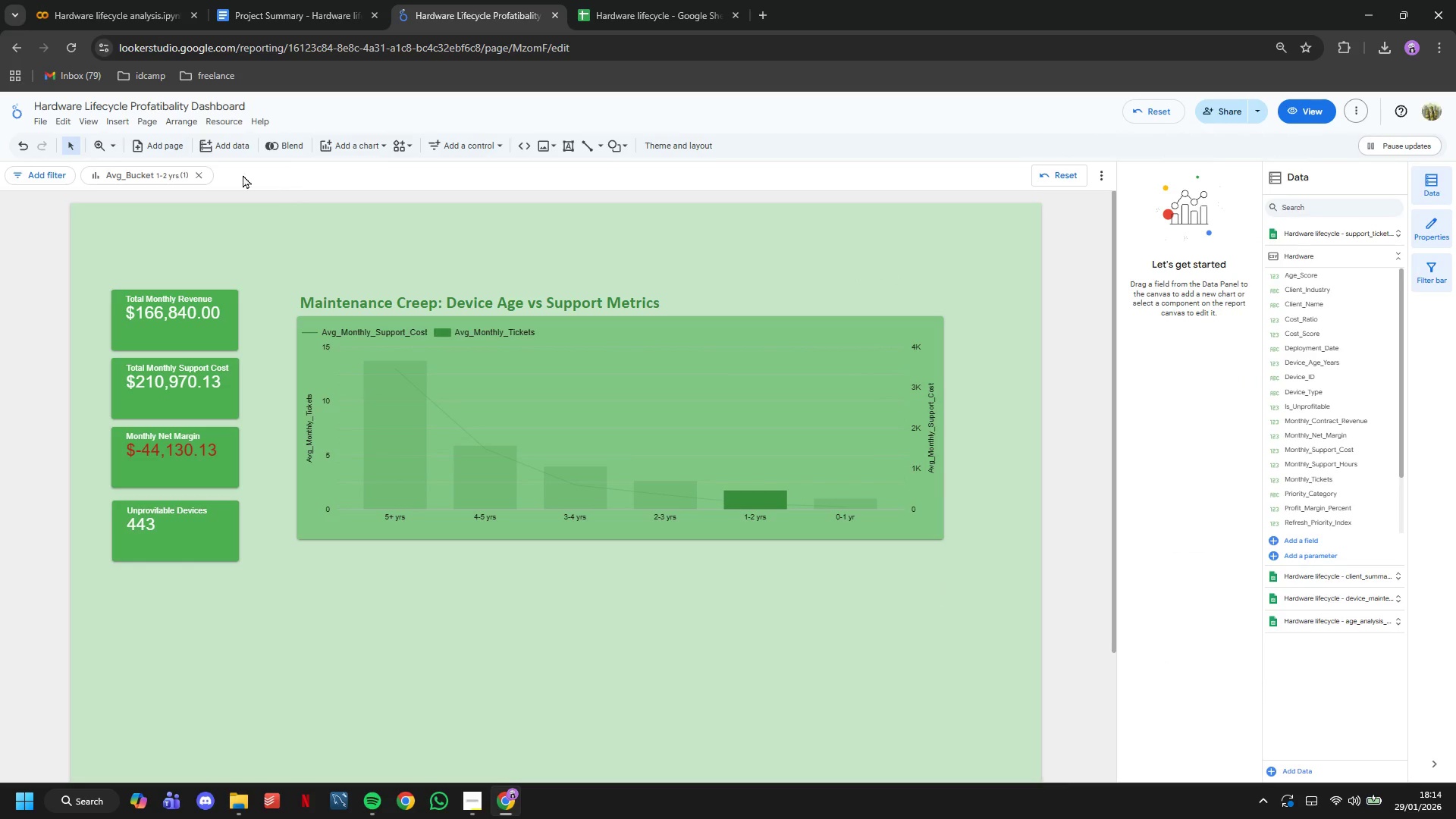 
left_click([204, 172])
 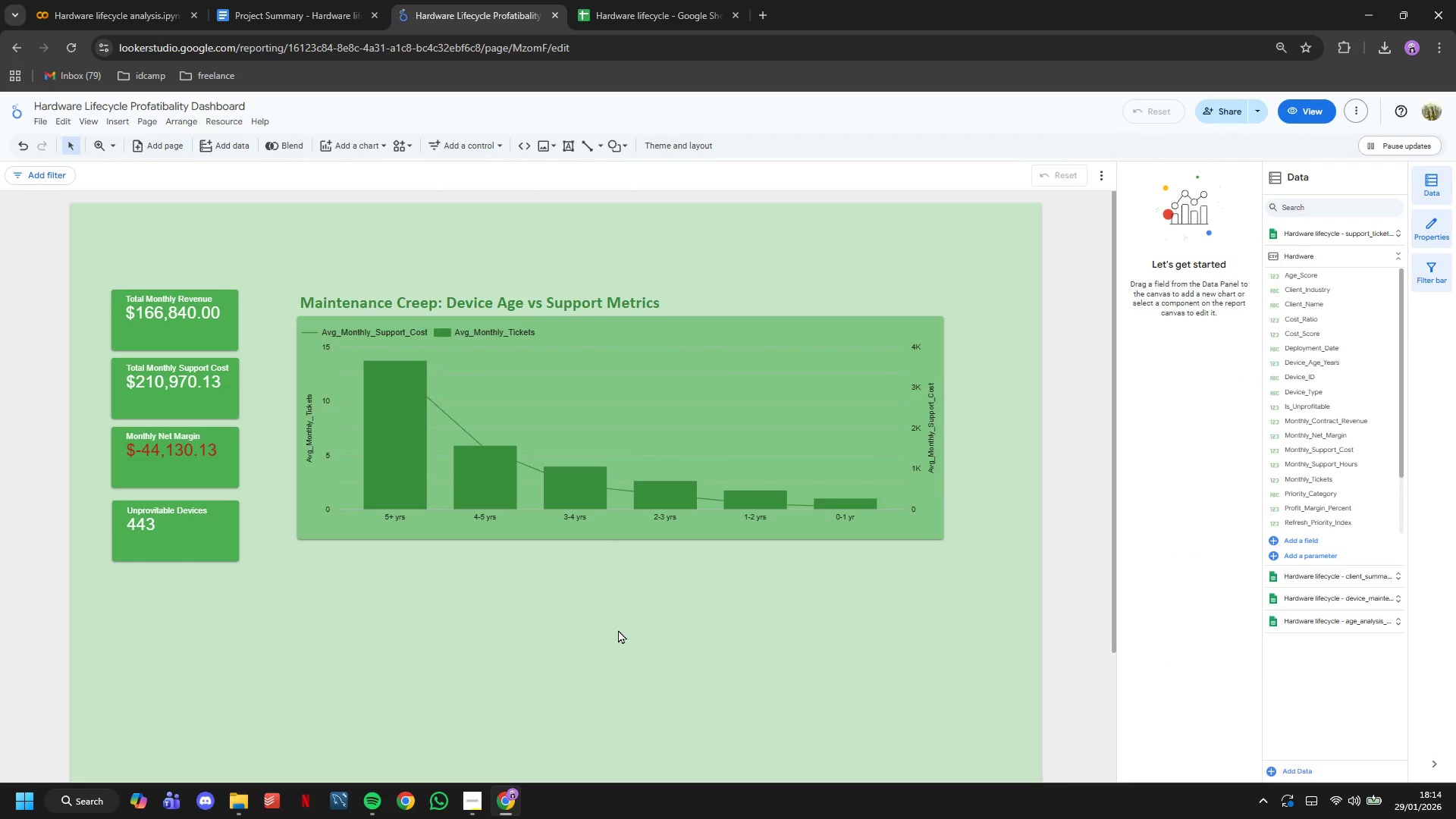 
left_click_drag(start_coordinate=[726, 340], to_coordinate=[682, 324])
 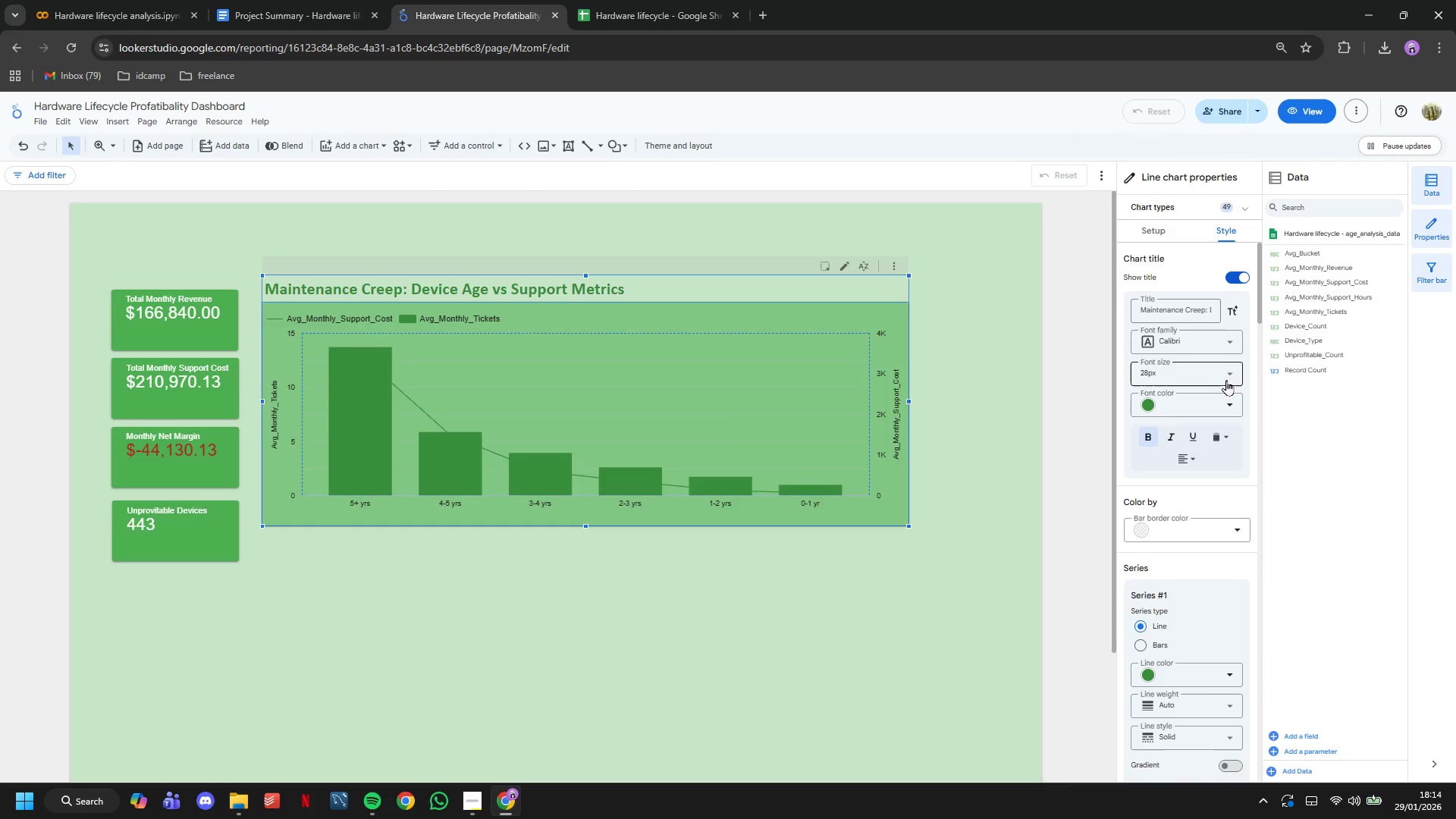 
scroll: coordinate [1209, 513], scroll_direction: down, amount: 43.0
 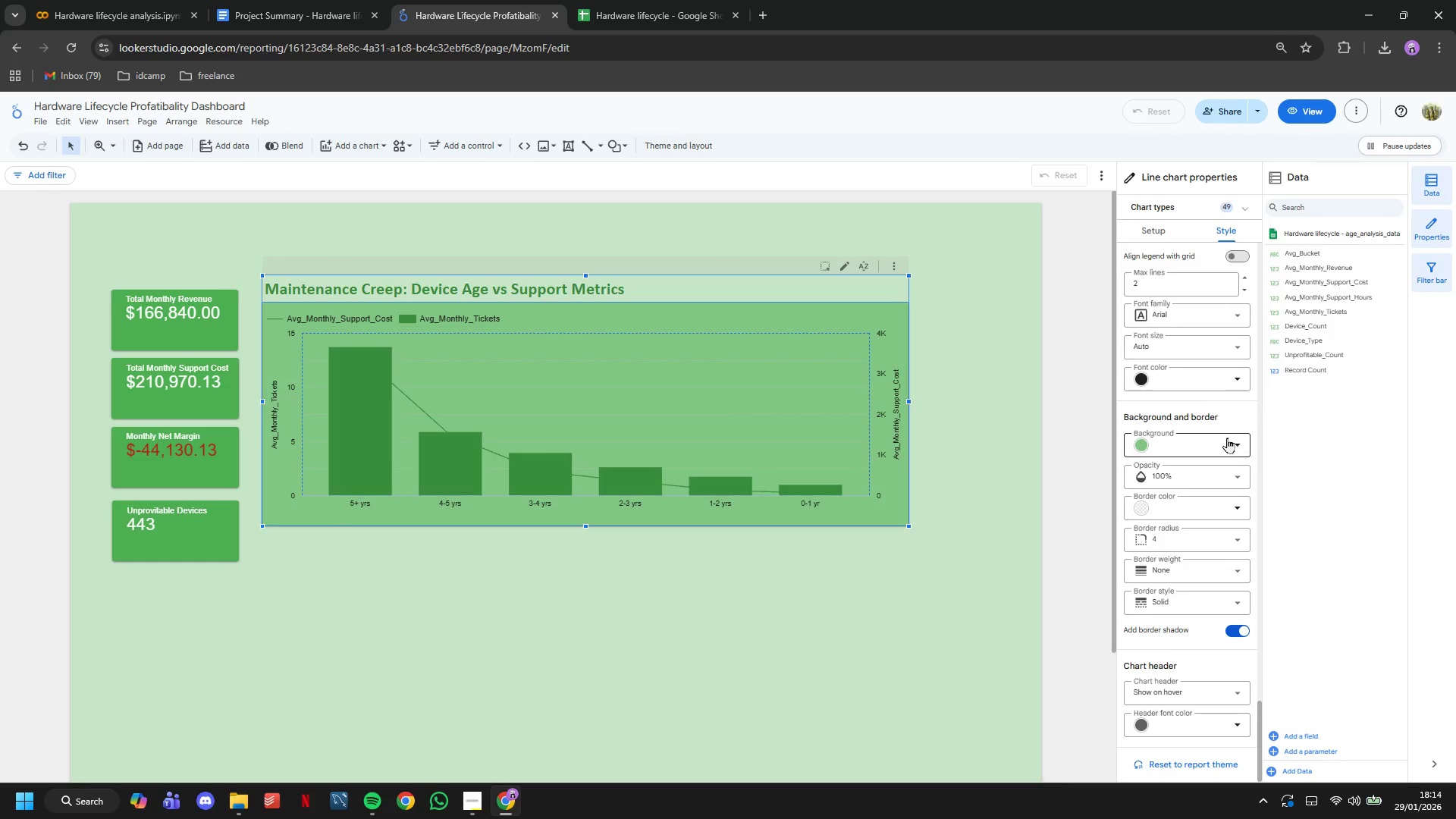 
left_click([1229, 444])
 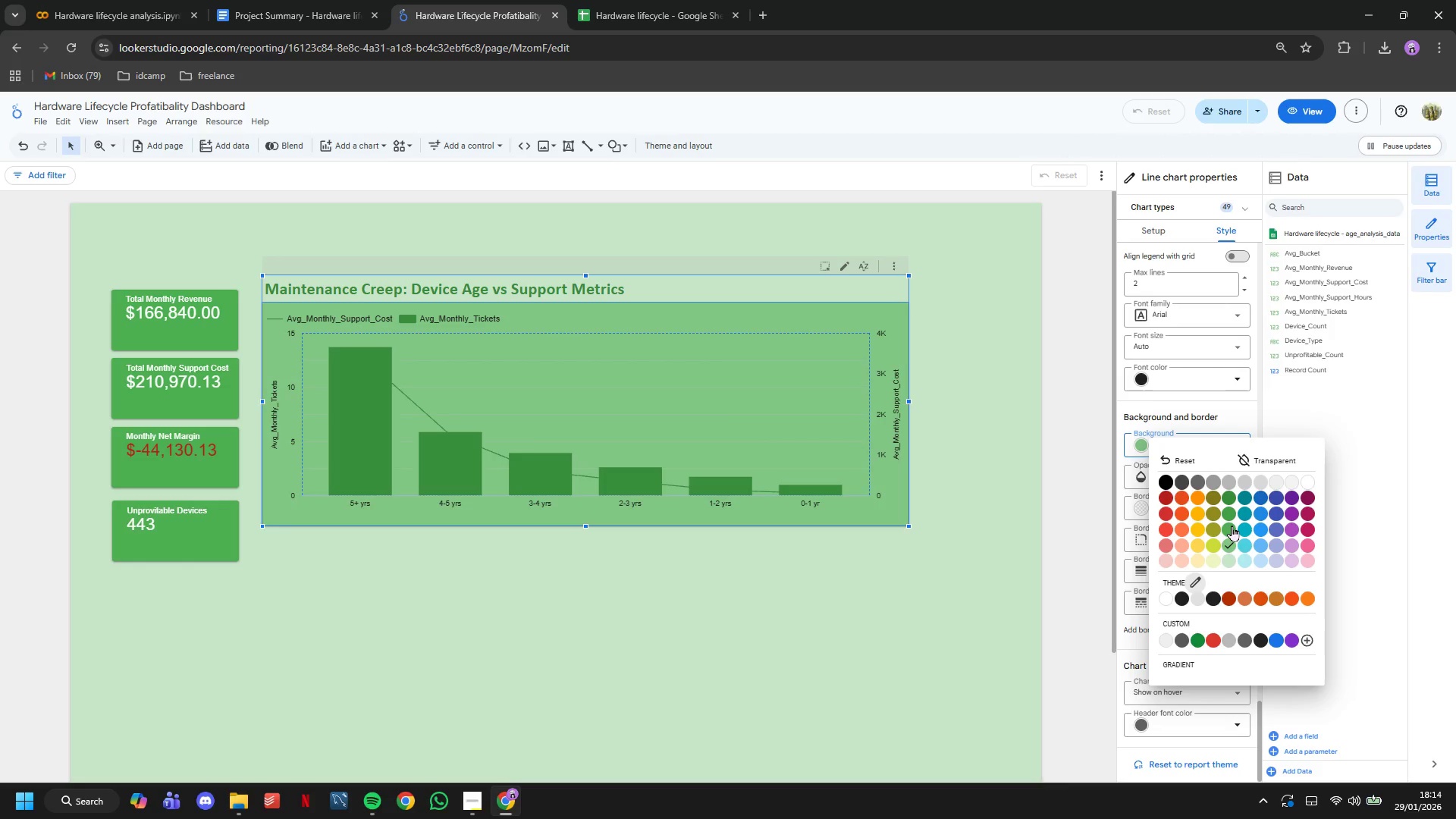 
left_click([1230, 526])
 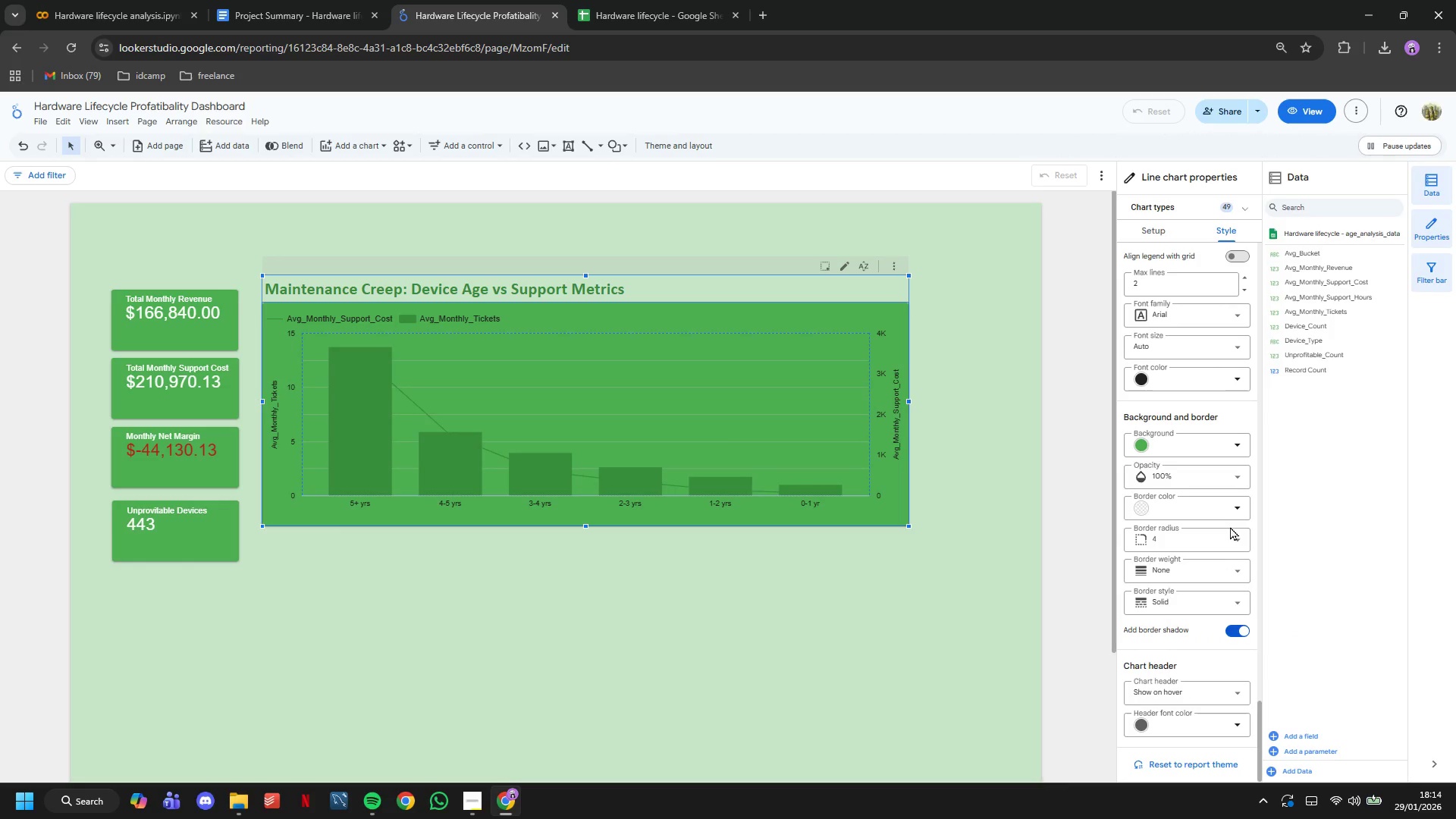 
scroll: coordinate [1228, 513], scroll_direction: up, amount: 28.0
 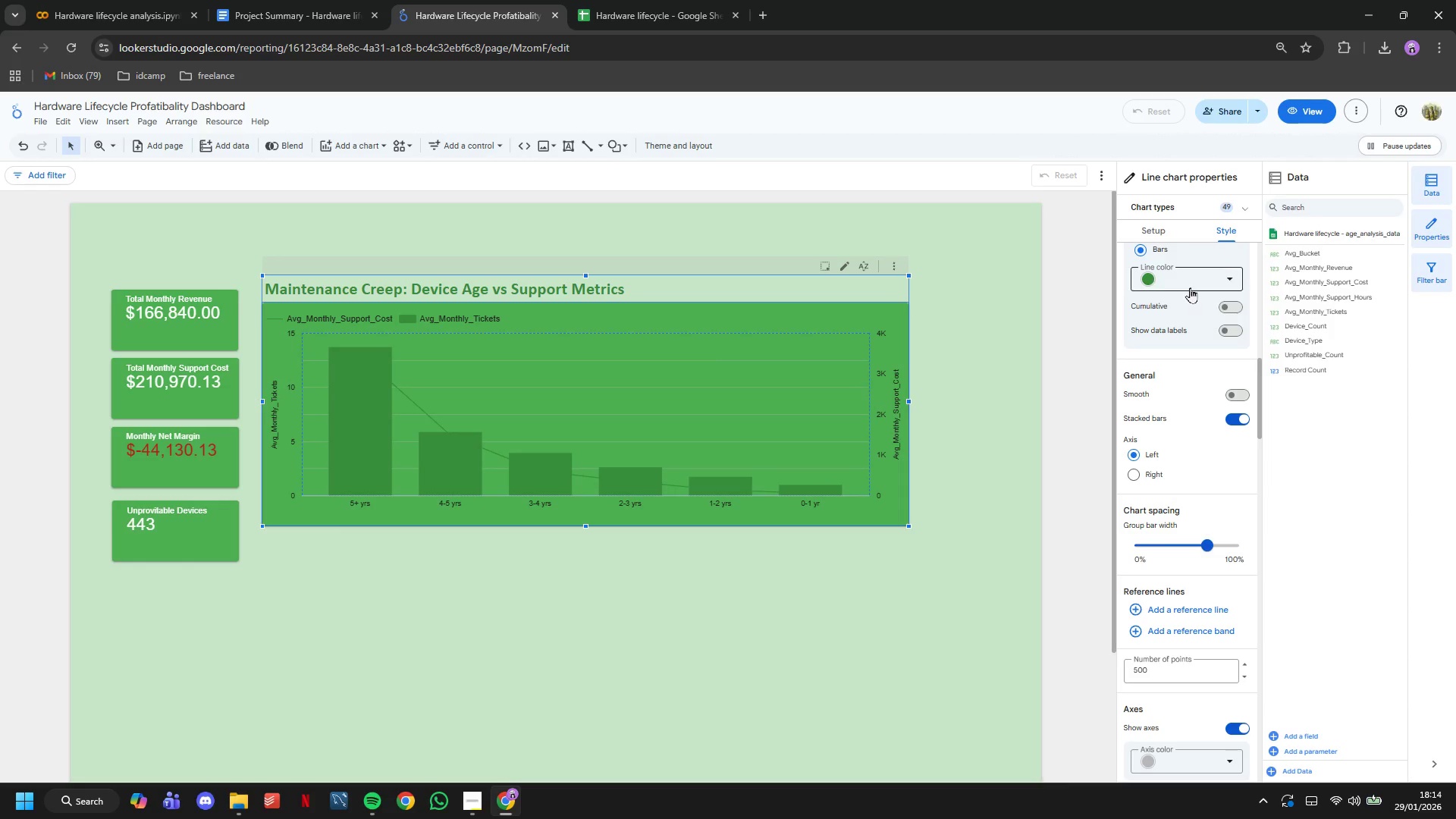 
left_click([1190, 287])
 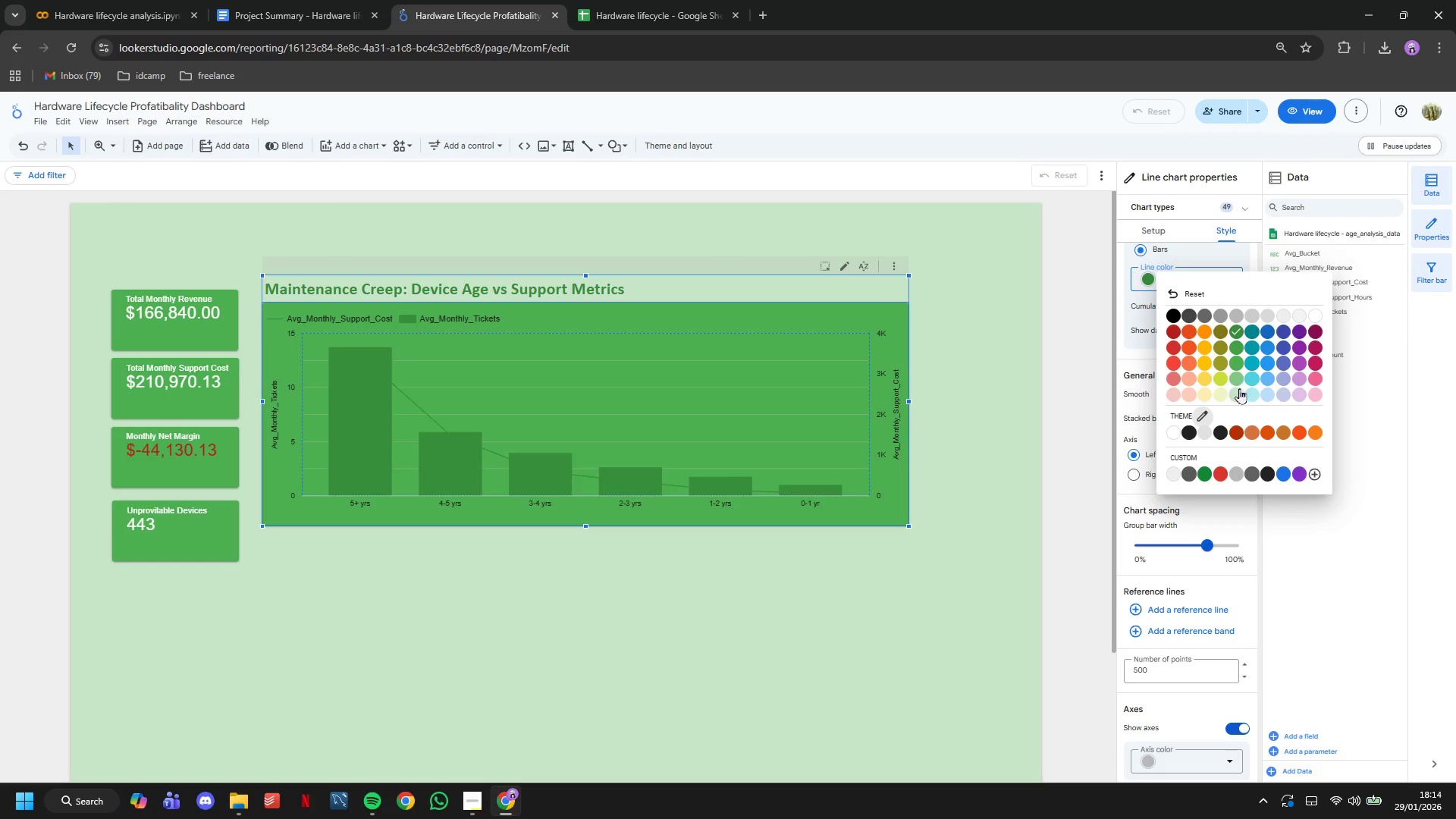 
left_click([1239, 391])
 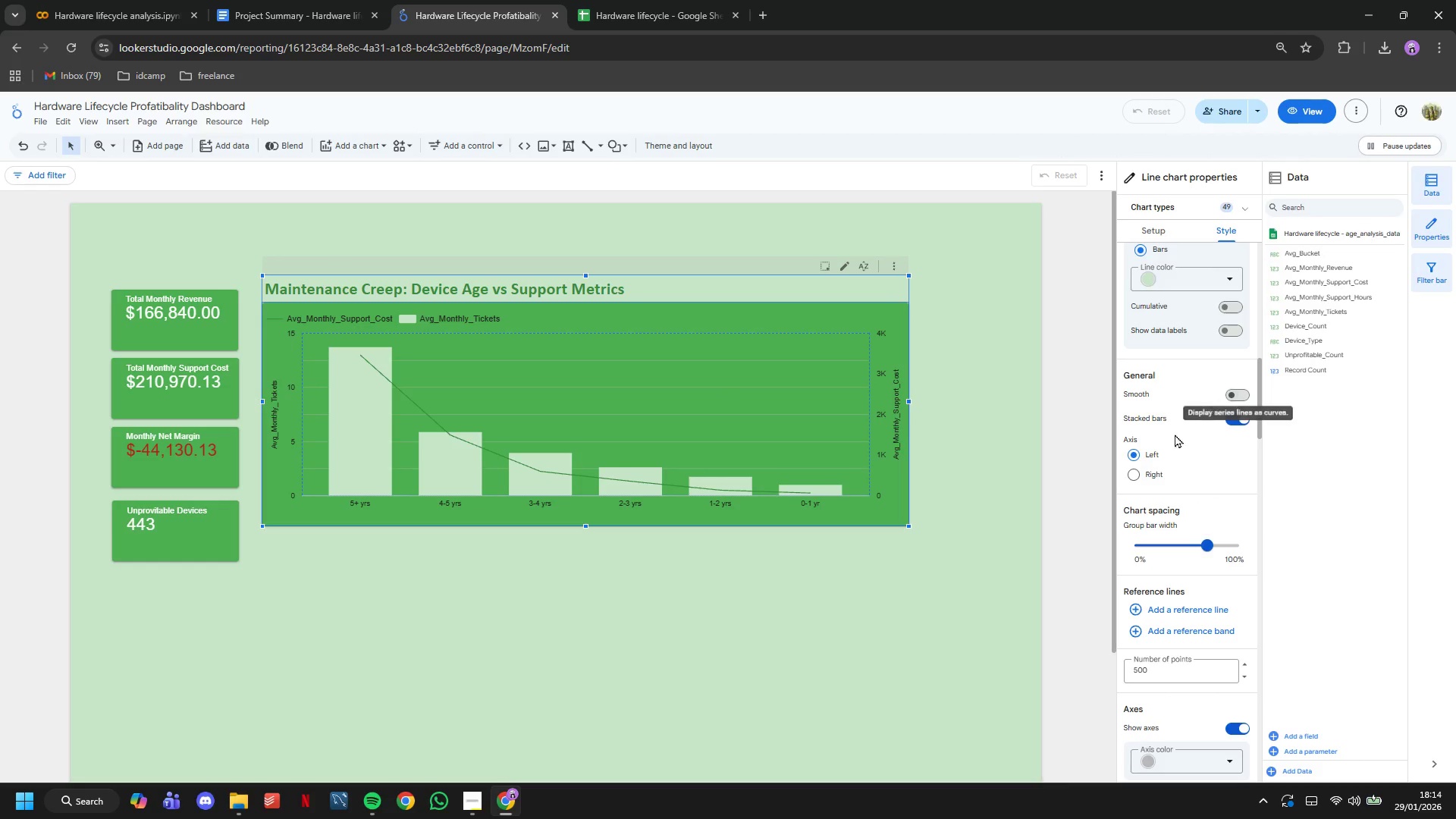 
scroll: coordinate [1185, 435], scroll_direction: up, amount: 9.0
 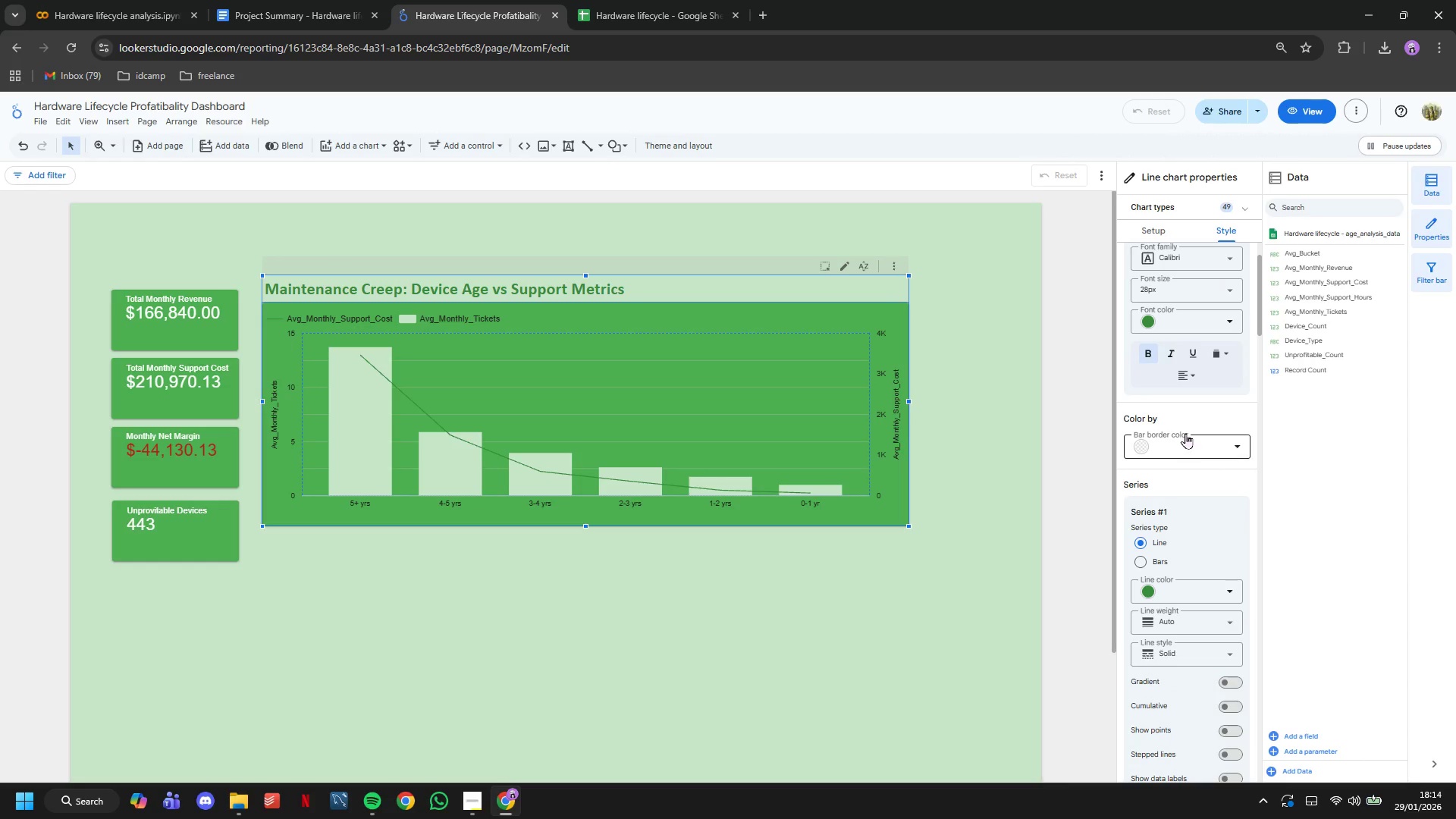 
scroll: coordinate [1203, 464], scroll_direction: down, amount: 13.0
 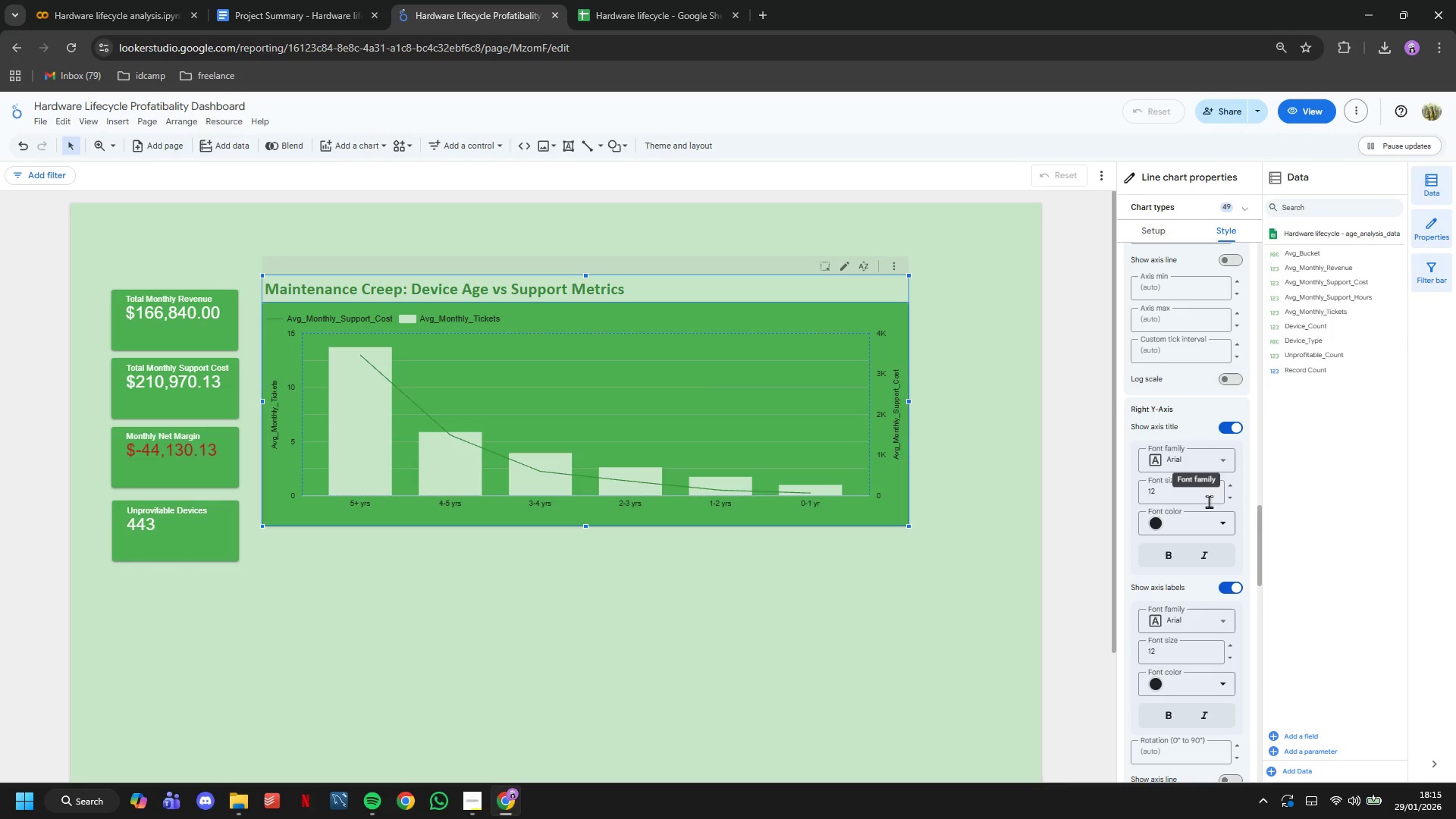 
left_click([1216, 528])
 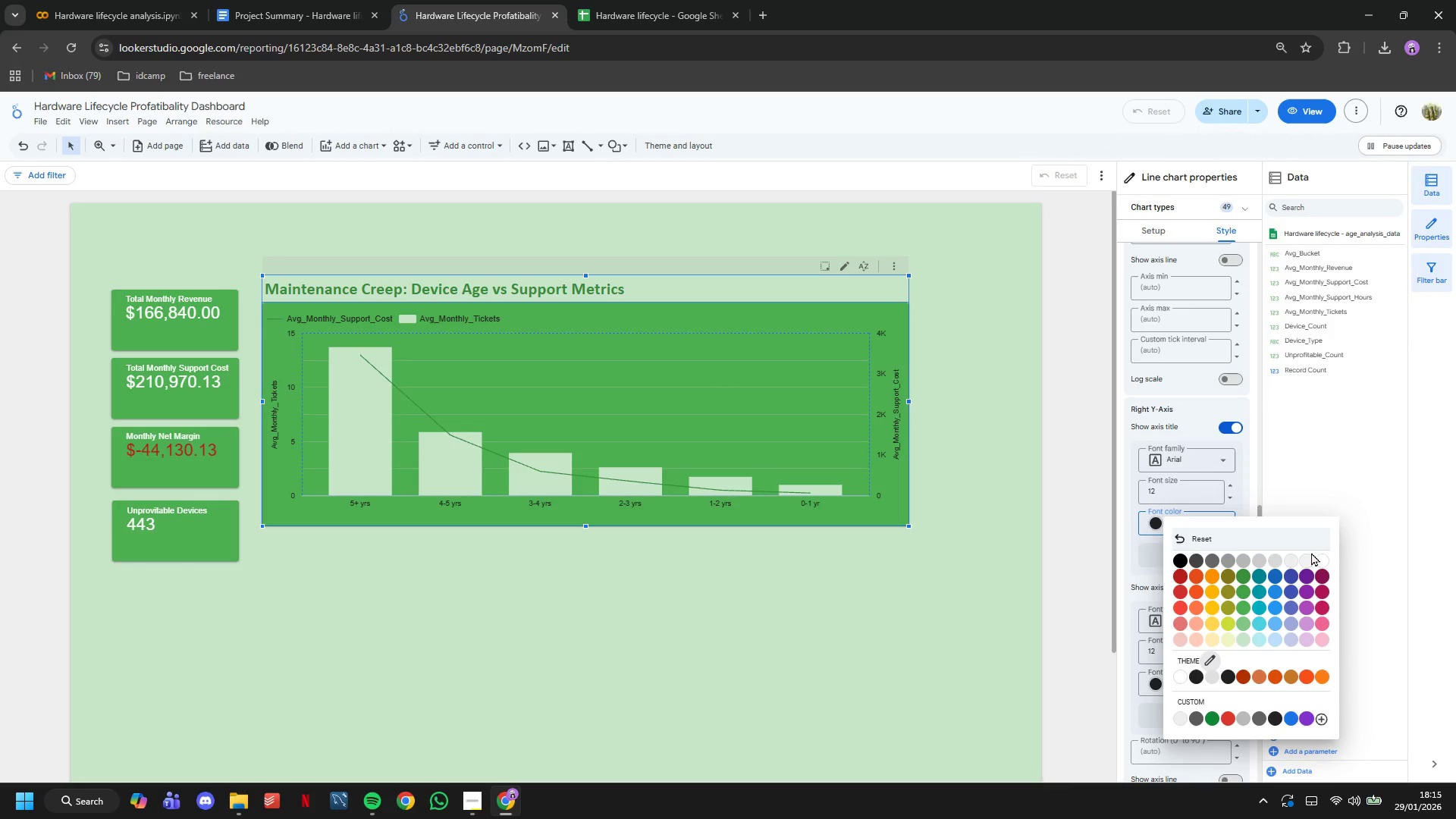 
left_click([1321, 557])
 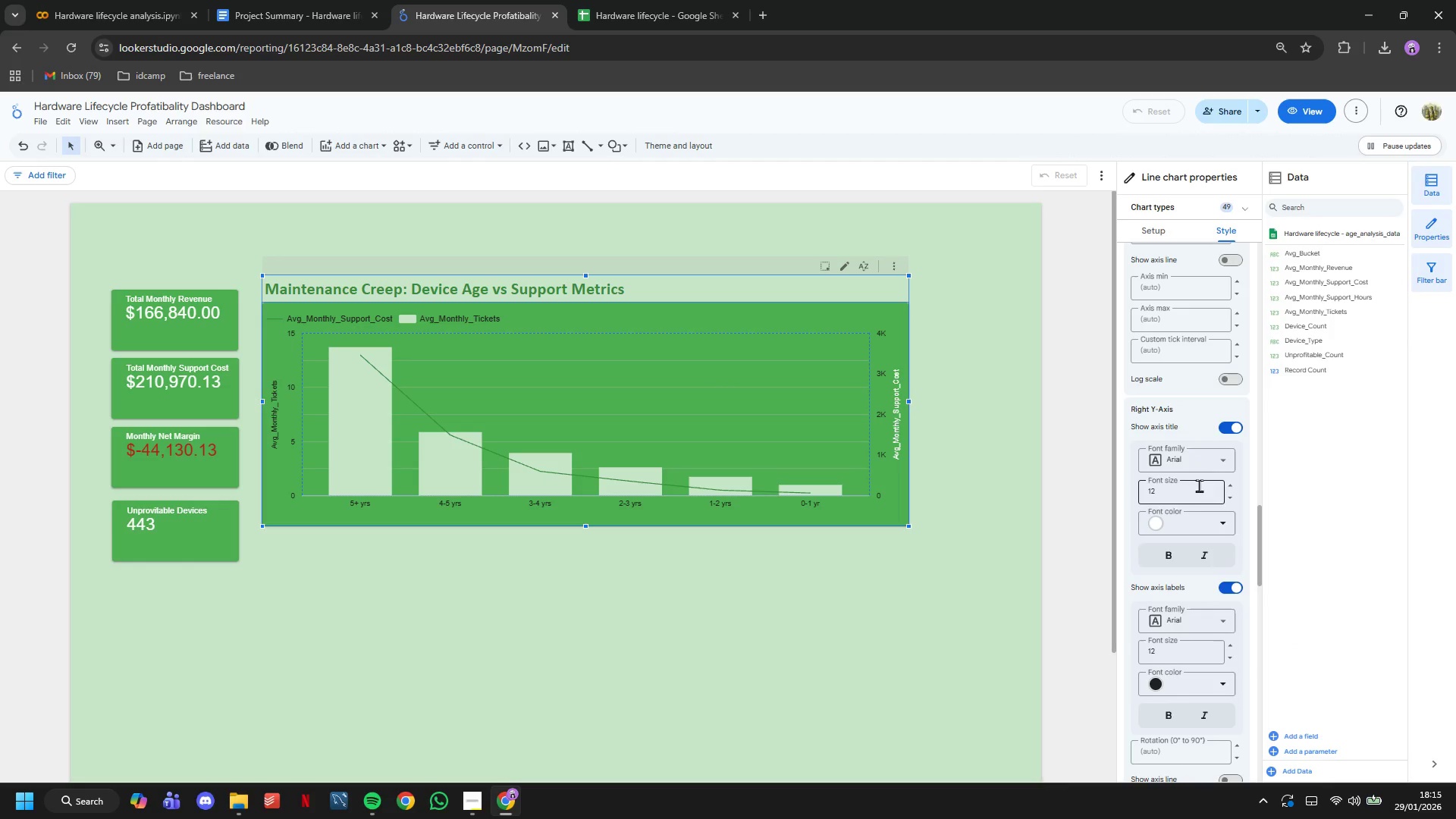 
scroll: coordinate [1188, 466], scroll_direction: down, amount: 1.0
 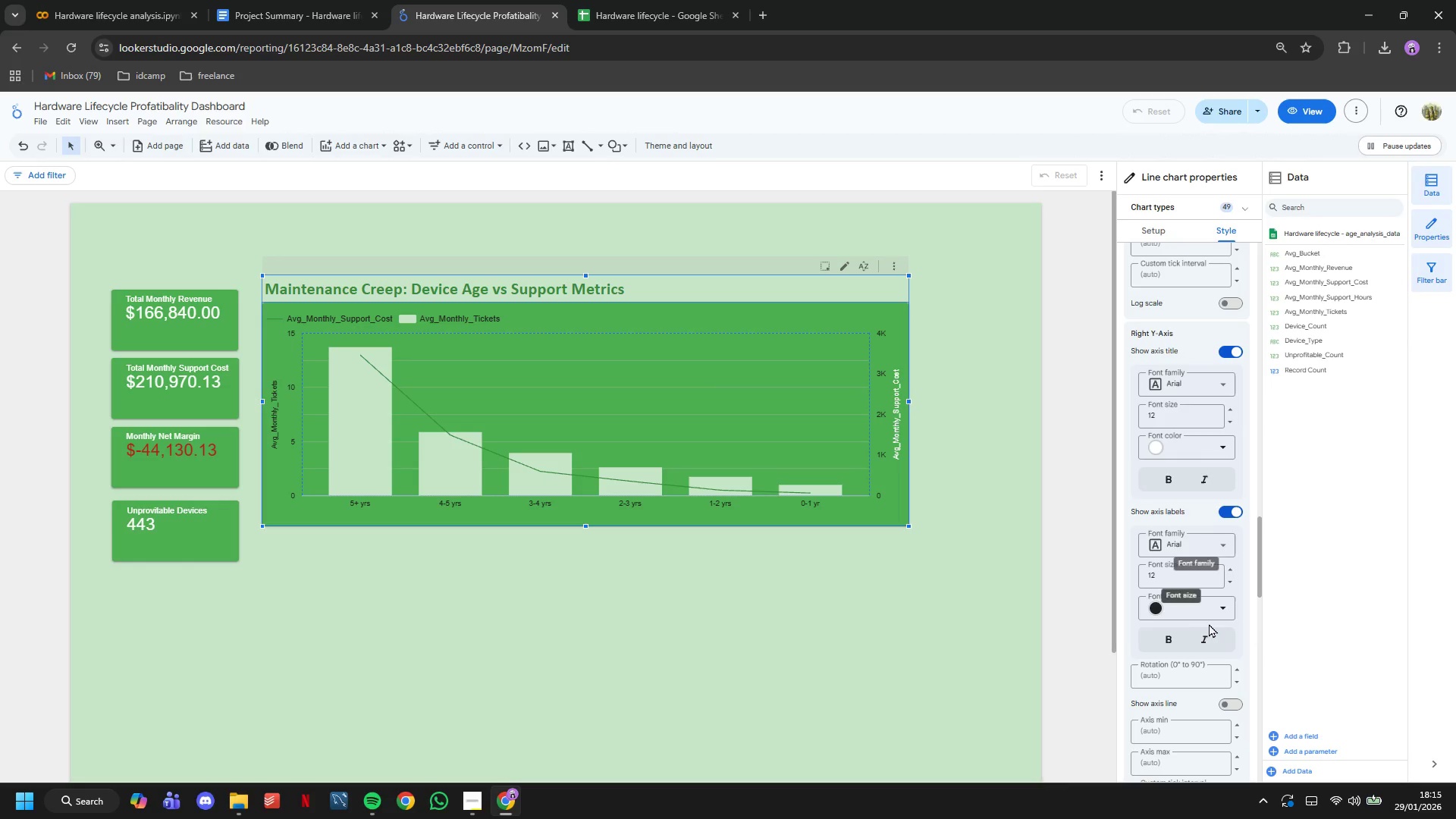 
left_click([1211, 620])
 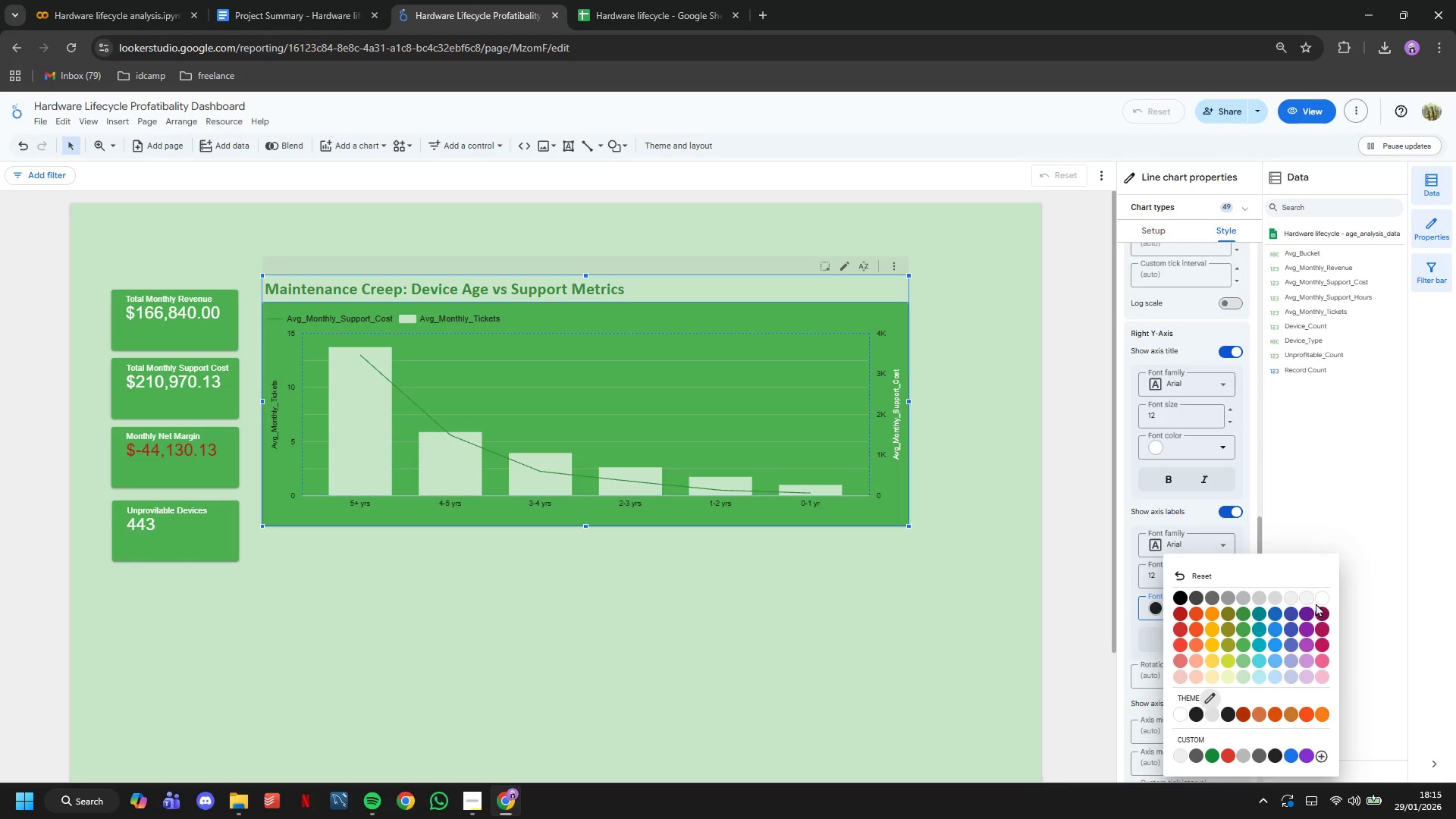 
left_click([1320, 598])
 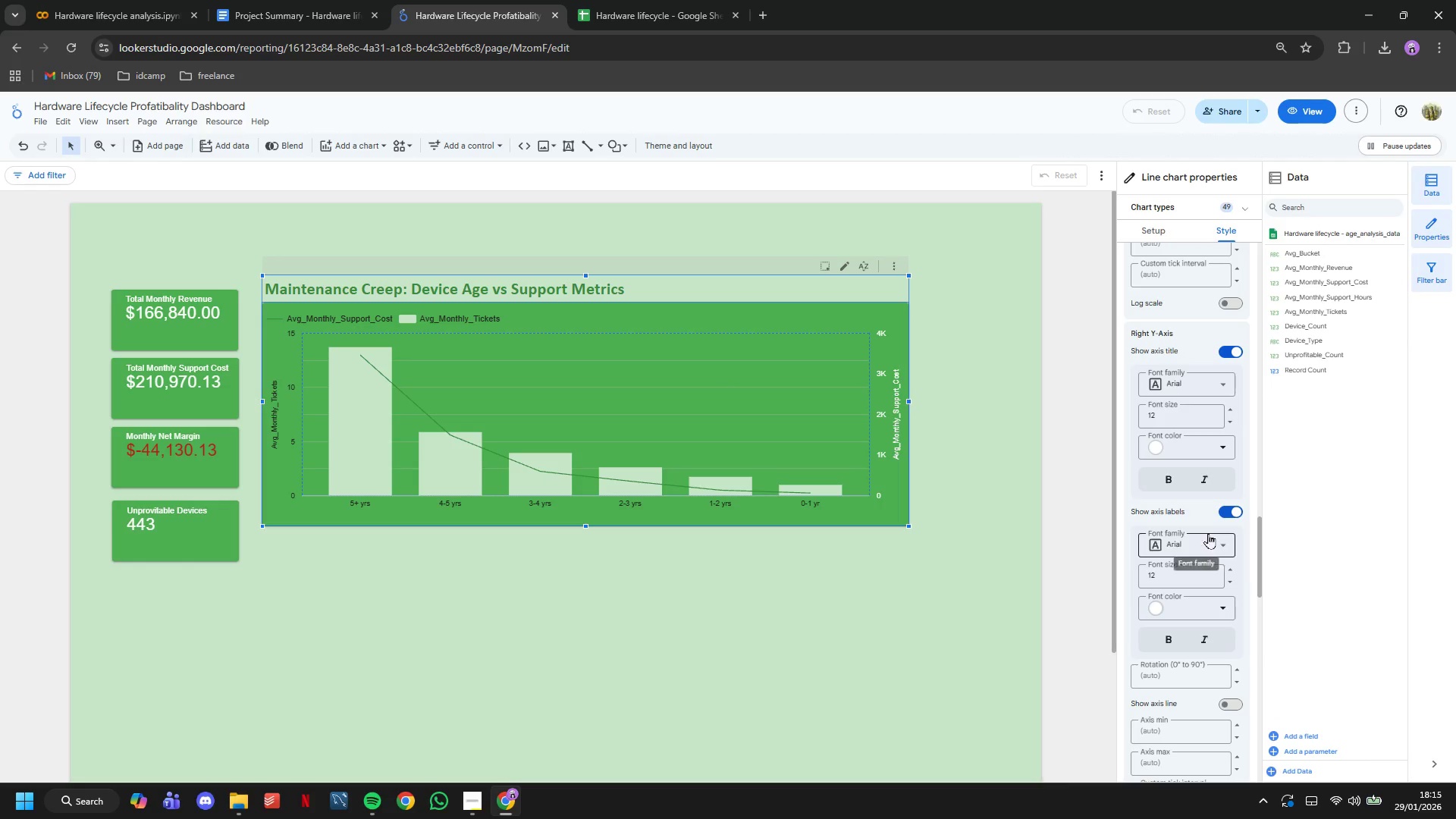 
scroll: coordinate [1201, 531], scroll_direction: down, amount: 3.0
 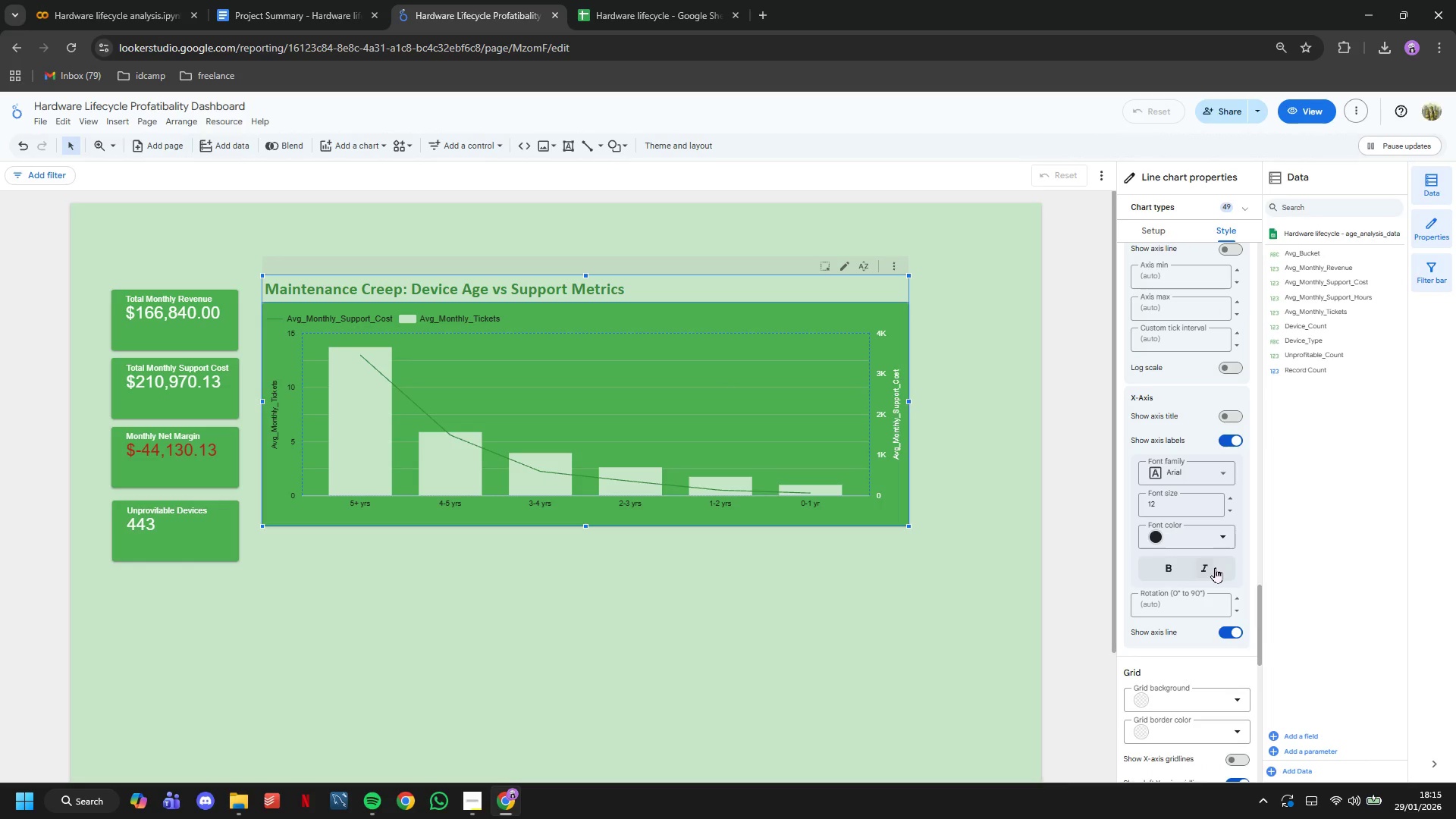 
left_click([1216, 542])
 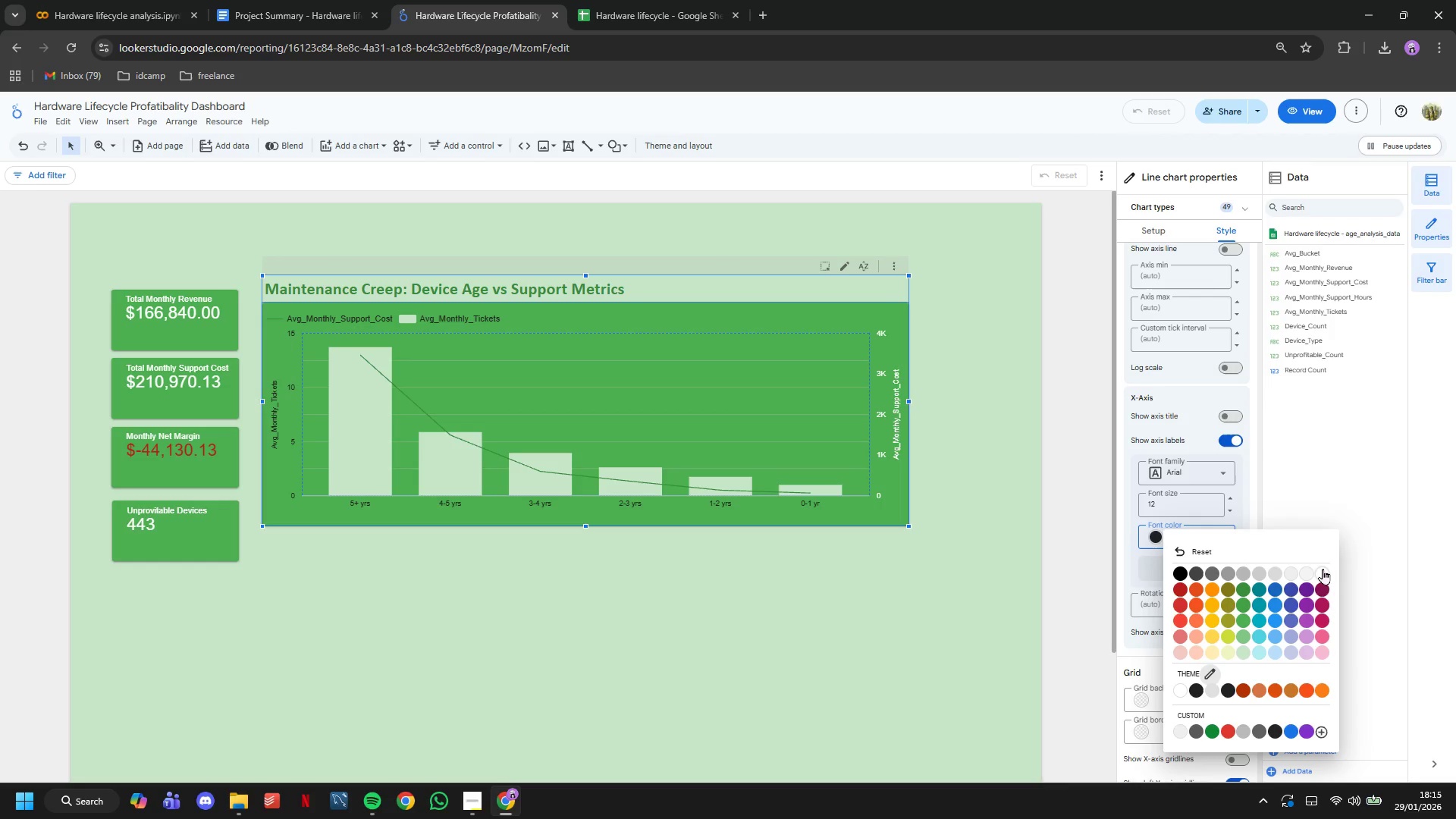 
left_click([1323, 579])
 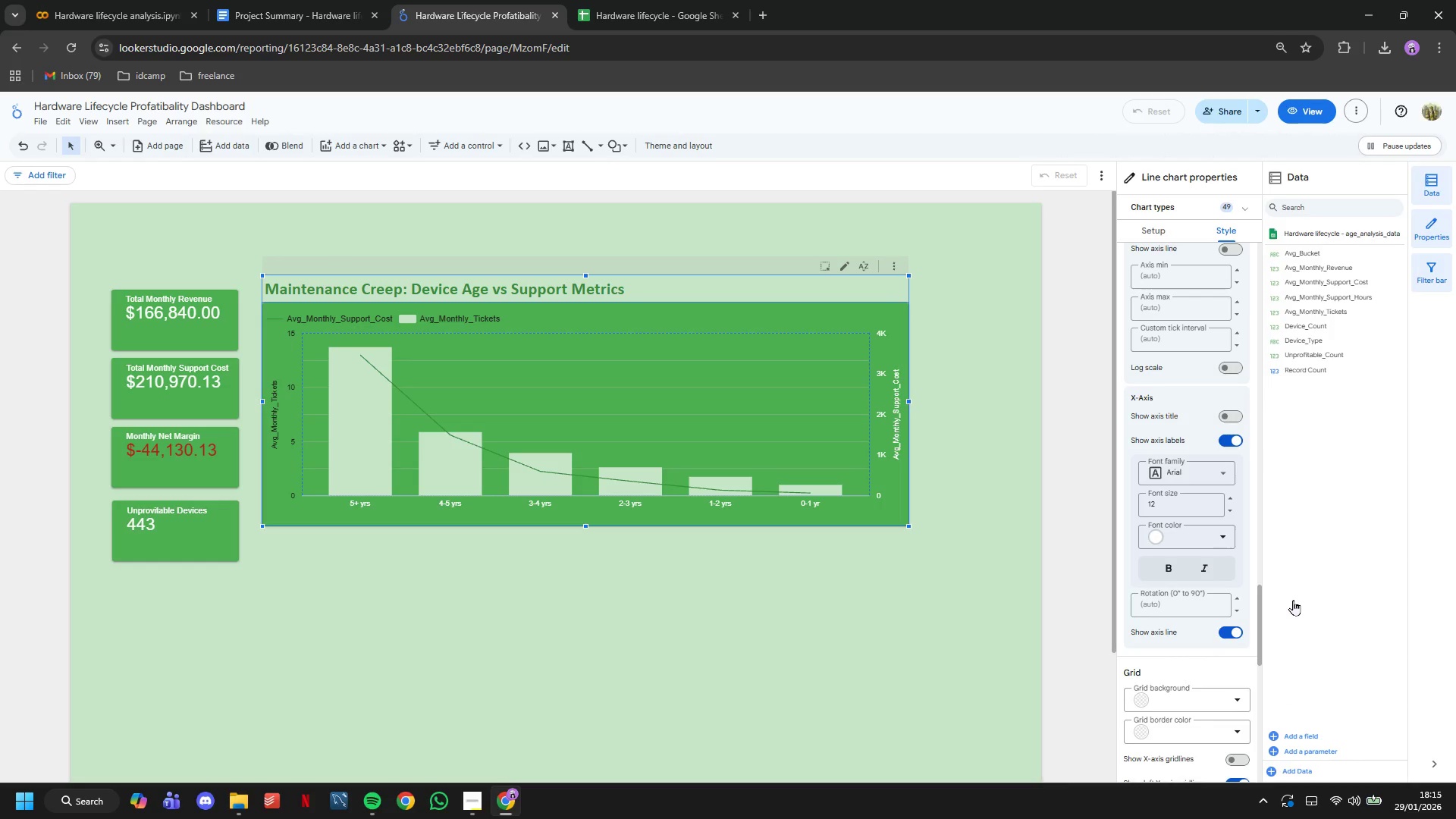 
wait(5.42)
 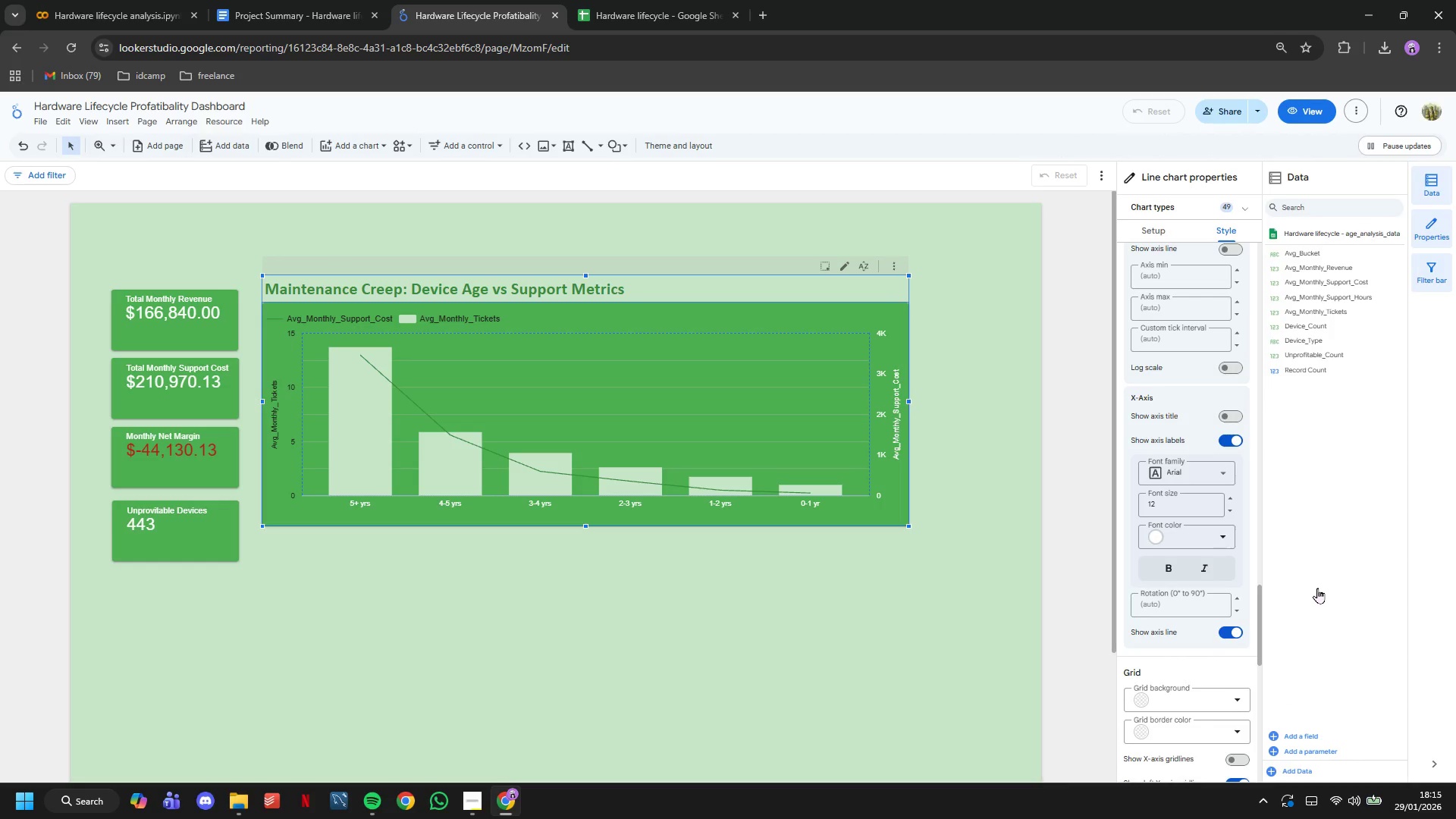 
scroll: coordinate [1175, 395], scroll_direction: down, amount: 7.0
 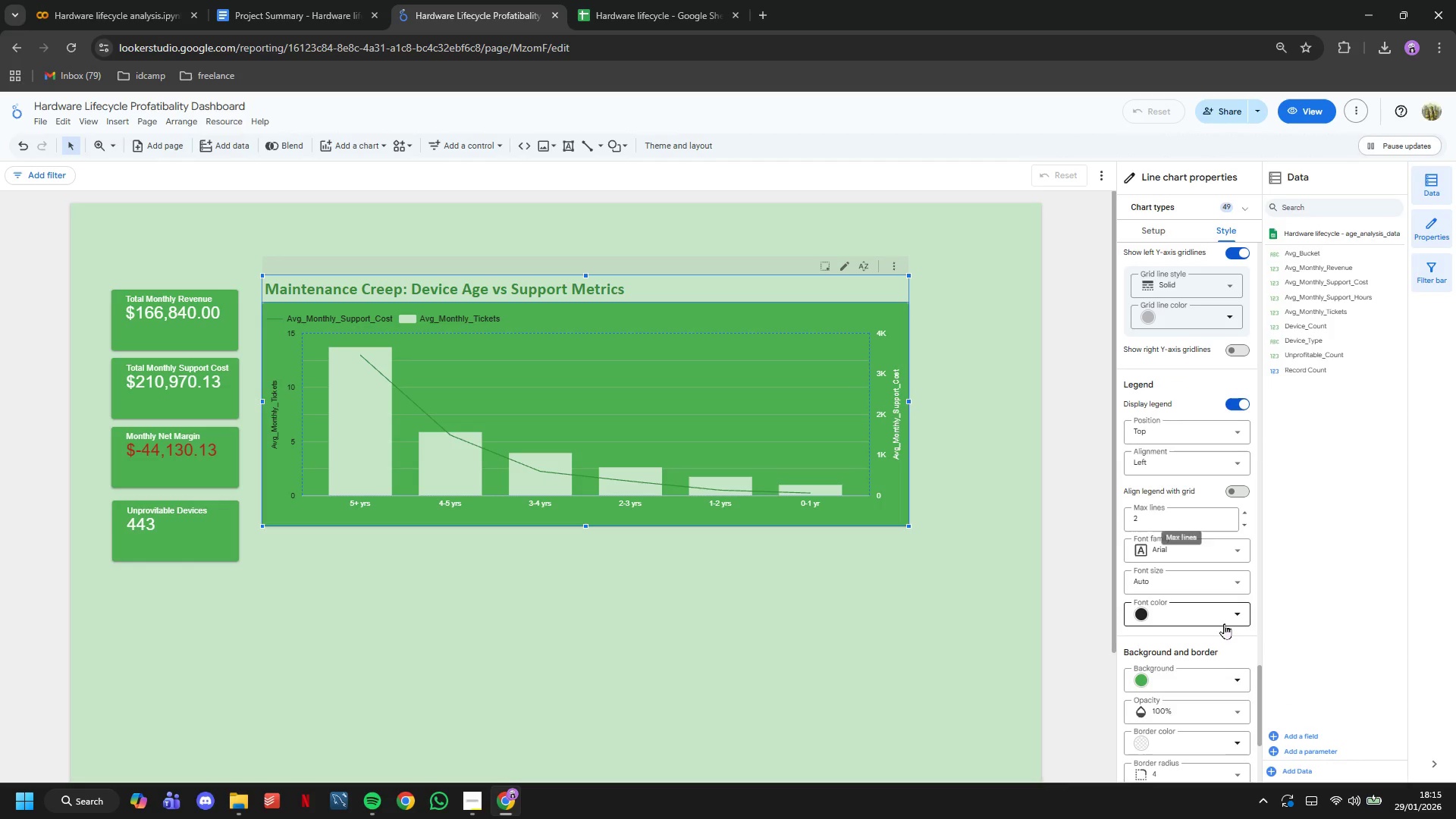 
left_click([1224, 623])
 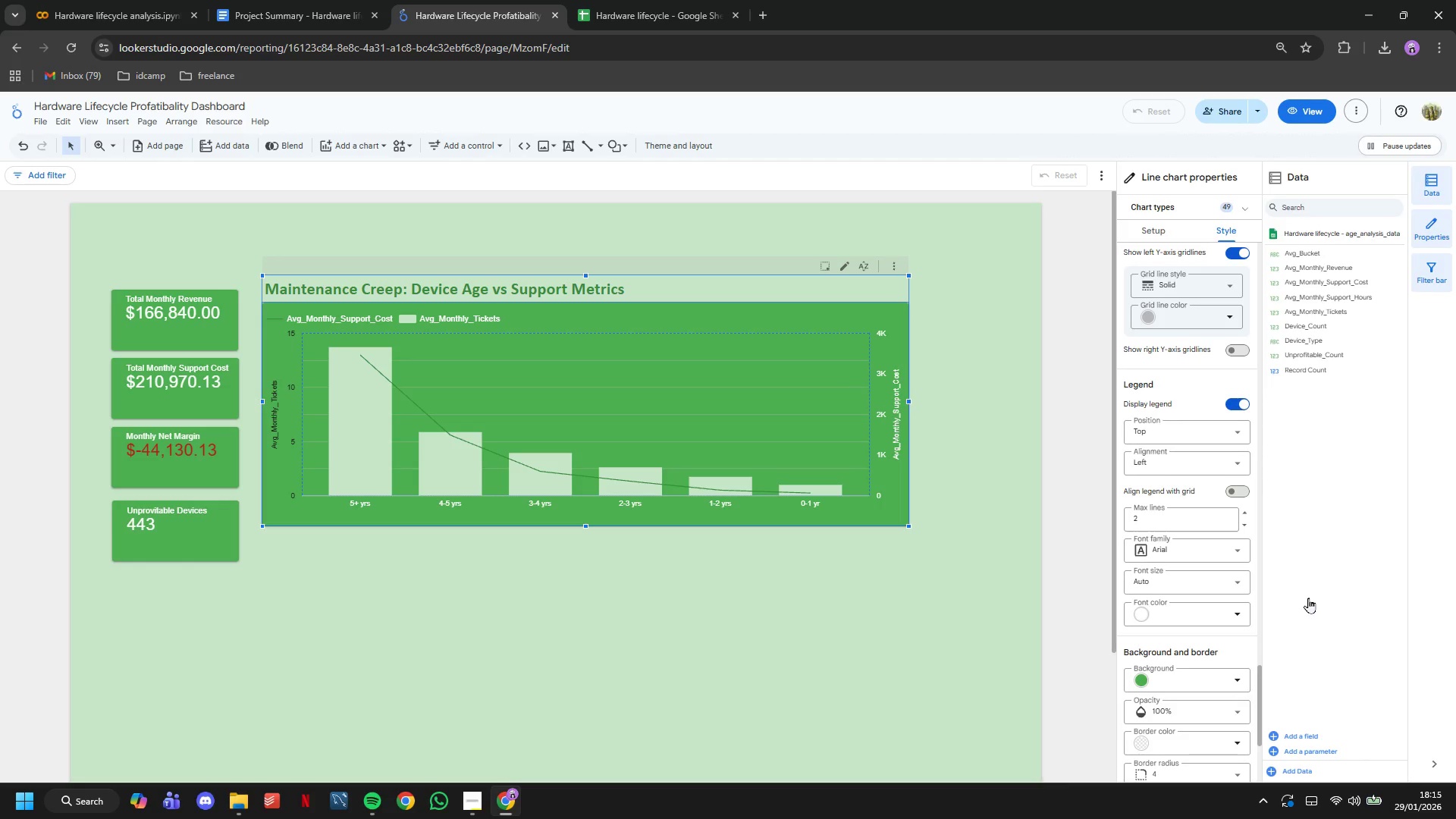 
scroll: coordinate [1223, 566], scroll_direction: down, amount: 5.0
 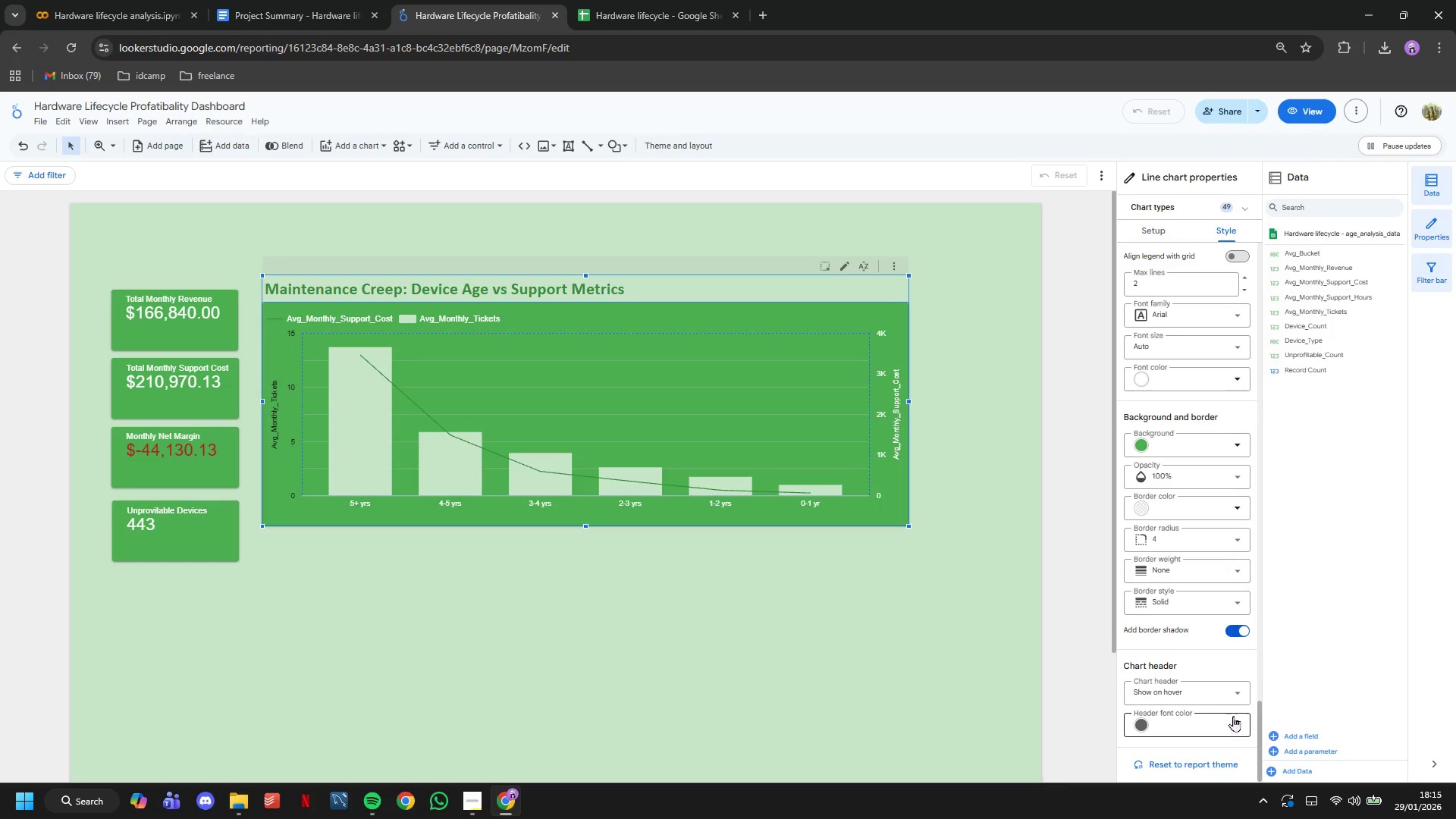 
scroll: coordinate [1233, 716], scroll_direction: up, amount: 23.0
 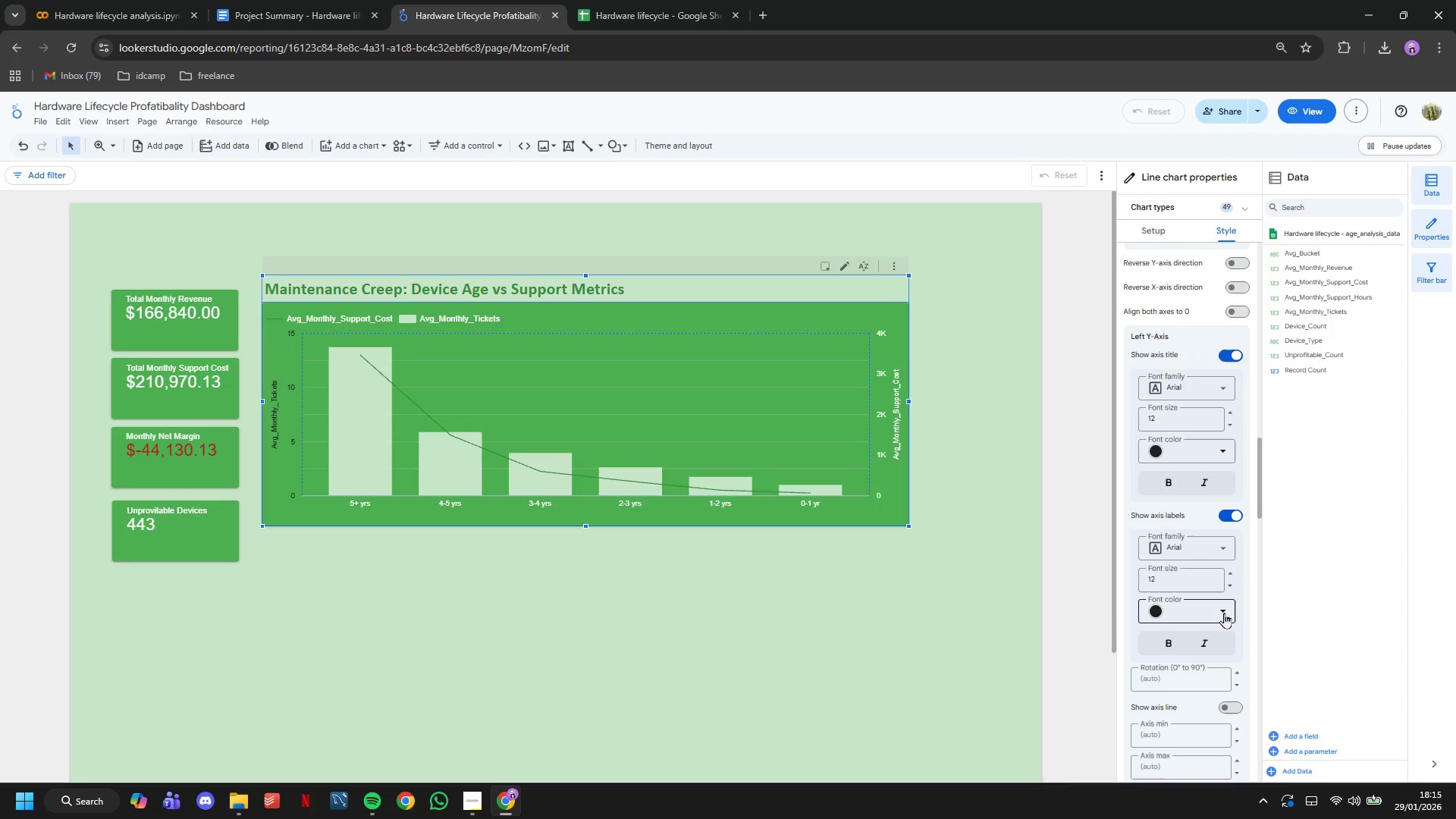 
left_click([1222, 615])
 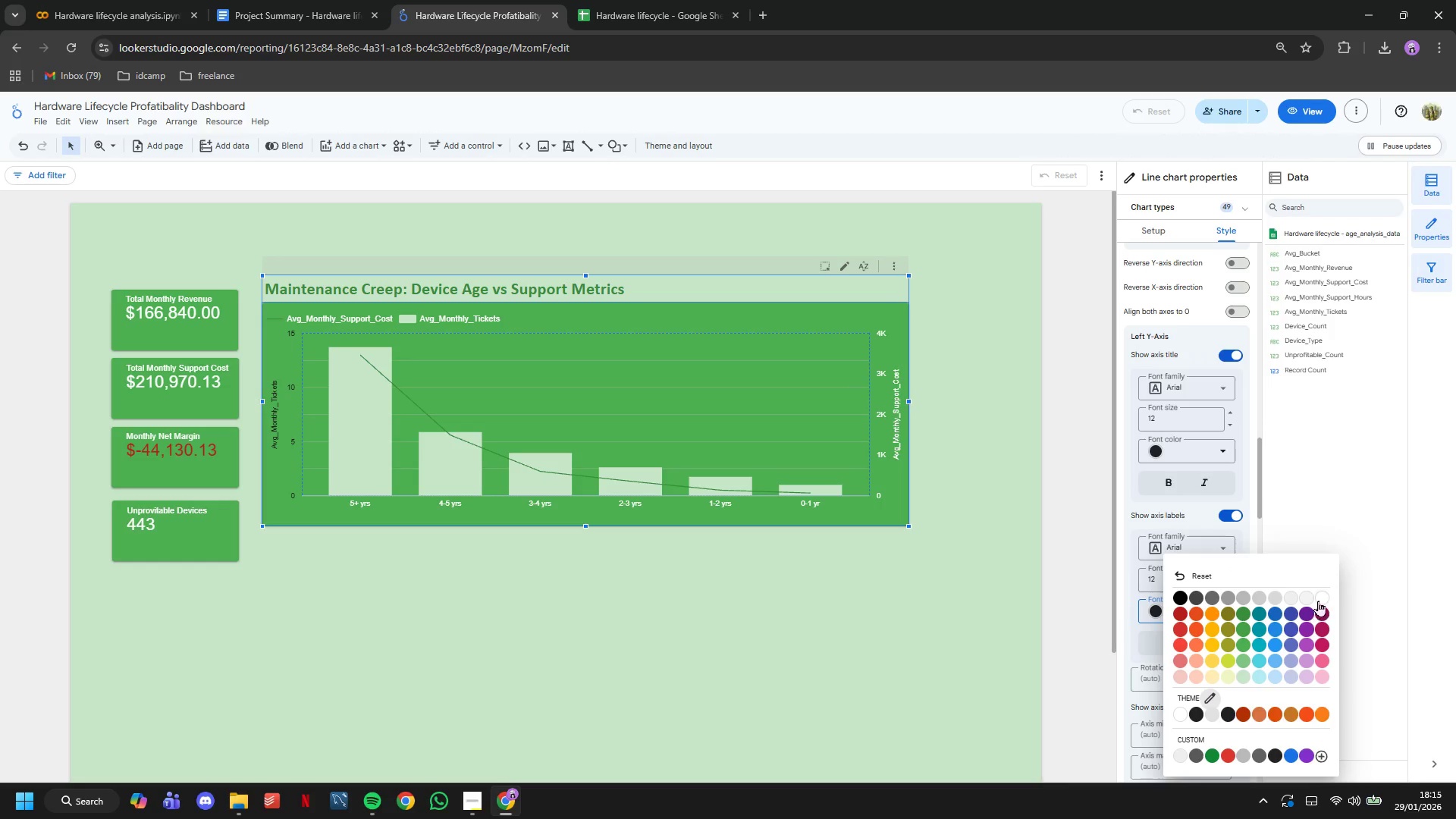 
left_click([1319, 601])
 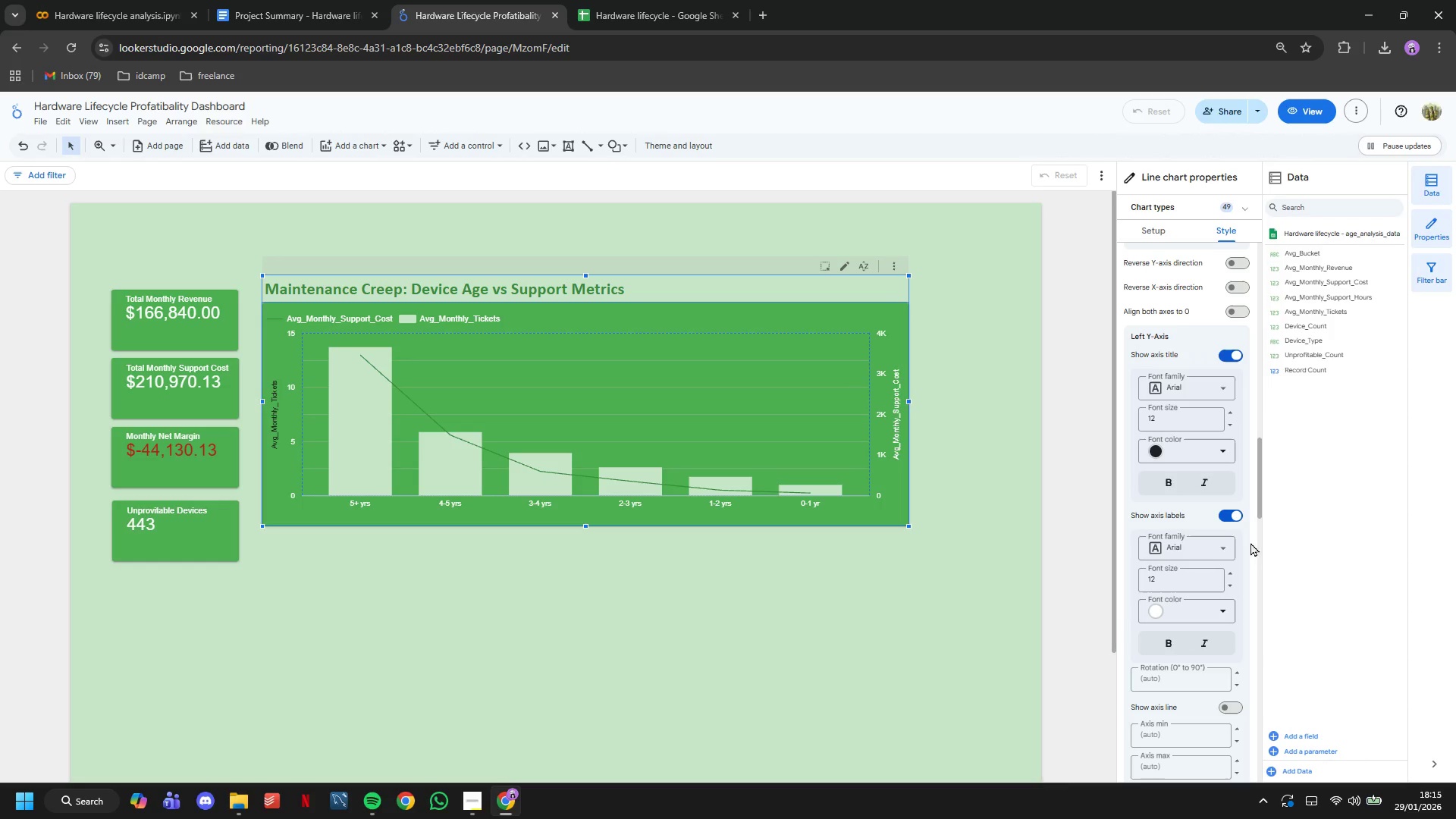 
left_click([1229, 448])
 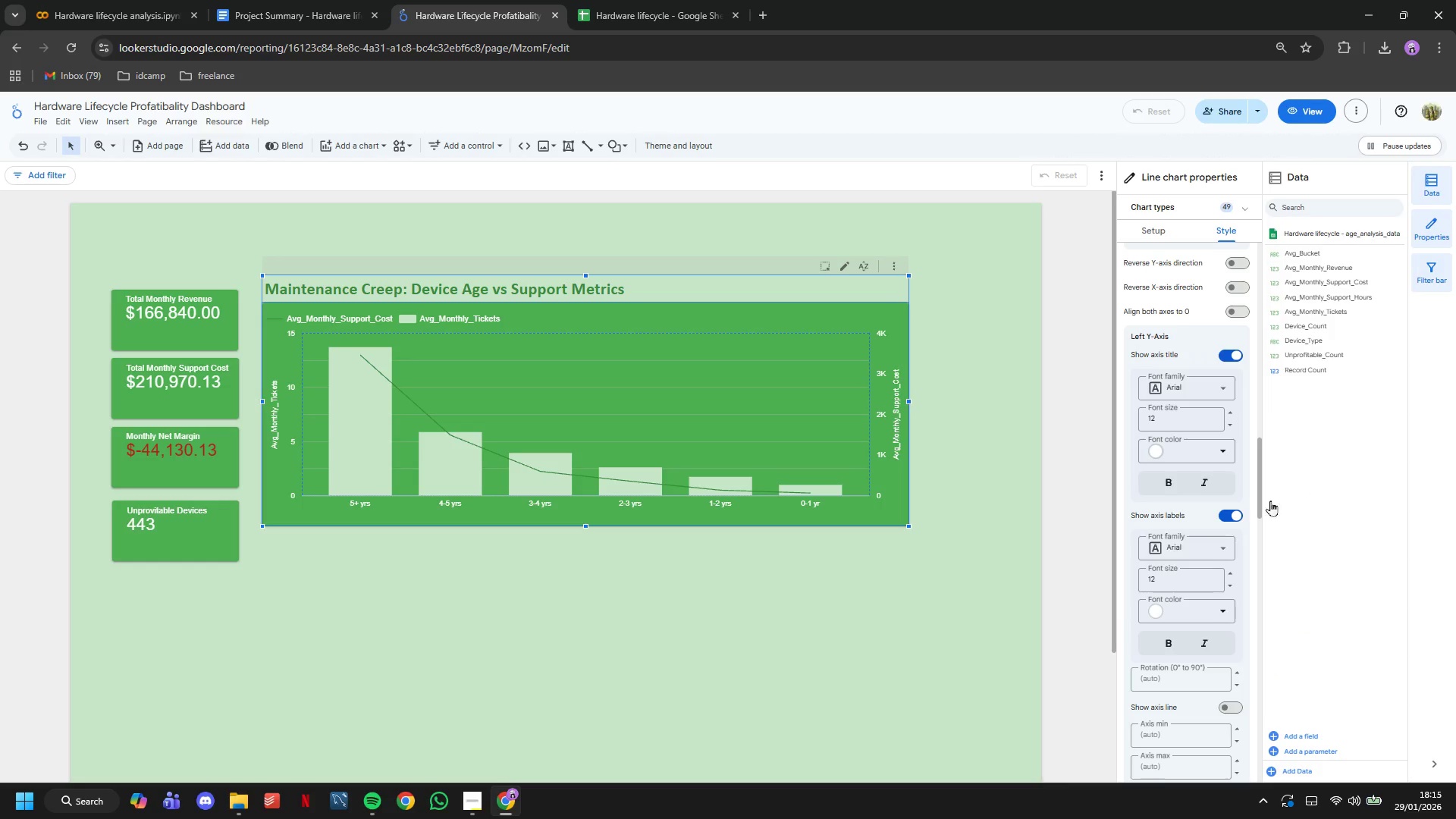 
left_click([961, 710])
 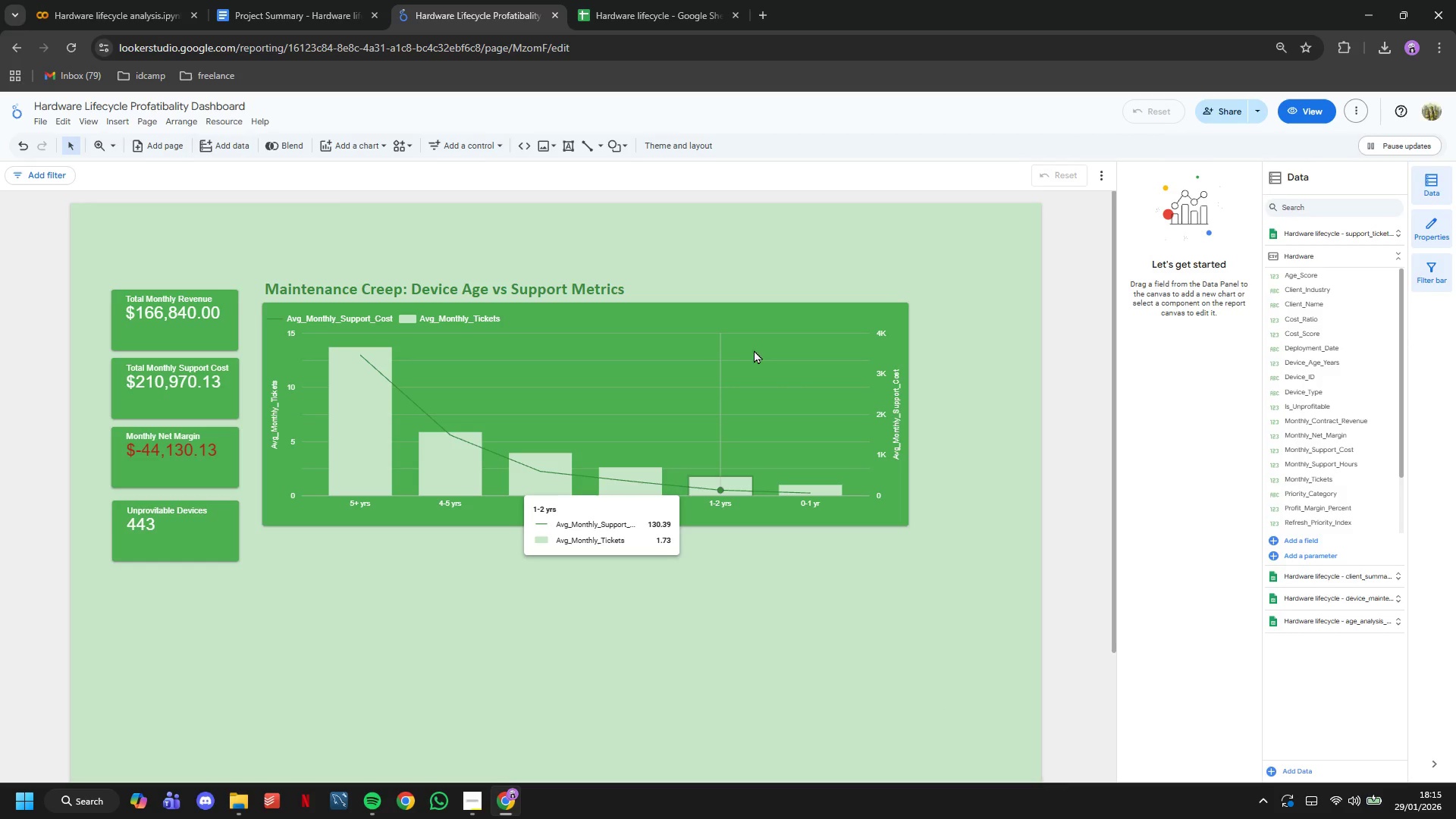 
left_click_drag(start_coordinate=[742, 345], to_coordinate=[741, 365])
 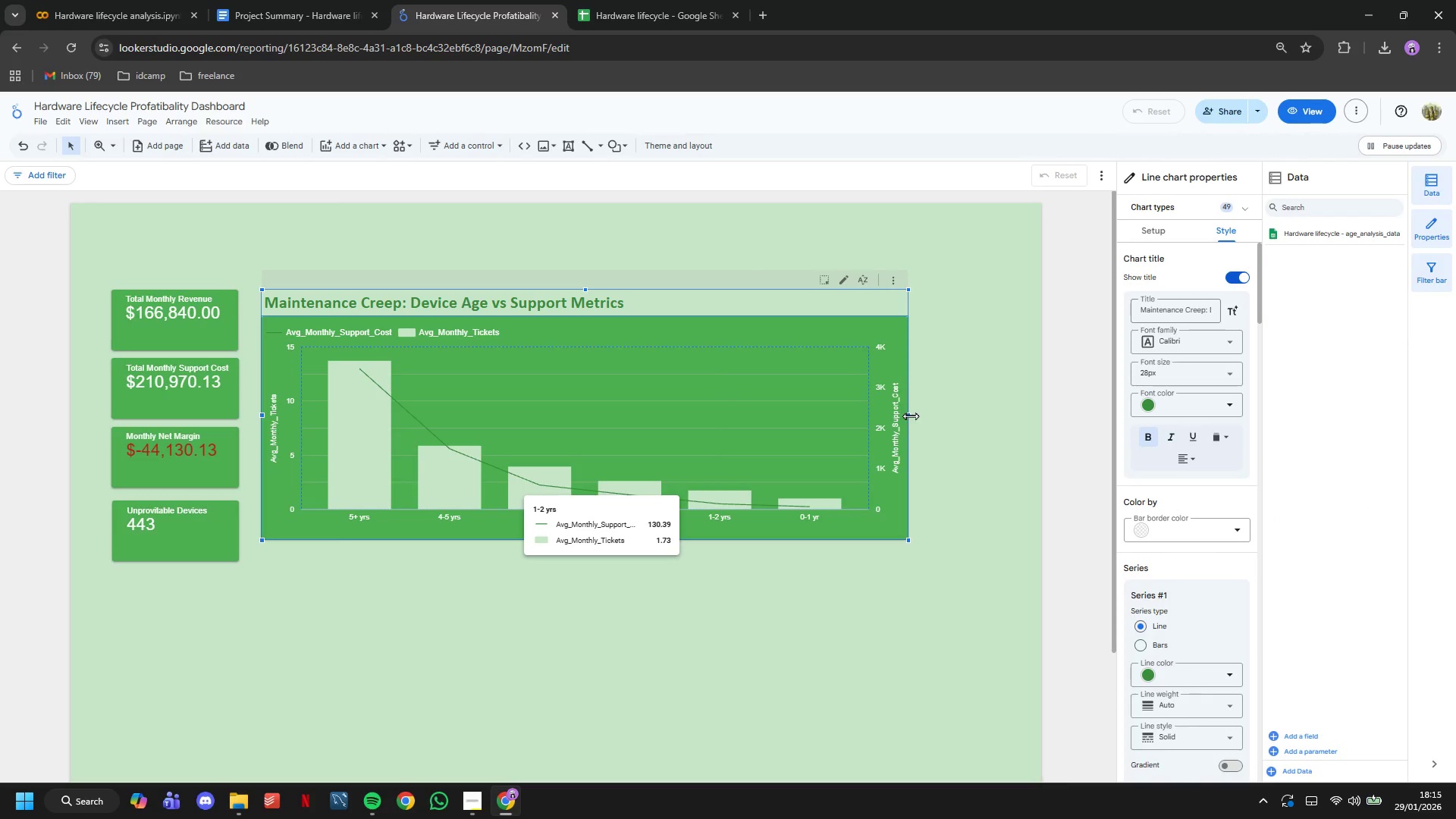 
left_click_drag(start_coordinate=[910, 416], to_coordinate=[1018, 419])
 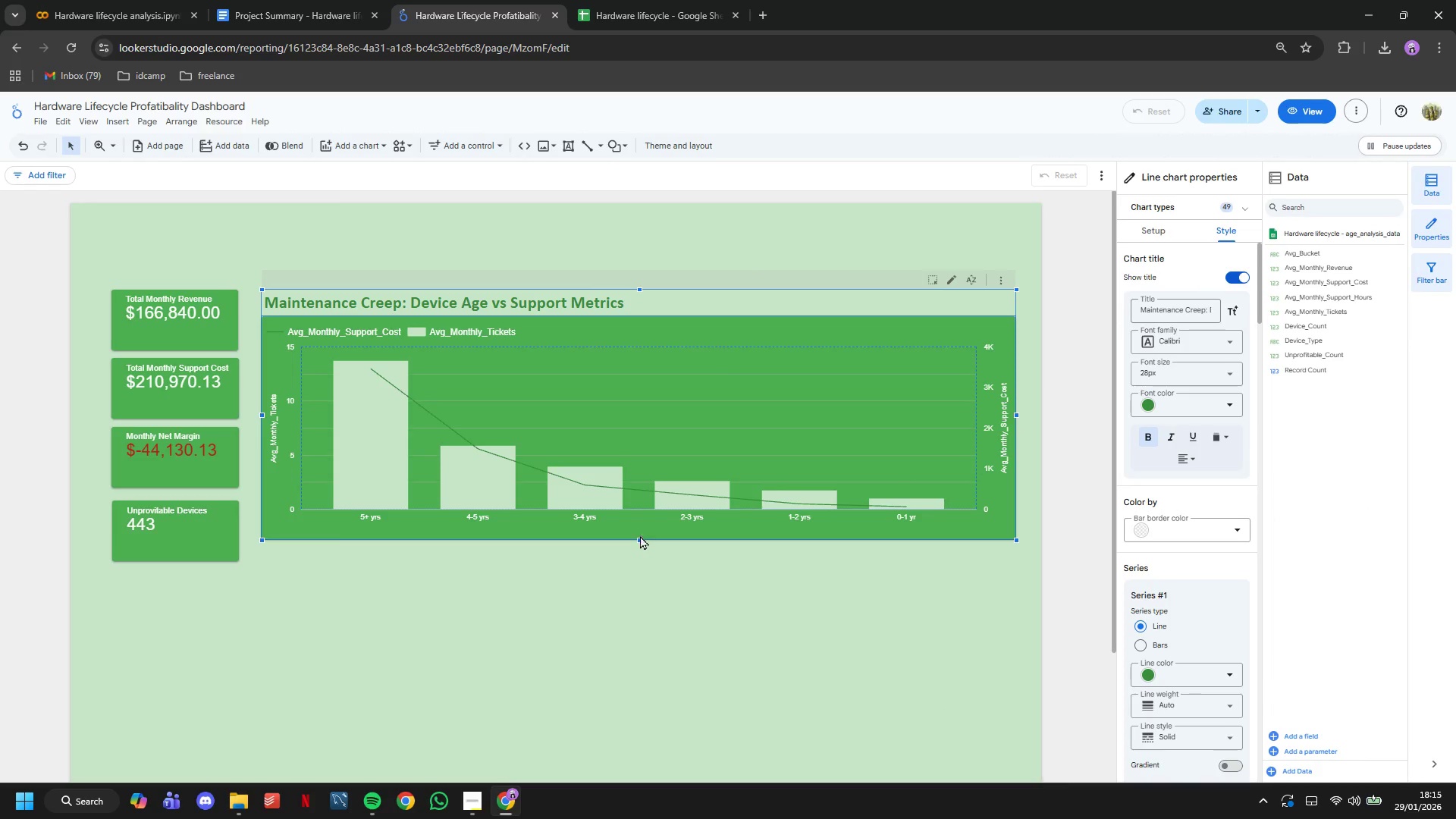 
left_click_drag(start_coordinate=[640, 538], to_coordinate=[635, 559])
 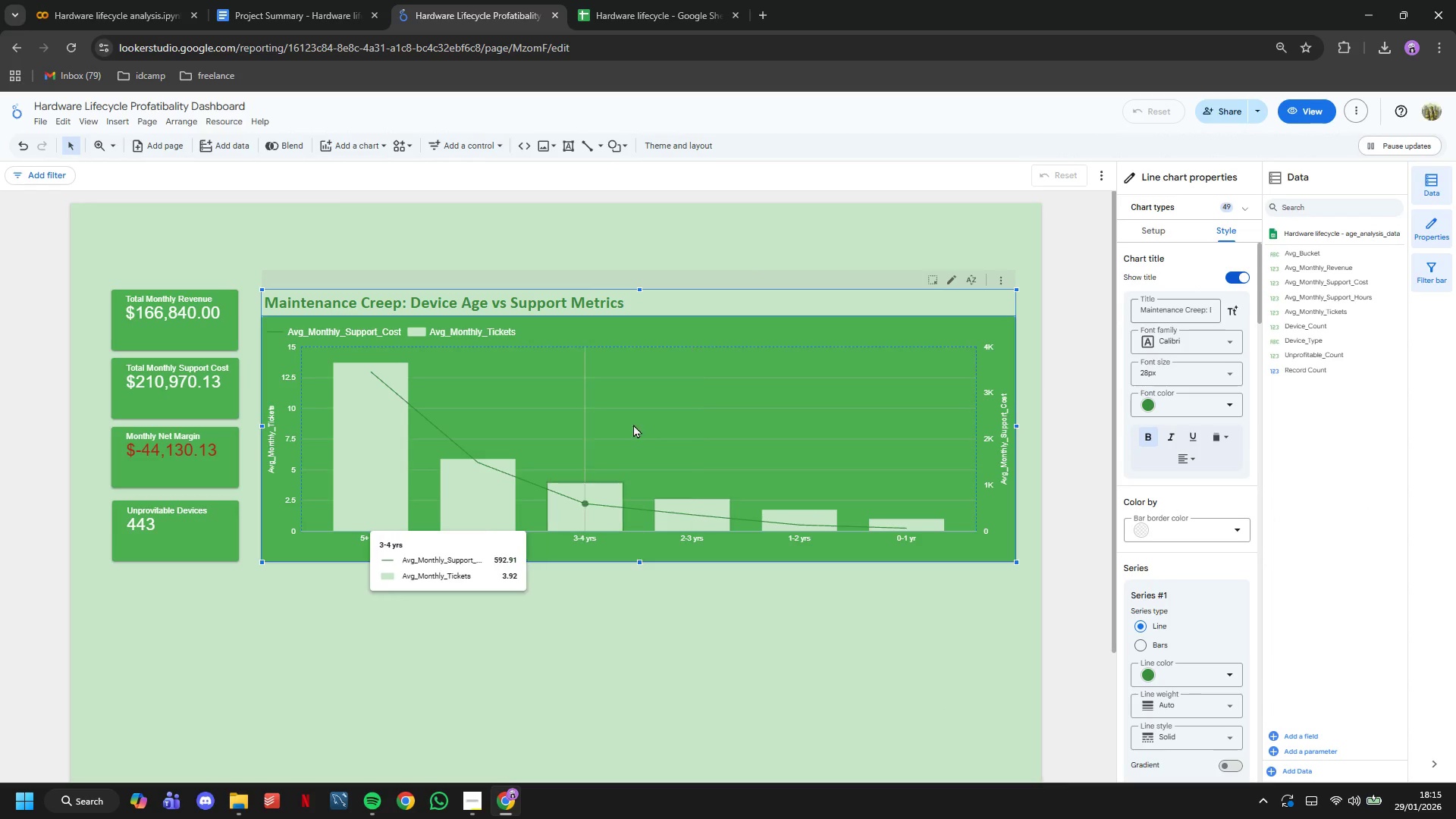 
left_click_drag(start_coordinate=[633, 424], to_coordinate=[633, 413])
 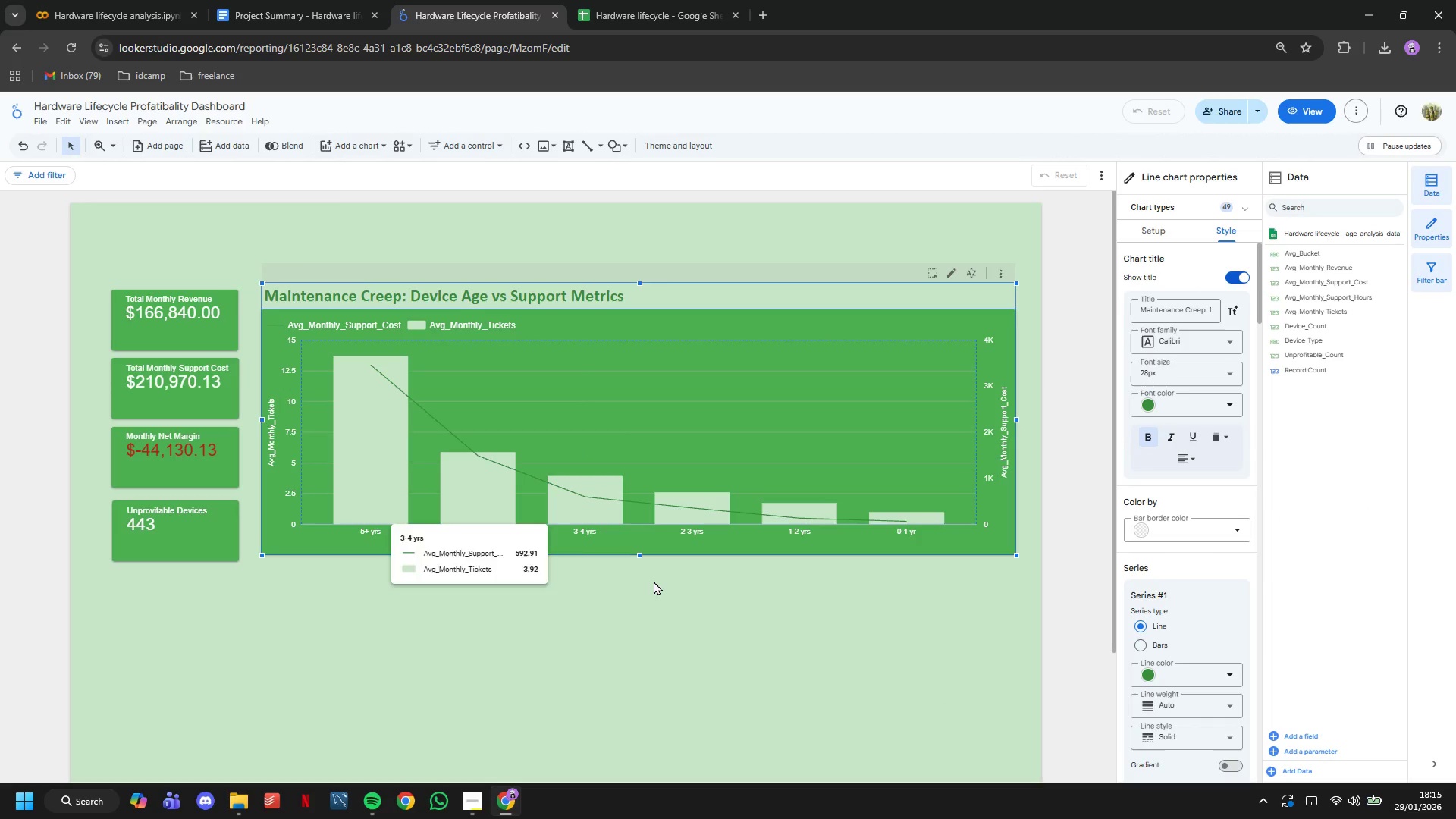 
left_click([653, 590])
 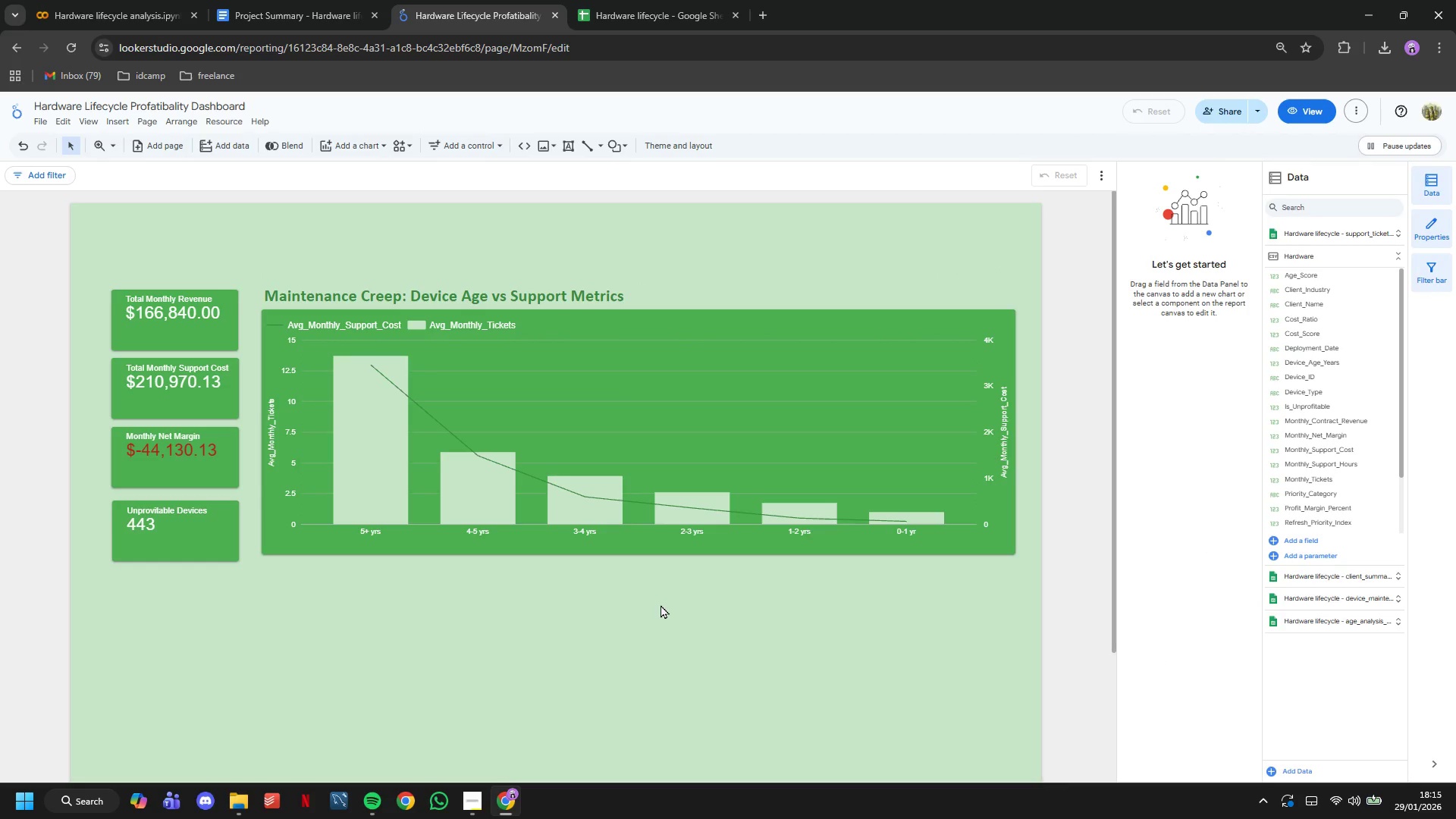 
scroll: coordinate [661, 604], scroll_direction: down, amount: 4.0
 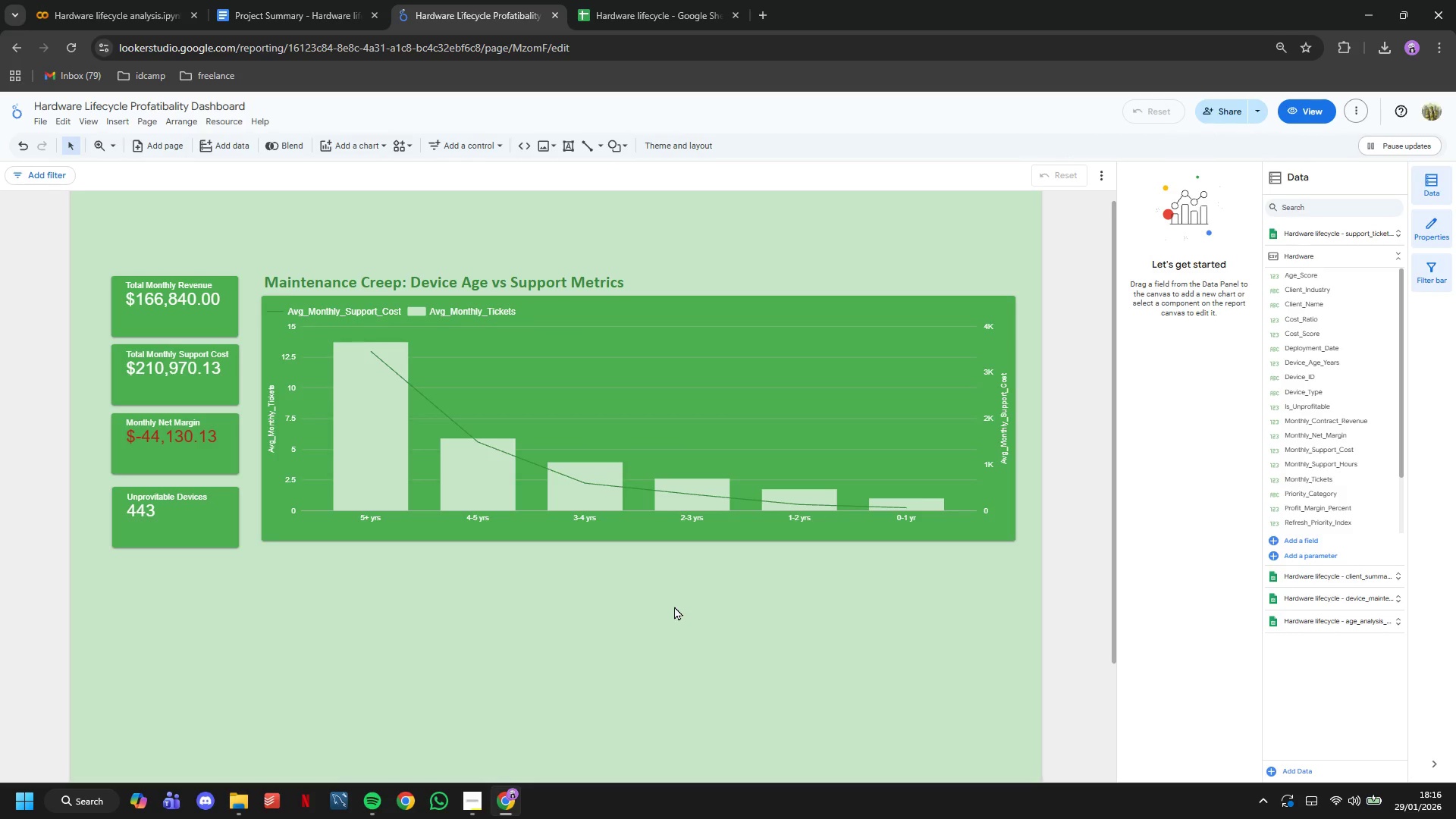 
wait(24.33)
 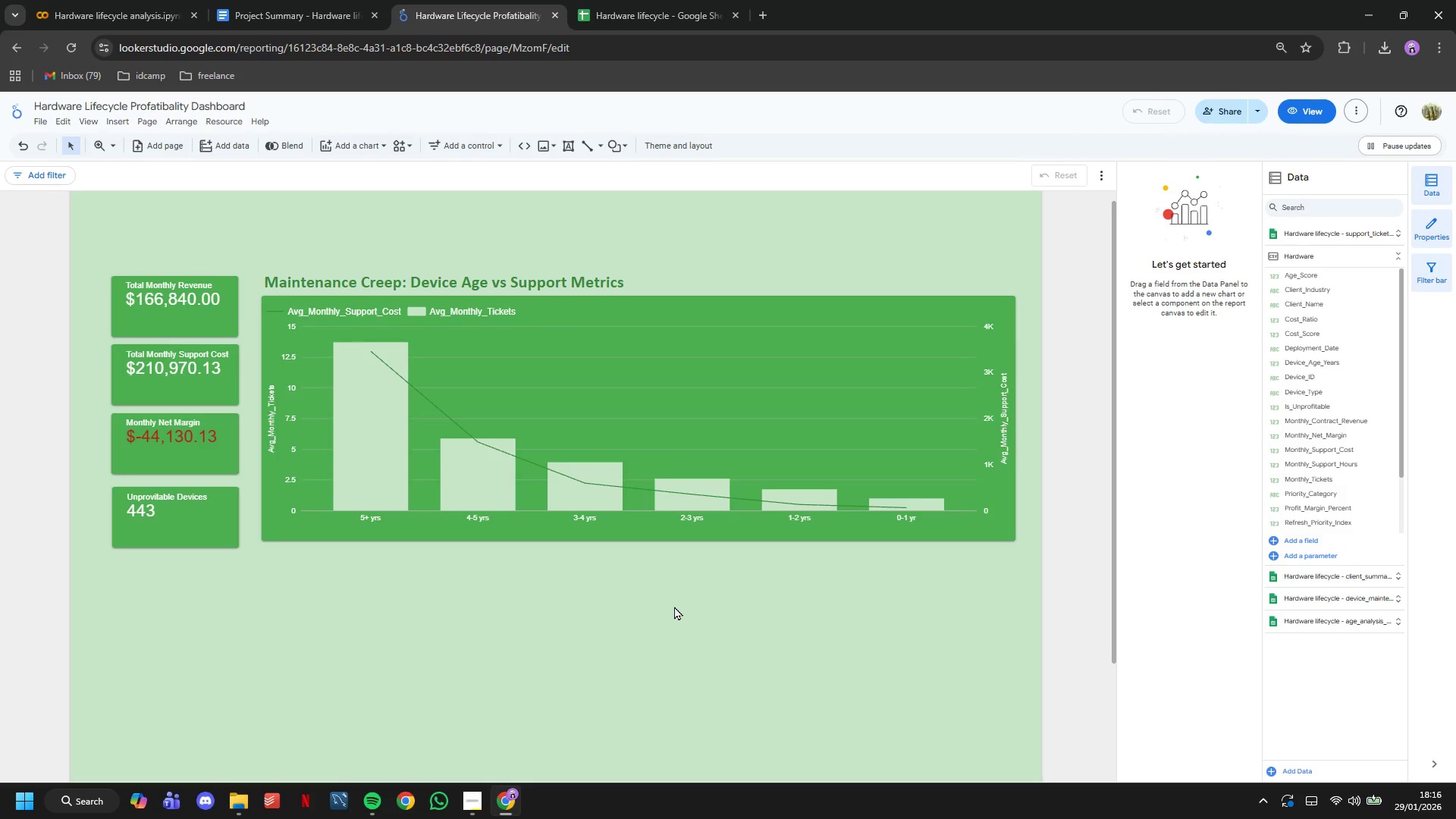 
left_click([450, 136])
 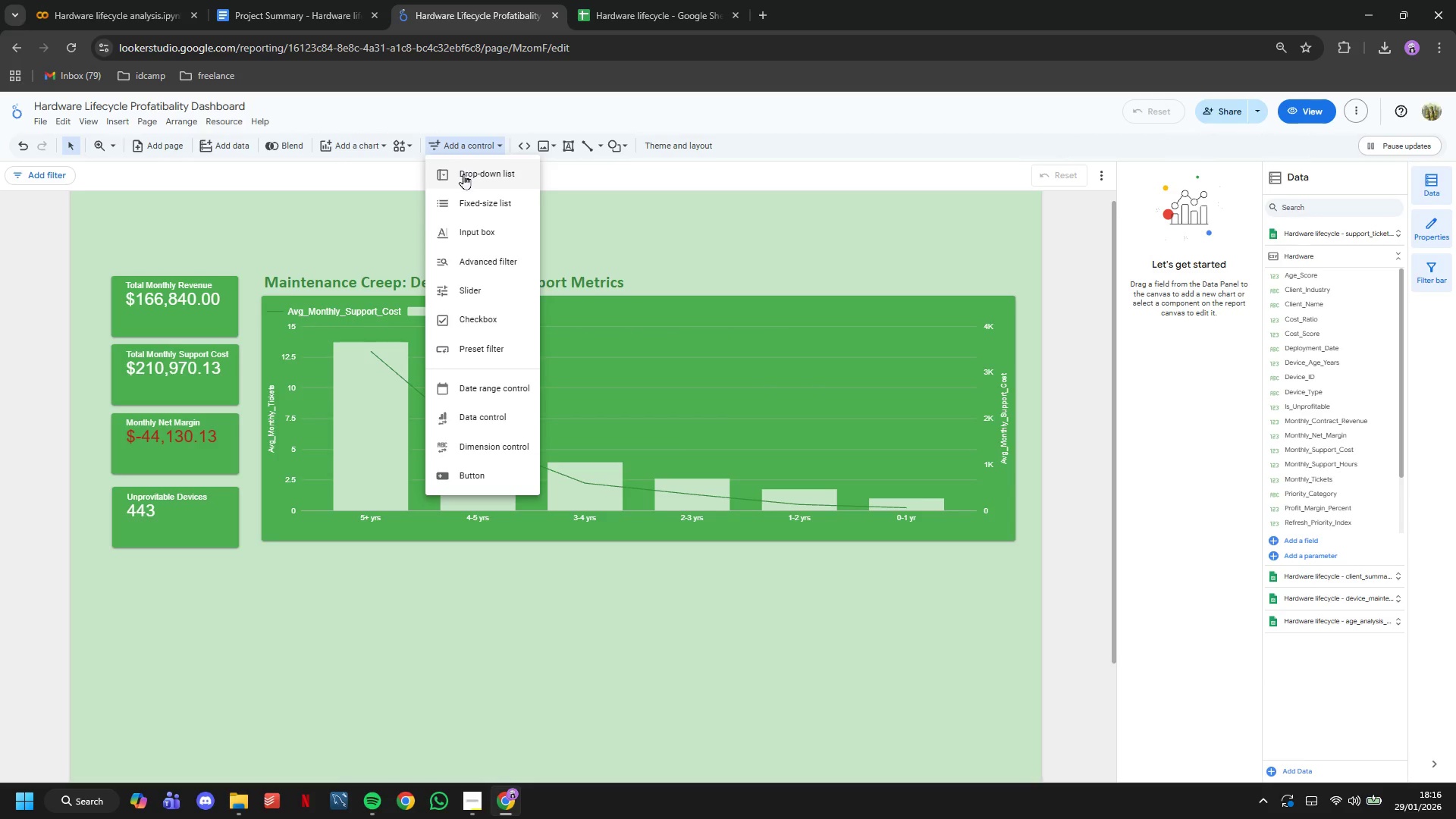 
left_click([463, 177])
 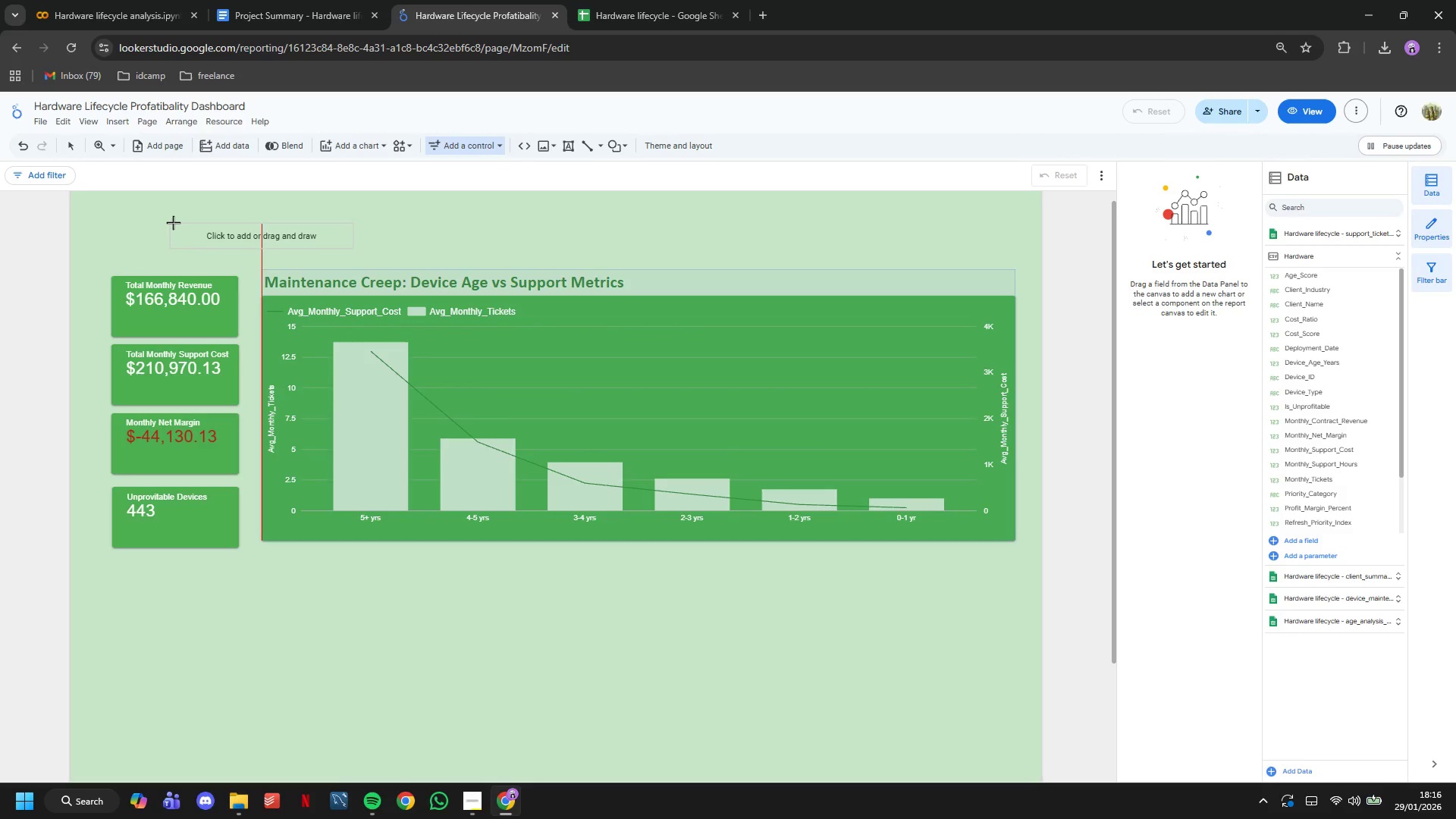 
left_click([174, 211])
 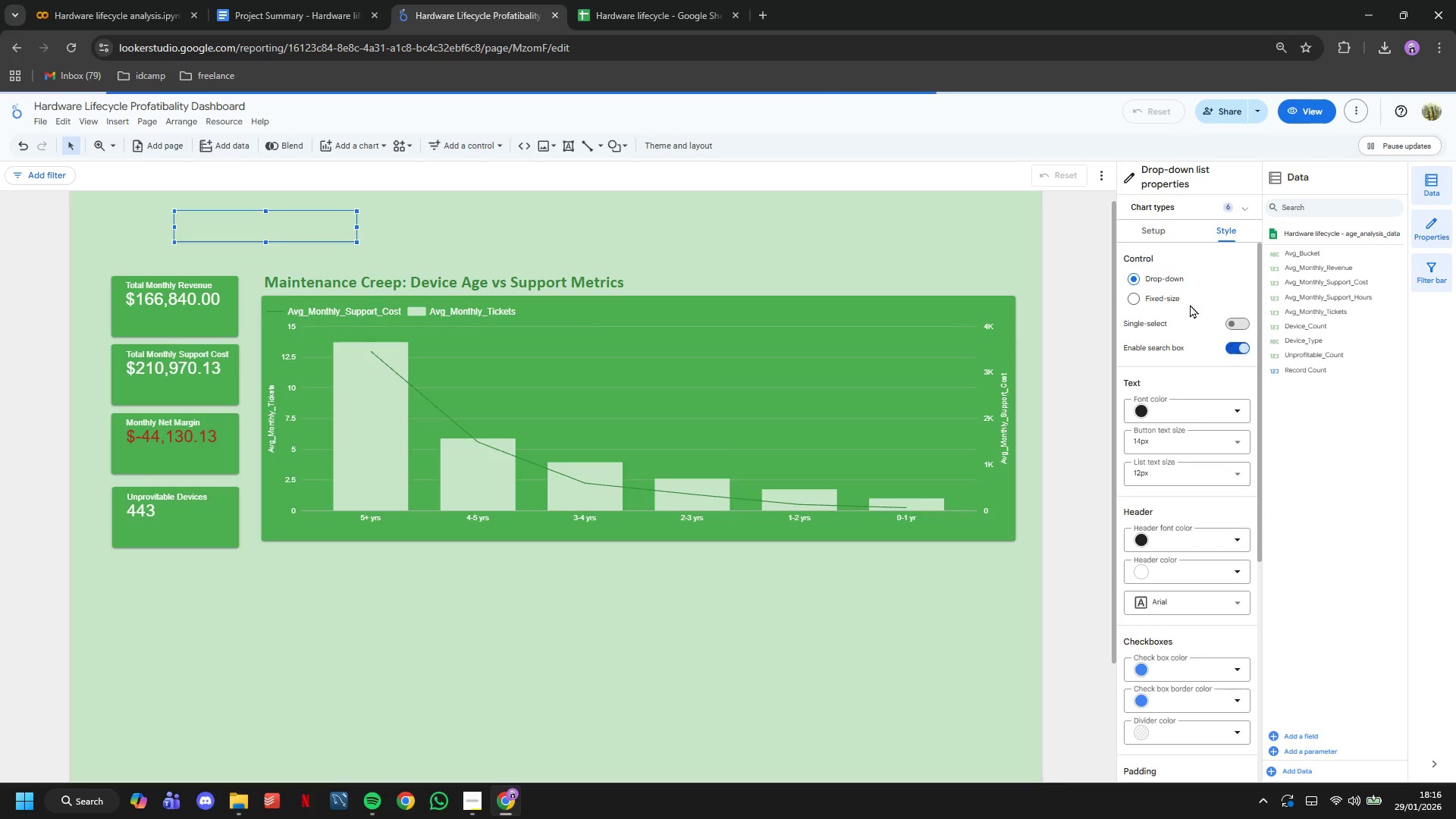 
left_click([1156, 234])
 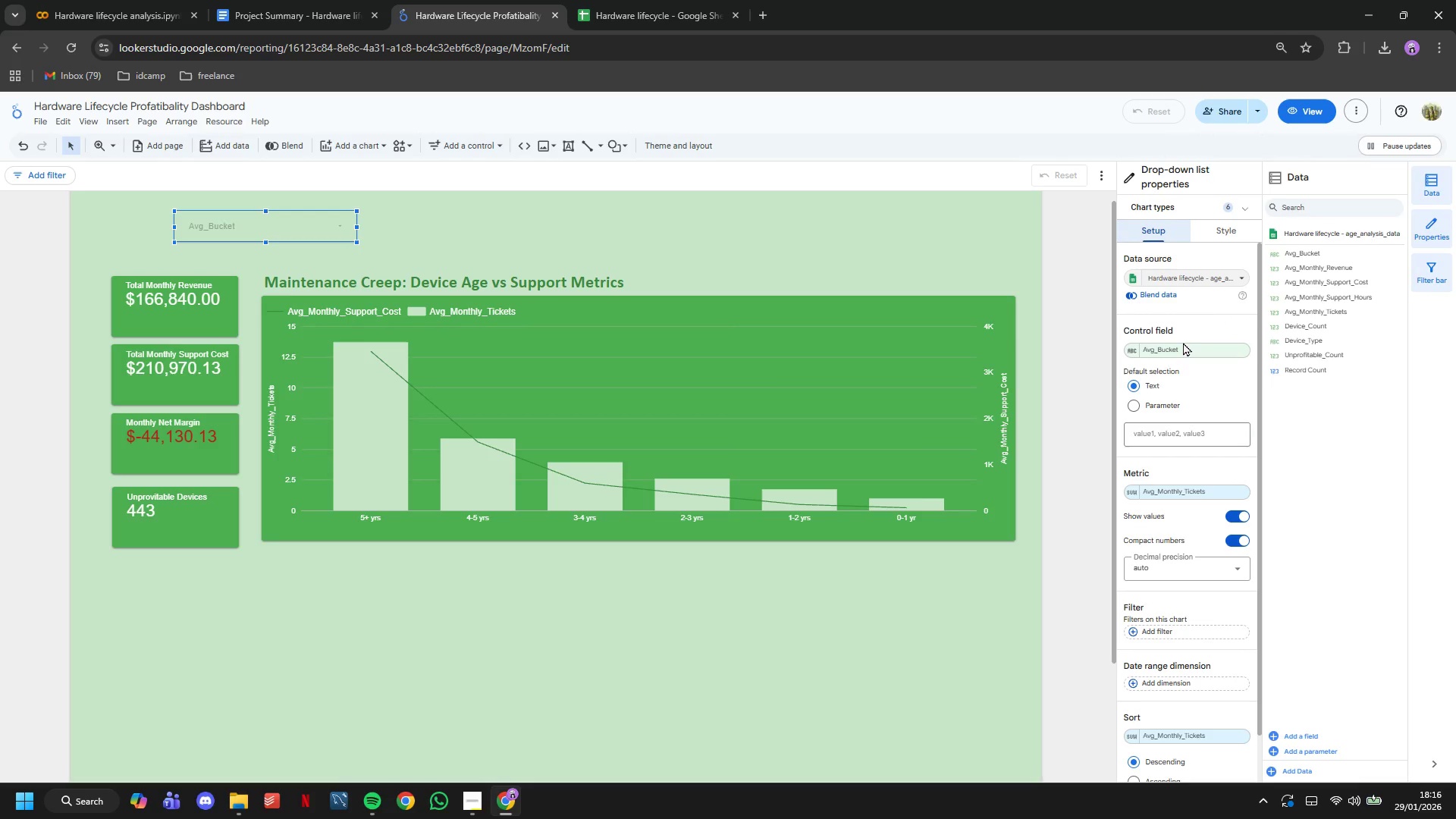 
left_click([1185, 348])
 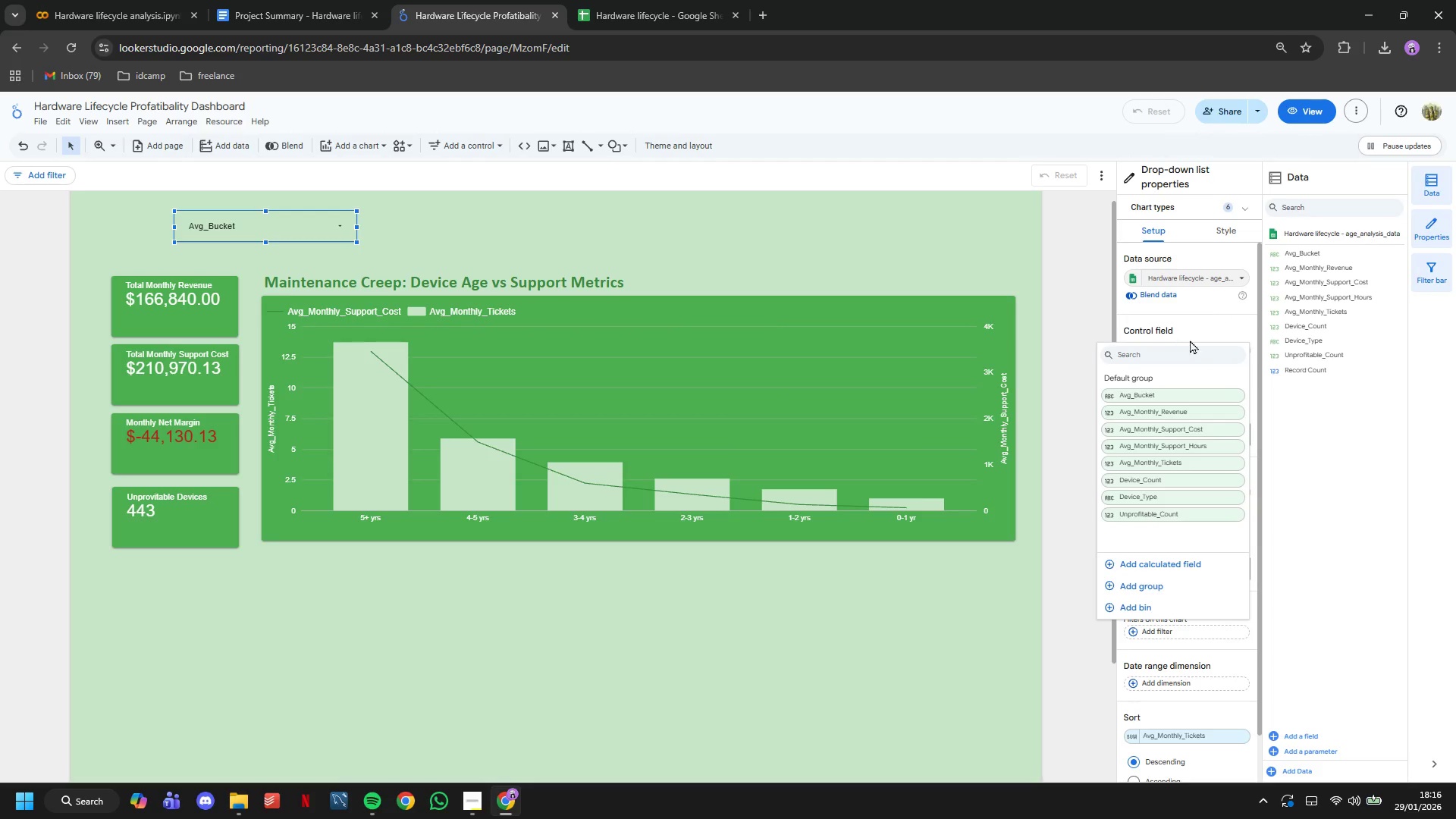 
type(de)
 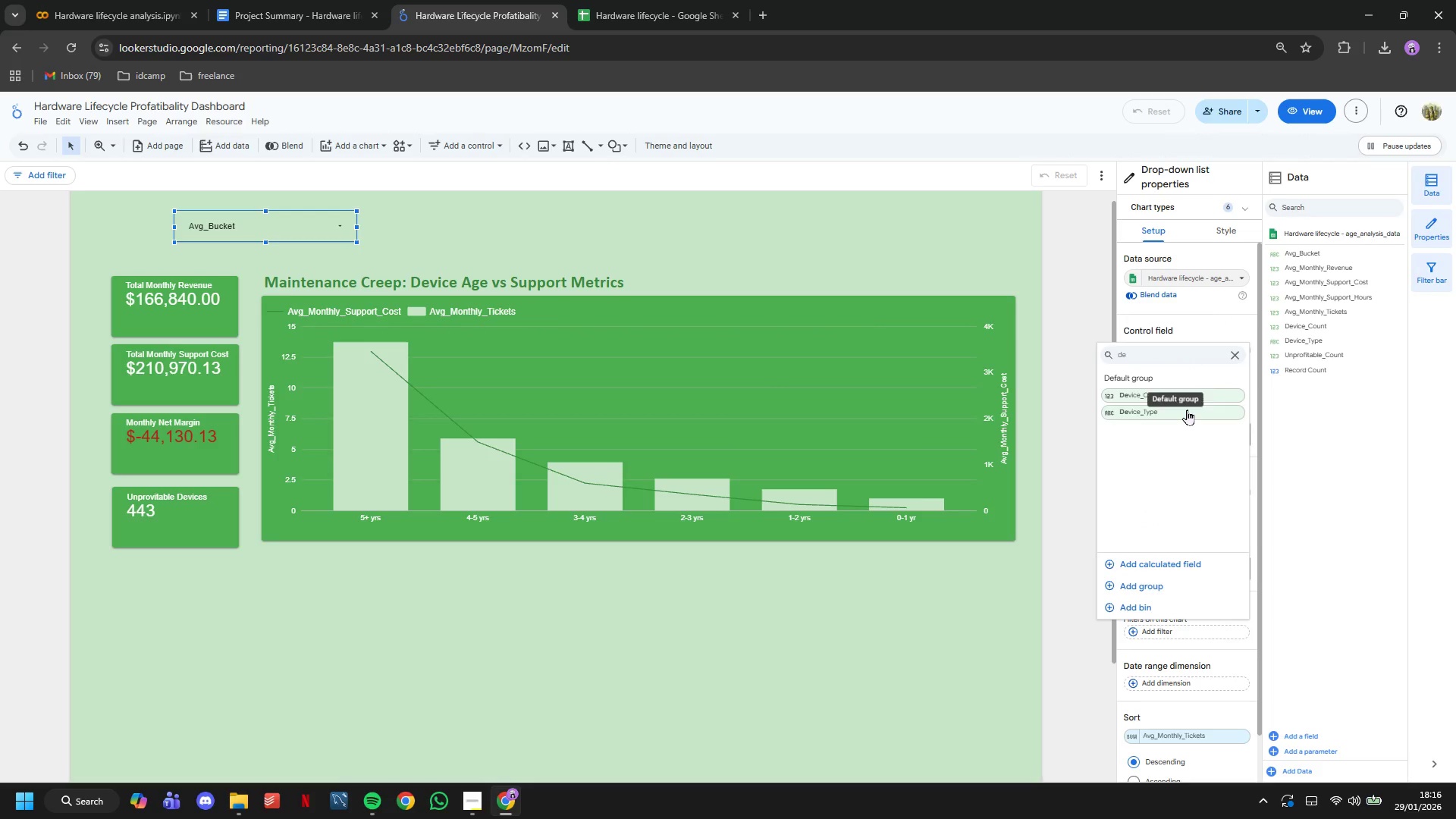 
left_click([1187, 410])
 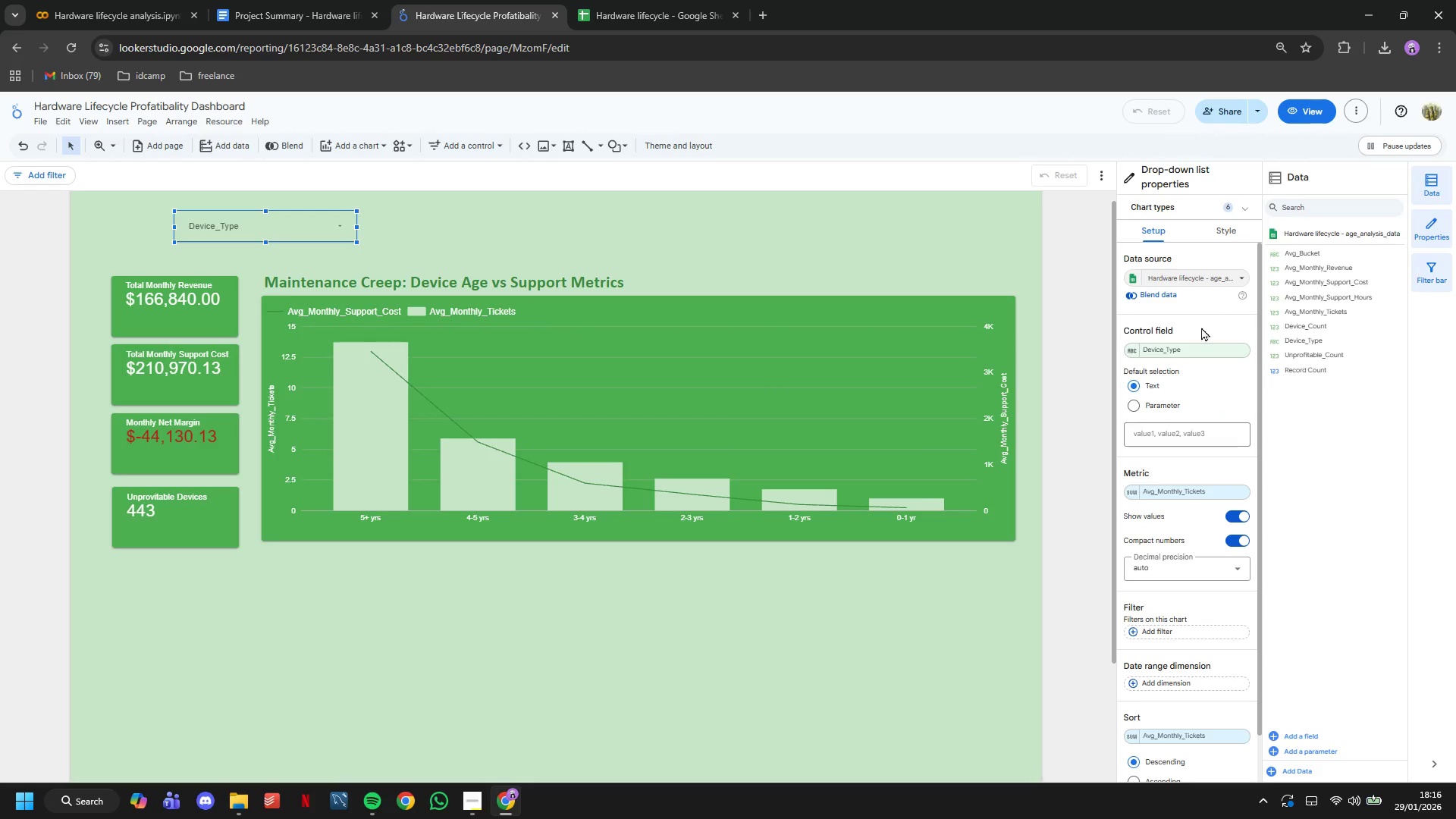 
left_click([1232, 230])
 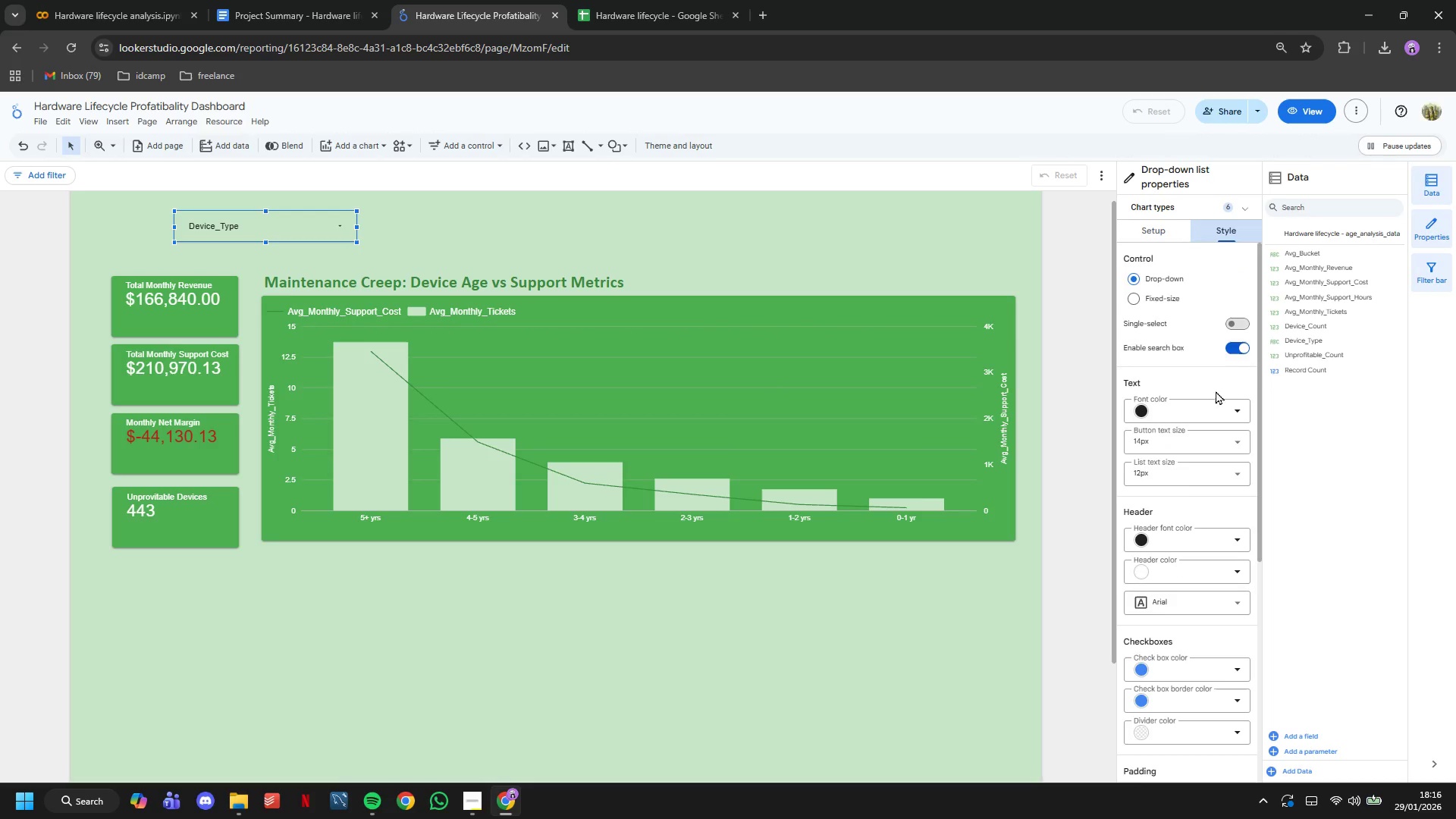 
scroll: coordinate [1216, 400], scroll_direction: down, amount: 11.0
 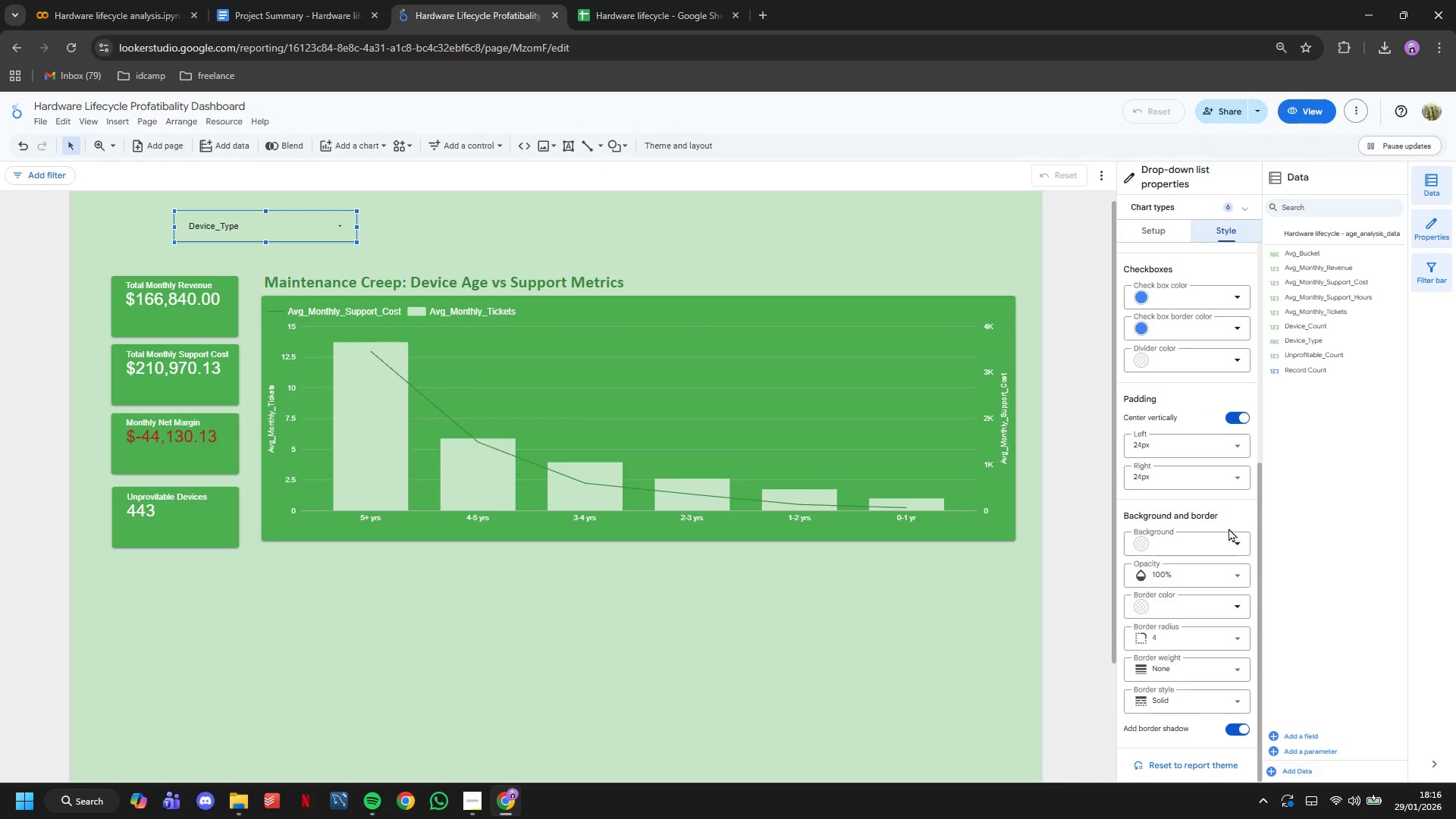 
left_click([1232, 536])
 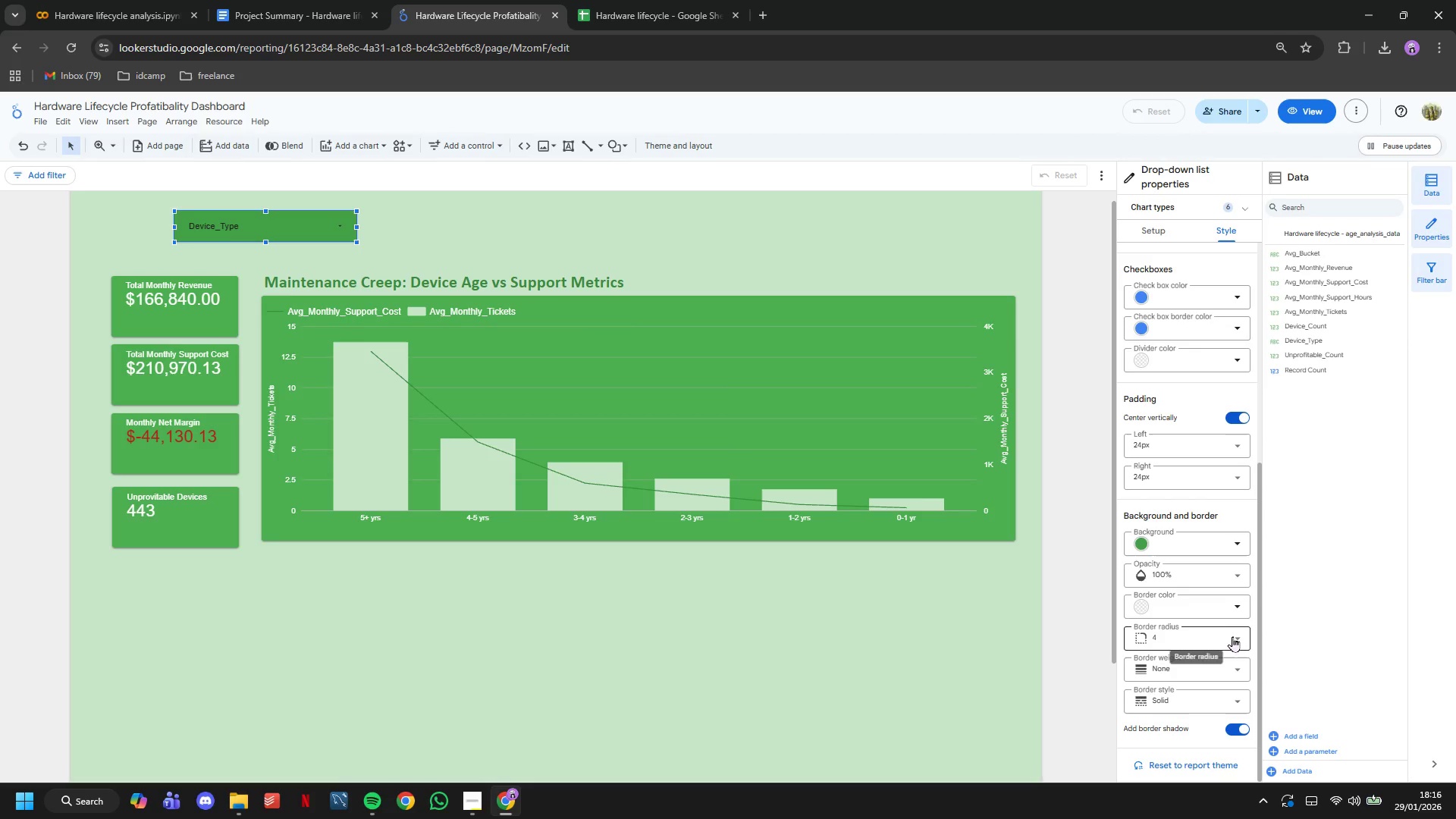 
wait(5.59)
 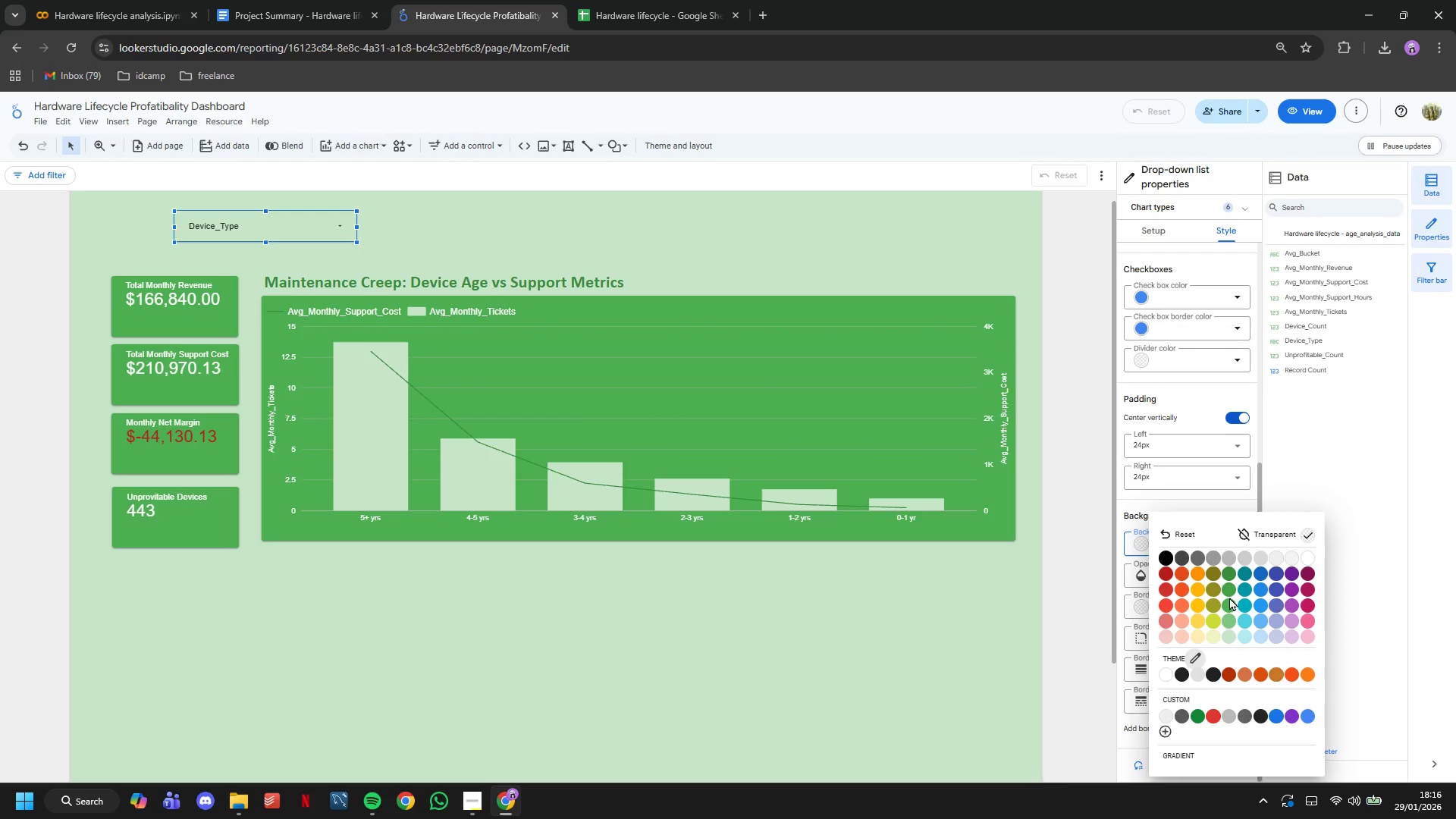 
left_click([1229, 617])
 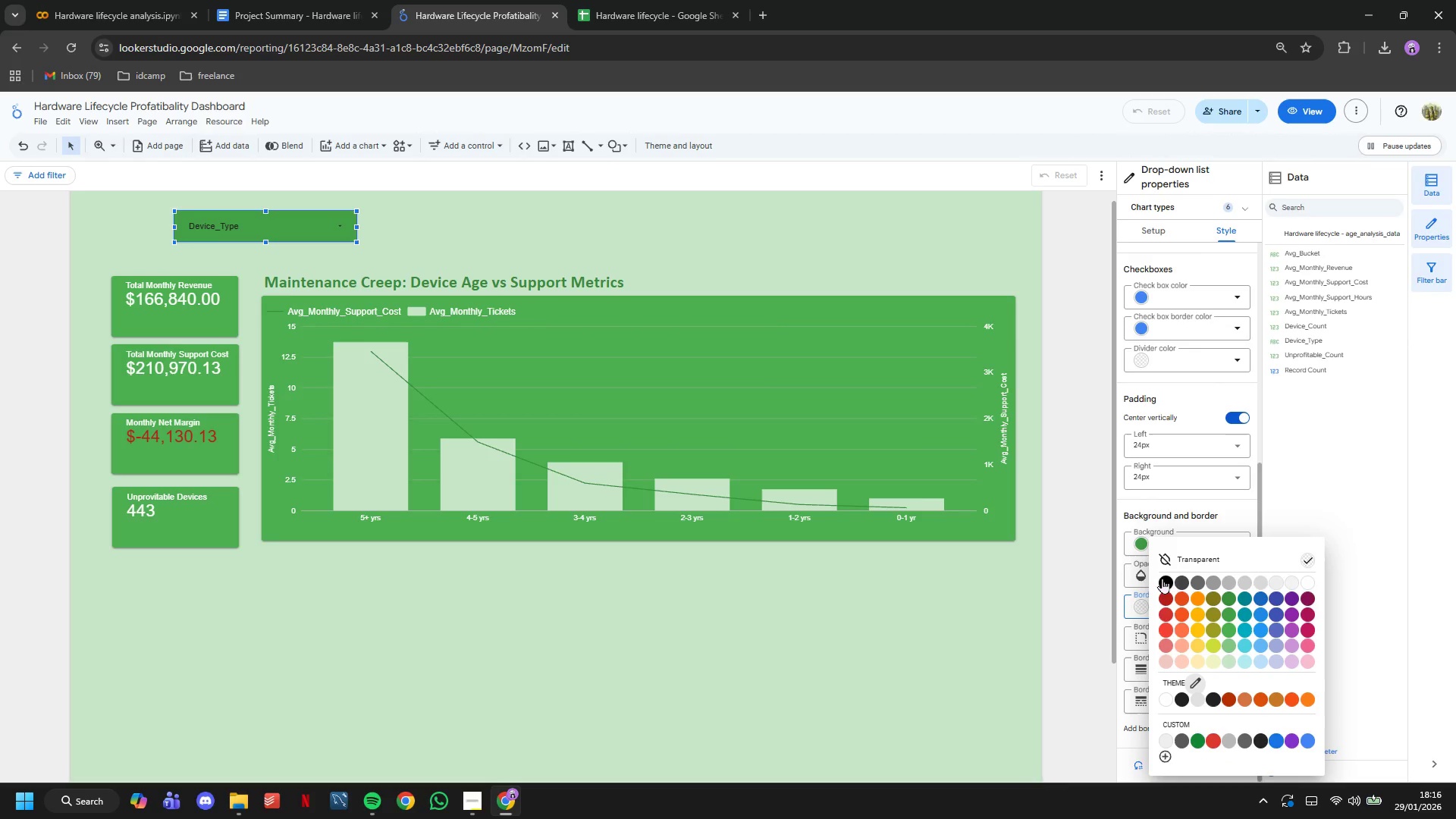 
left_click([1147, 570])
 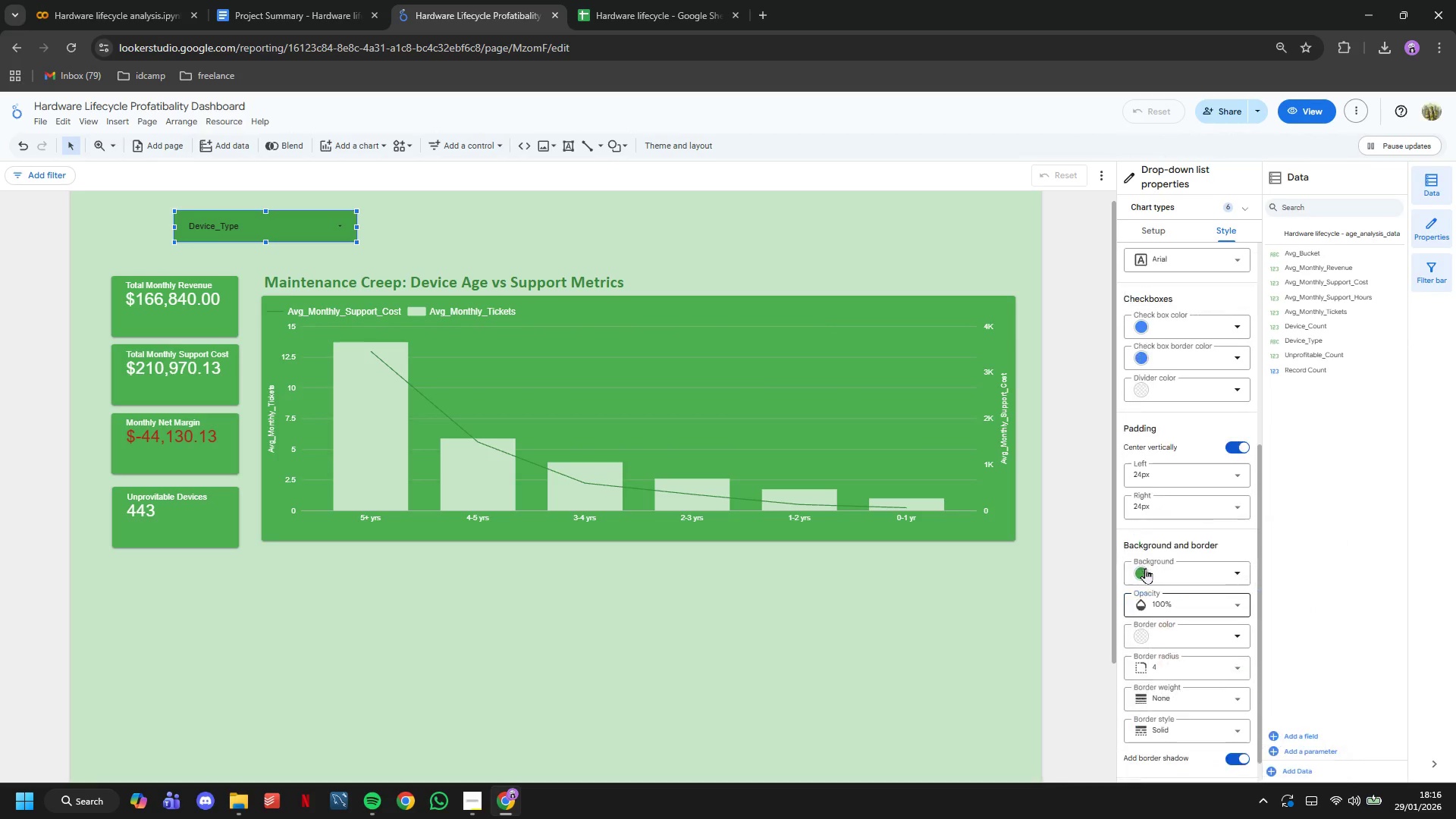 
scroll: coordinate [1145, 568], scroll_direction: up, amount: 10.0
 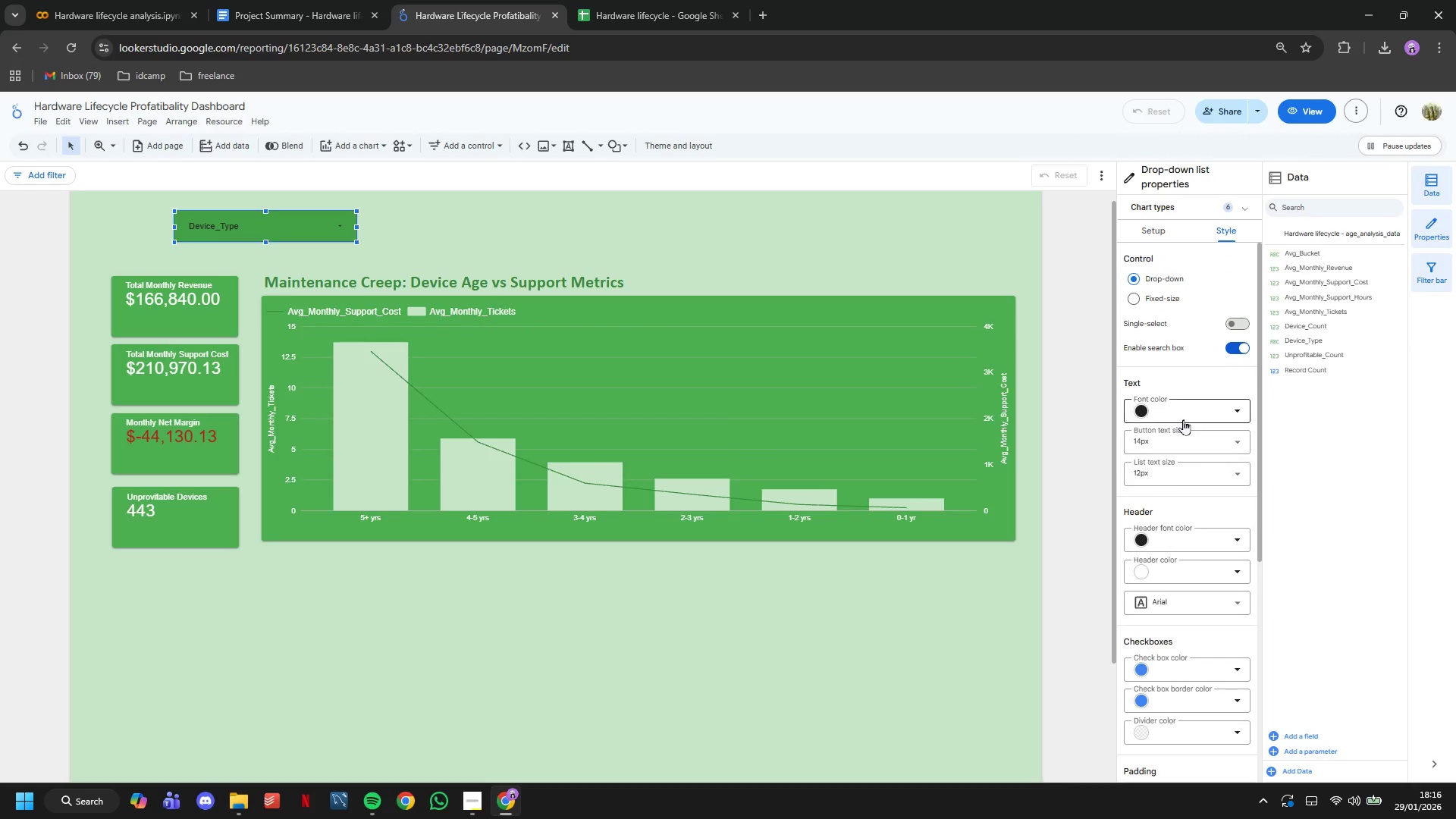 
left_click([1183, 419])
 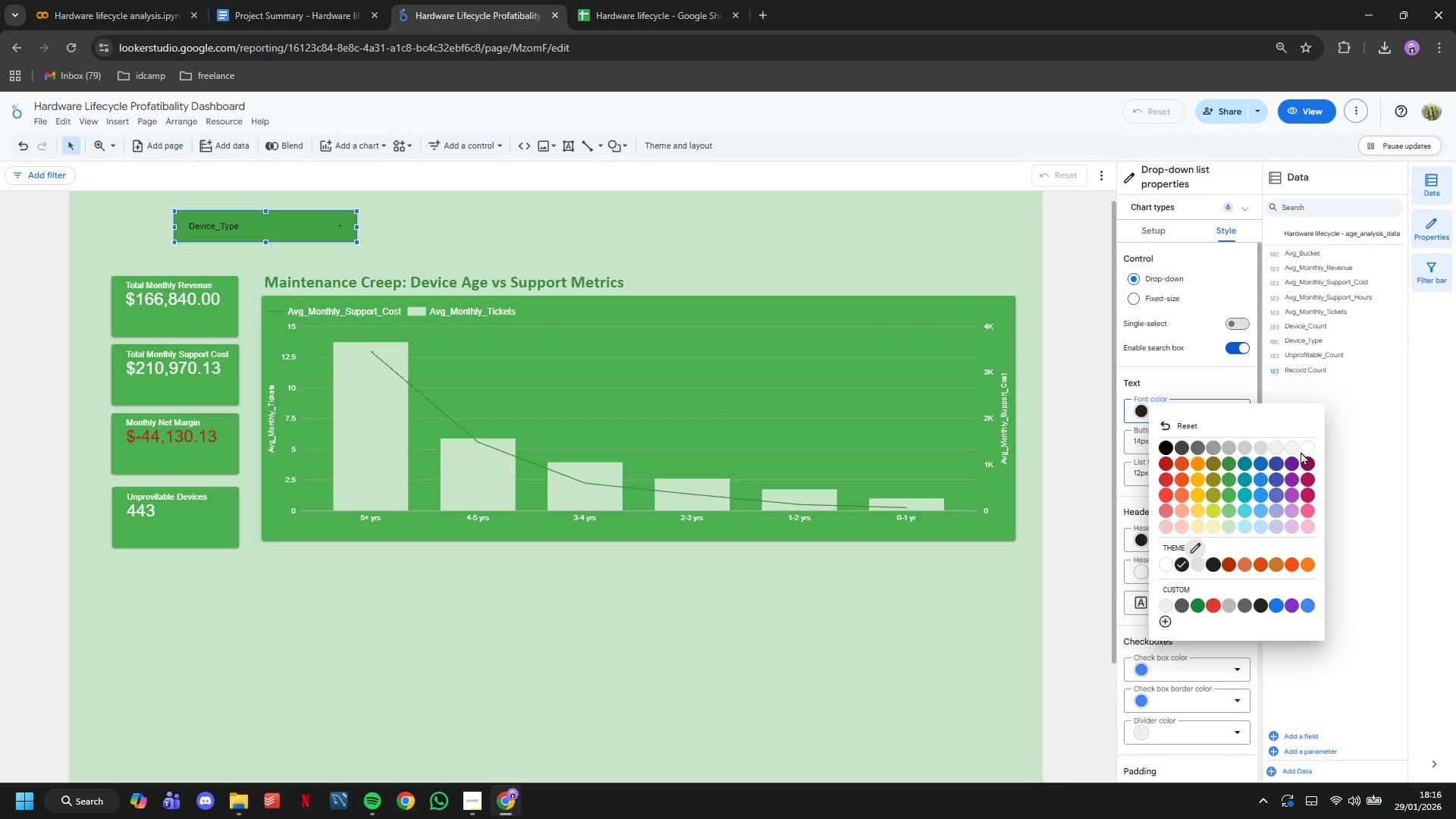 
left_click([1301, 450])
 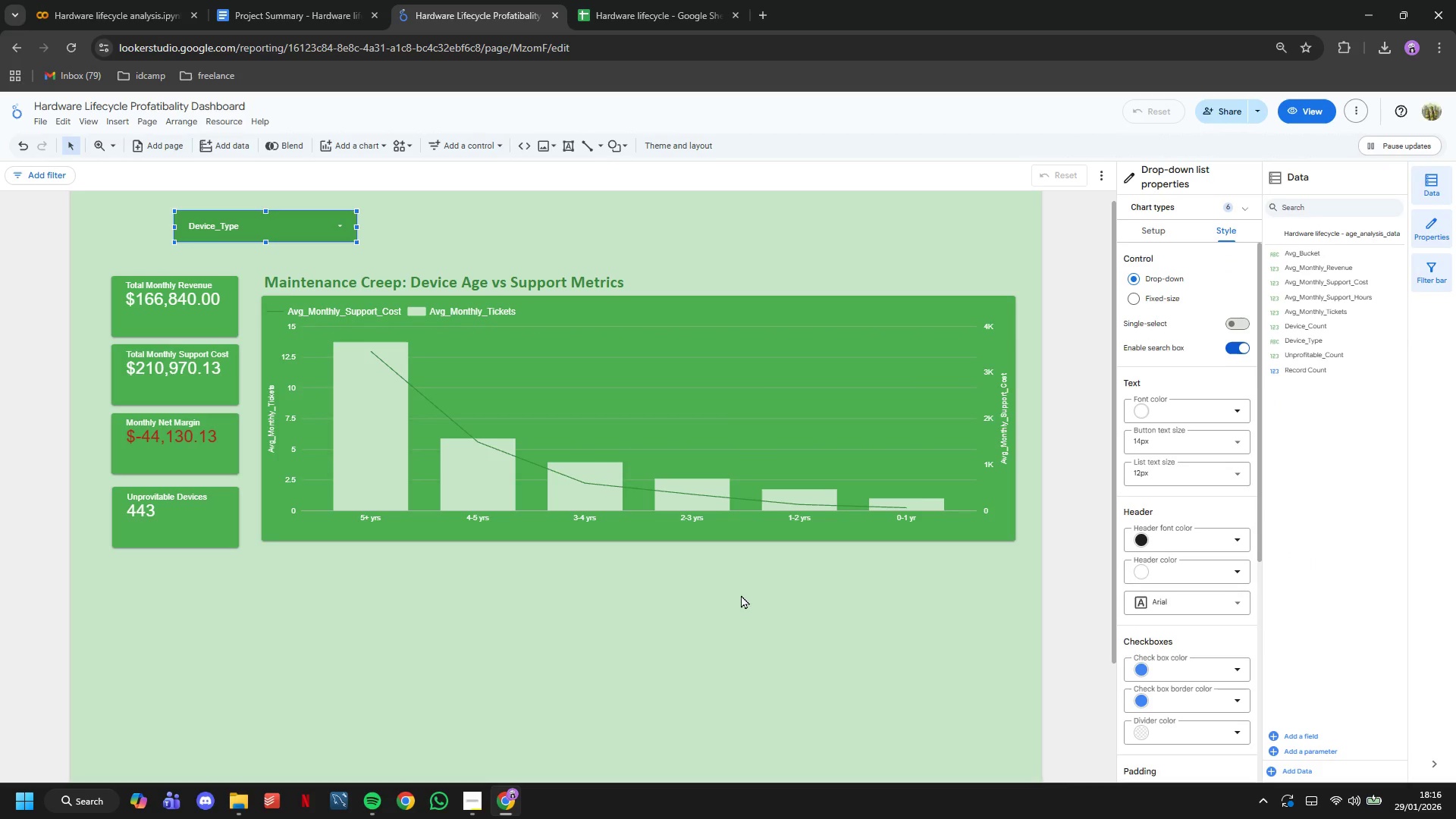 
left_click([707, 613])
 